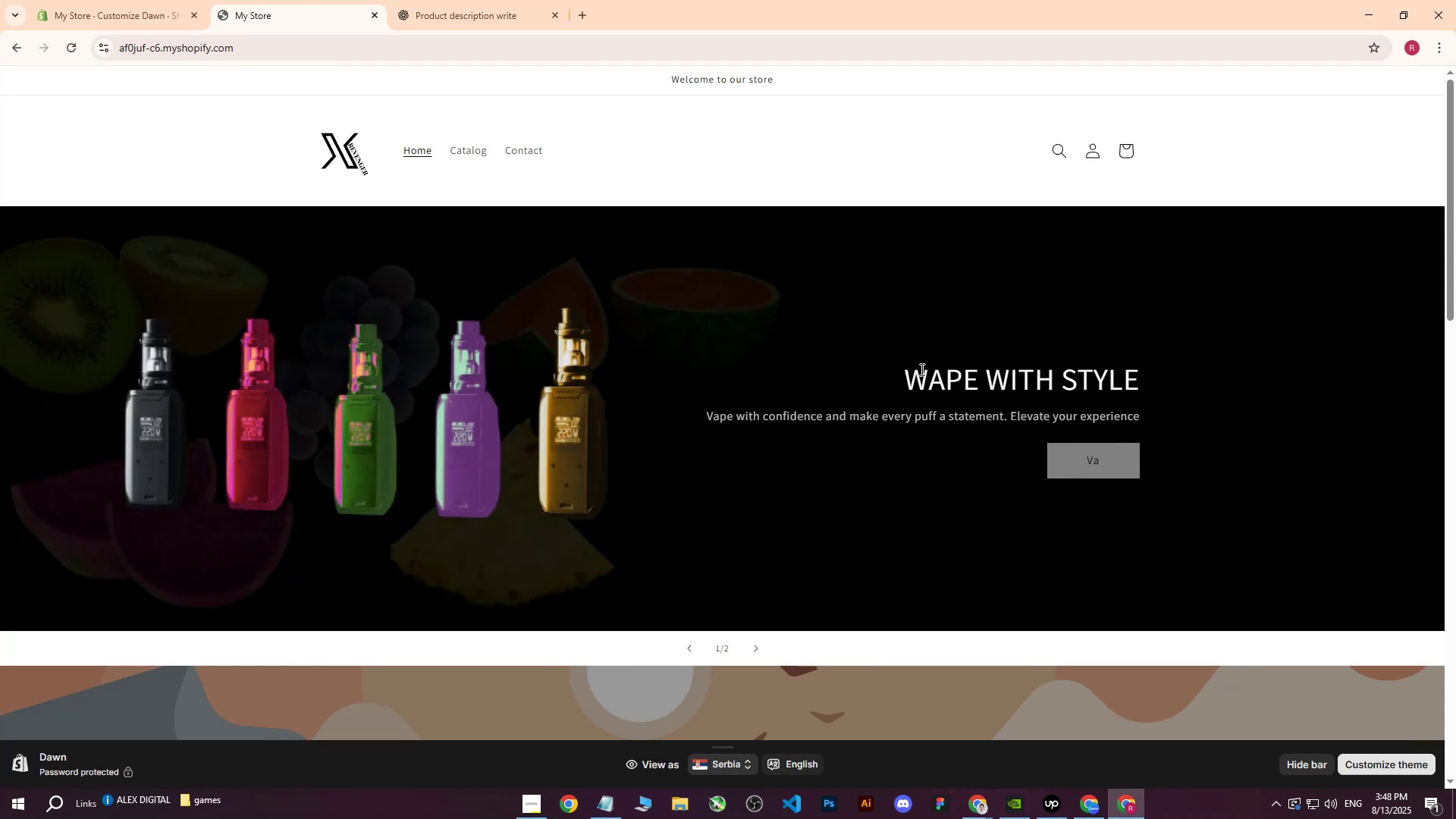 
left_click([1326, 322])
 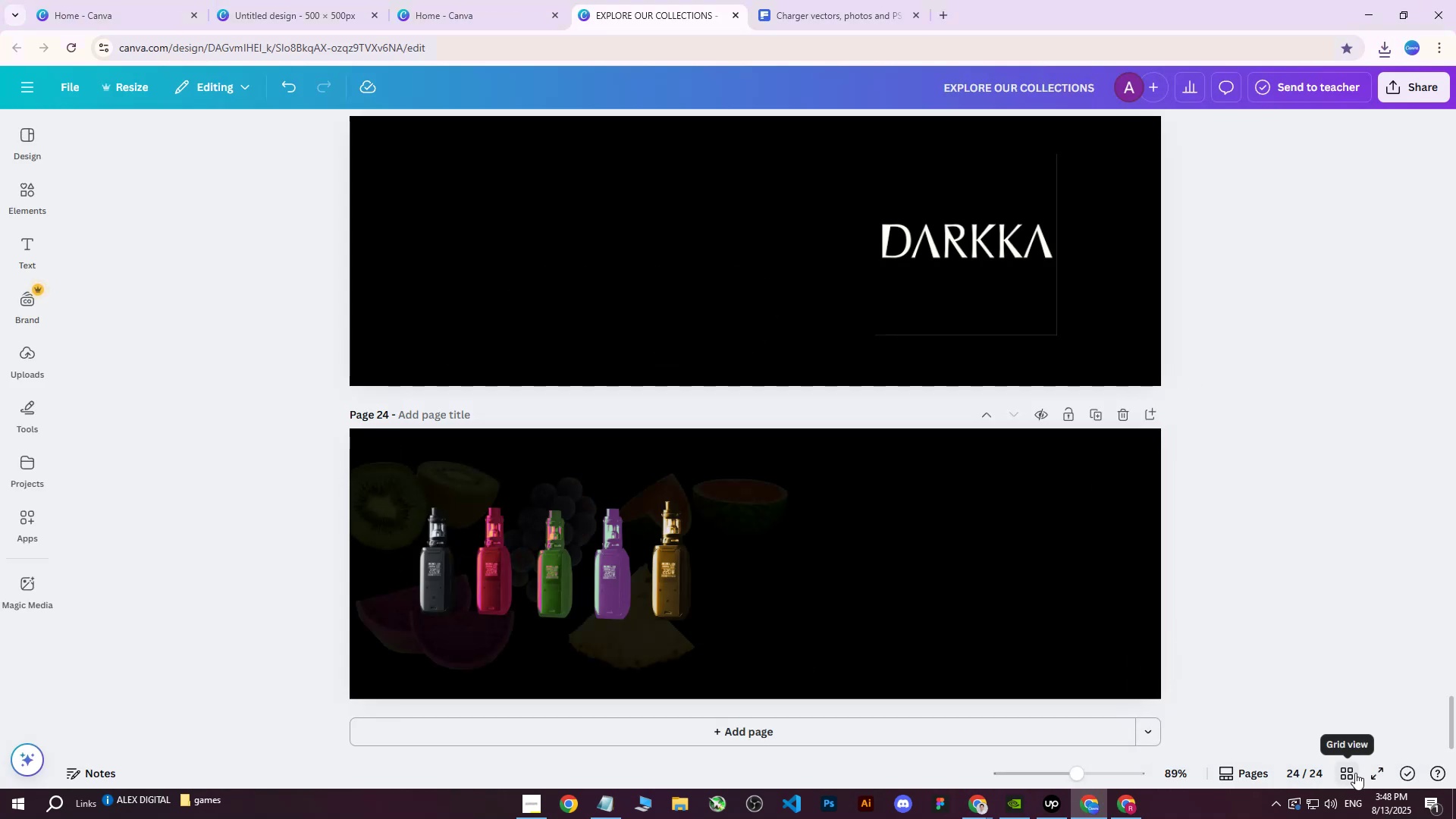 
left_click([1353, 773])
 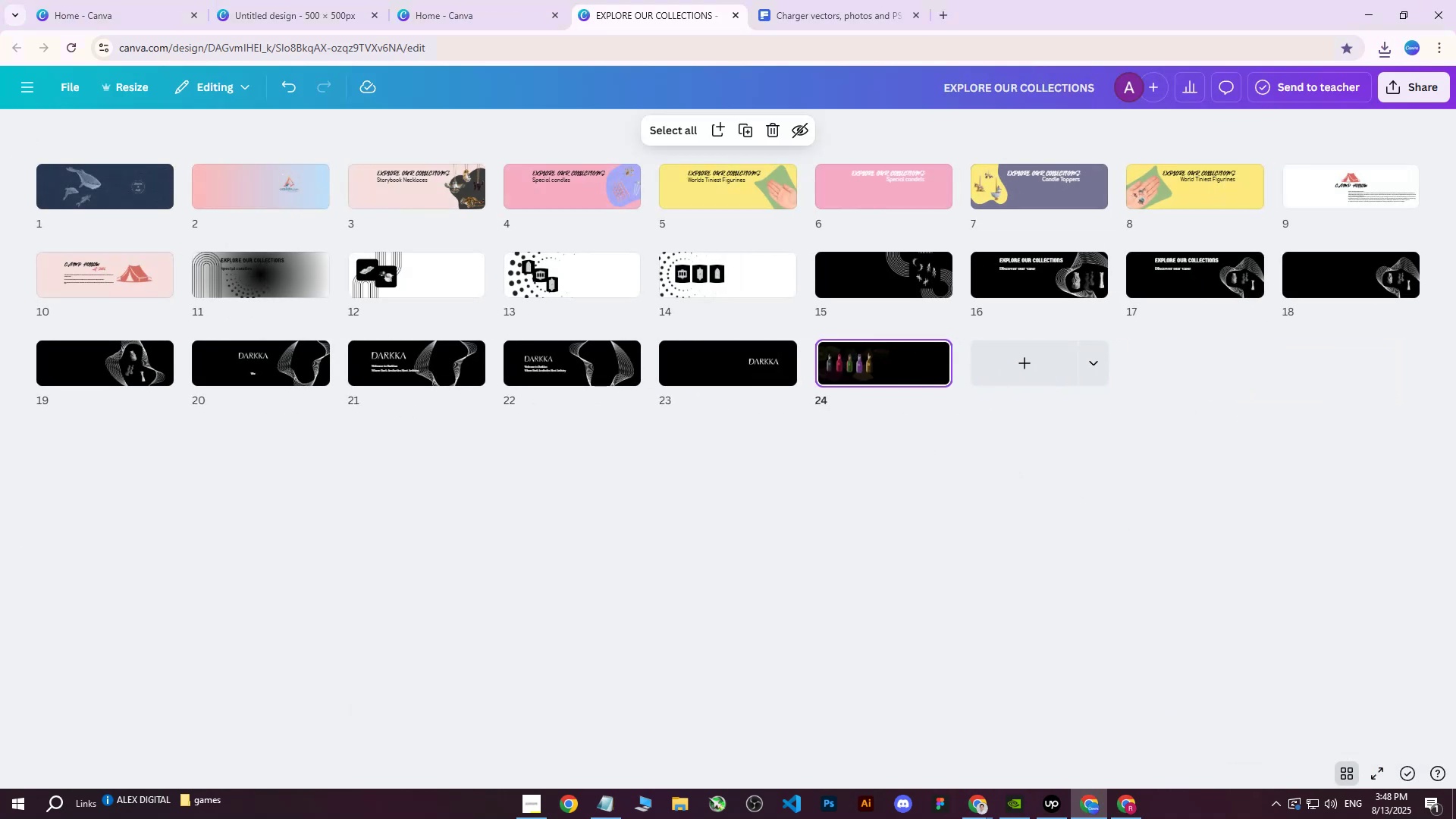 
left_click([1353, 771])
 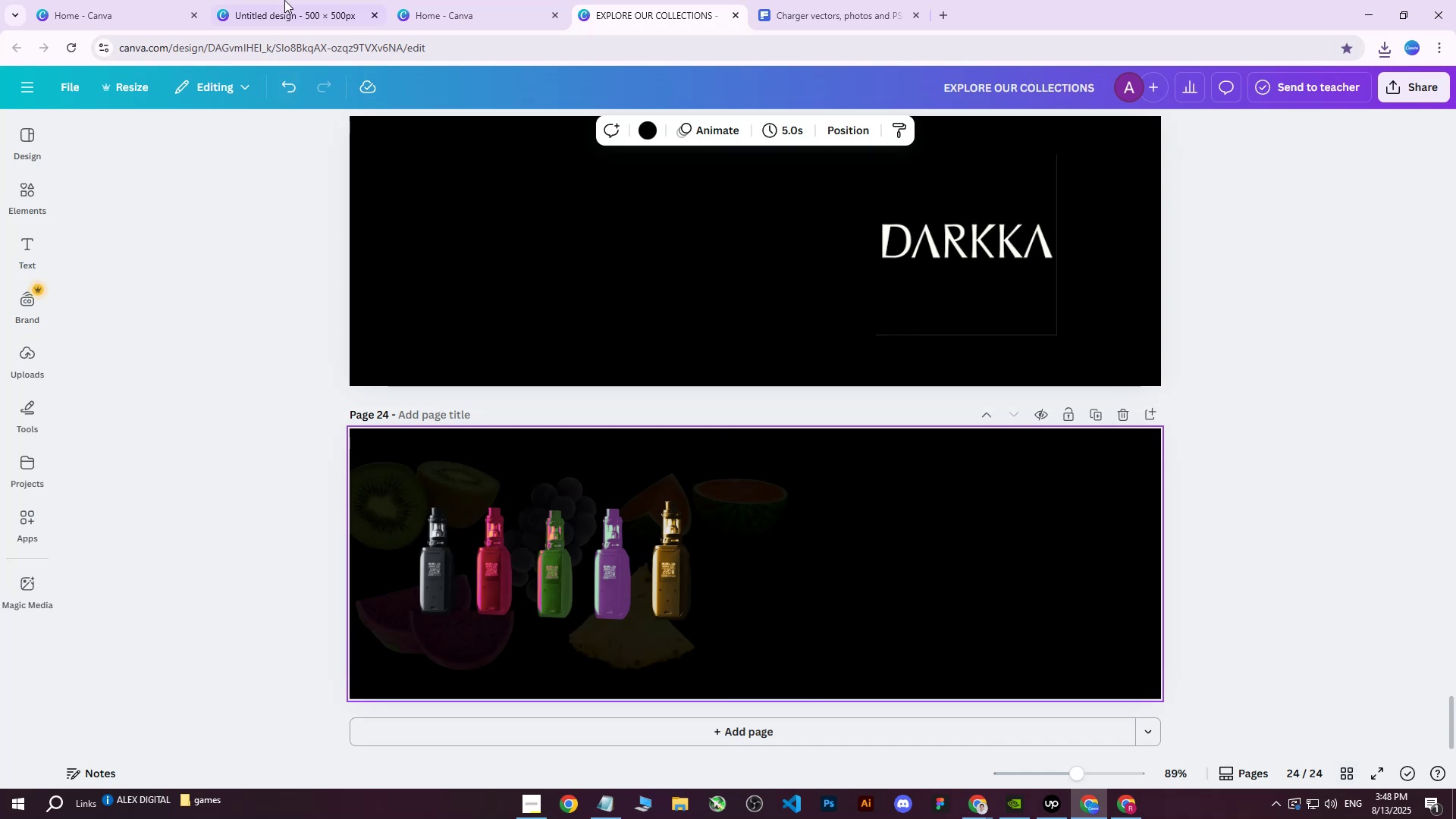 
left_click([359, 0])
 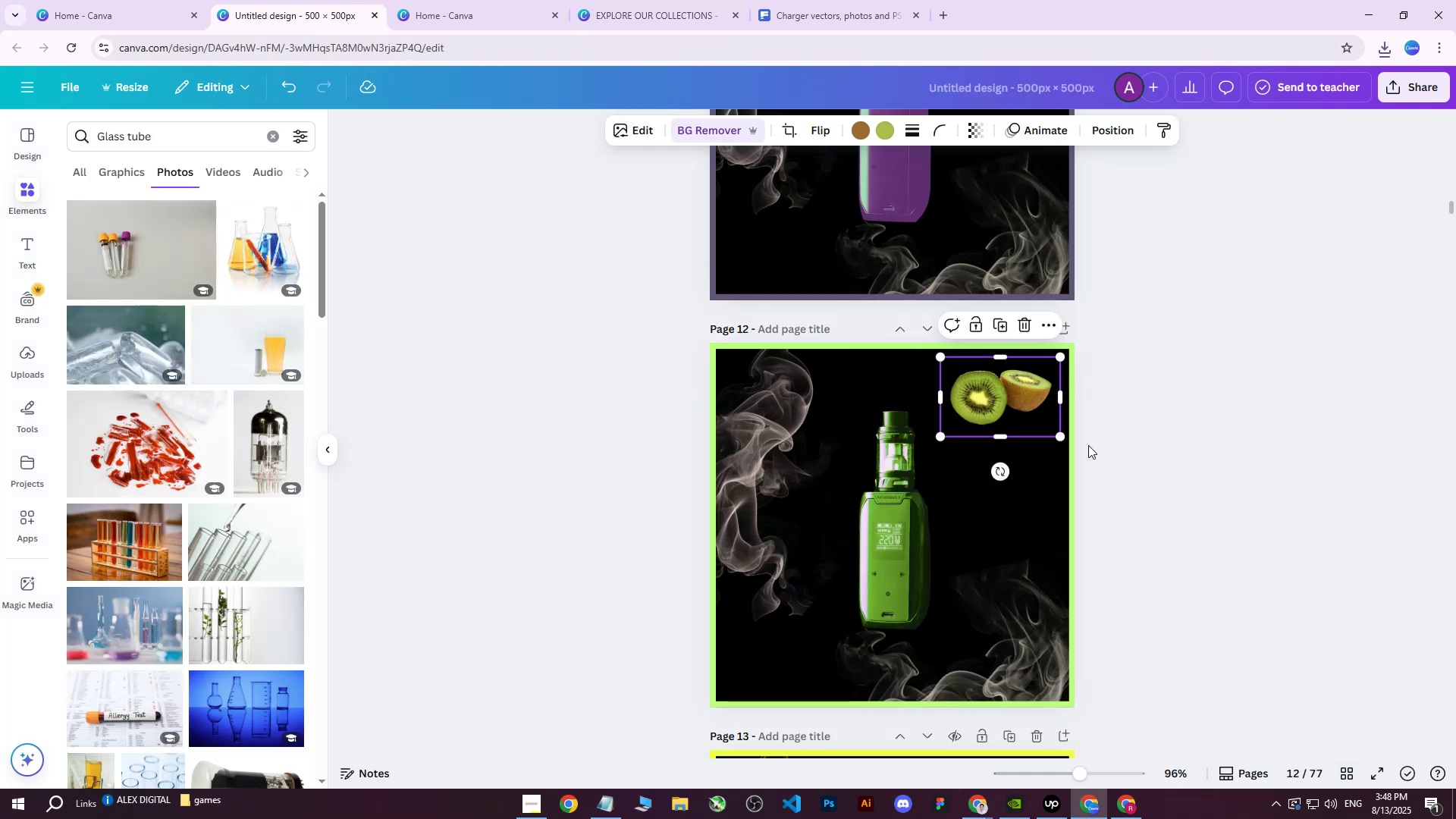 
scroll: coordinate [1006, 391], scroll_direction: up, amount: 10.0
 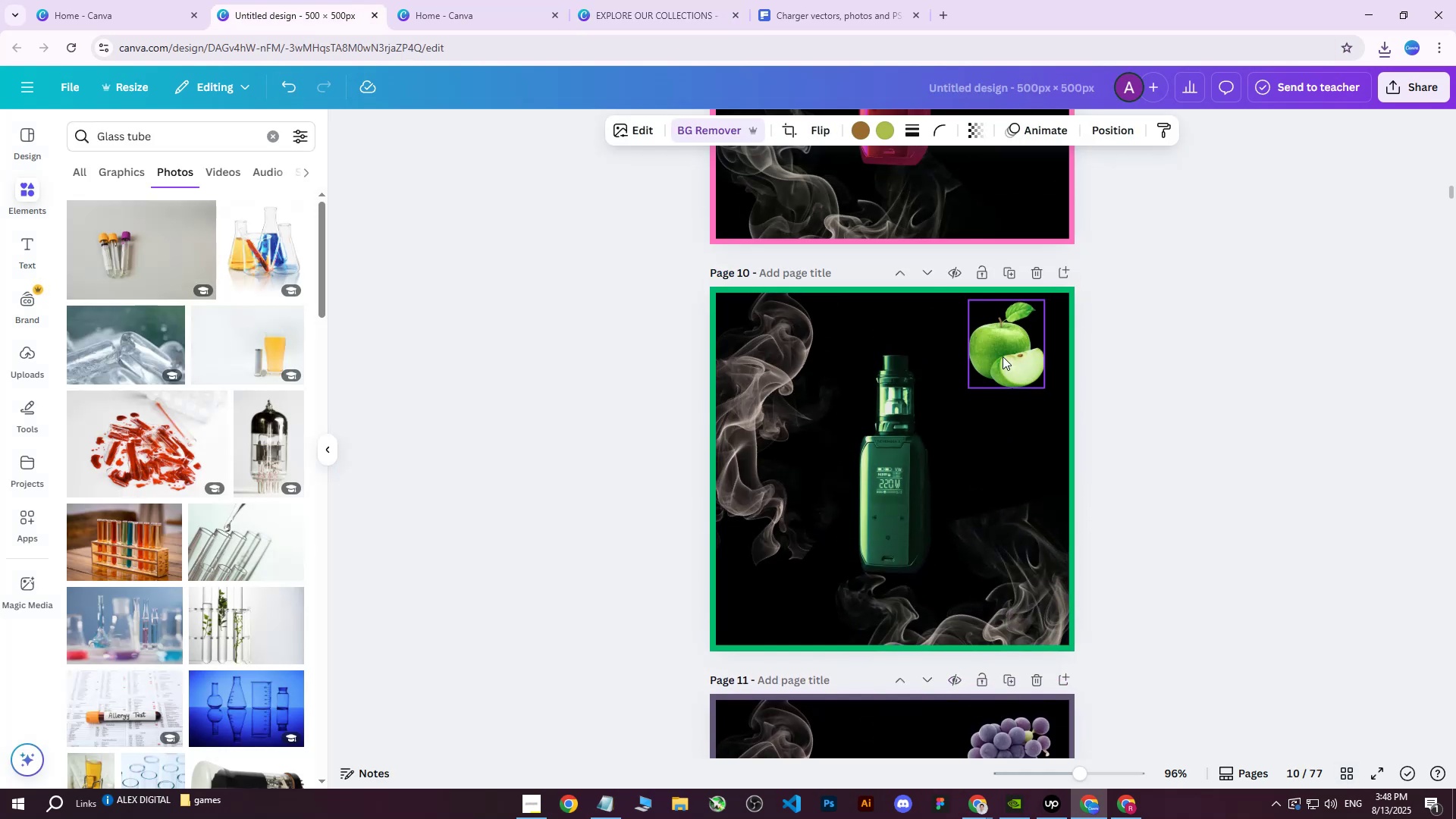 
left_click([1001, 350])
 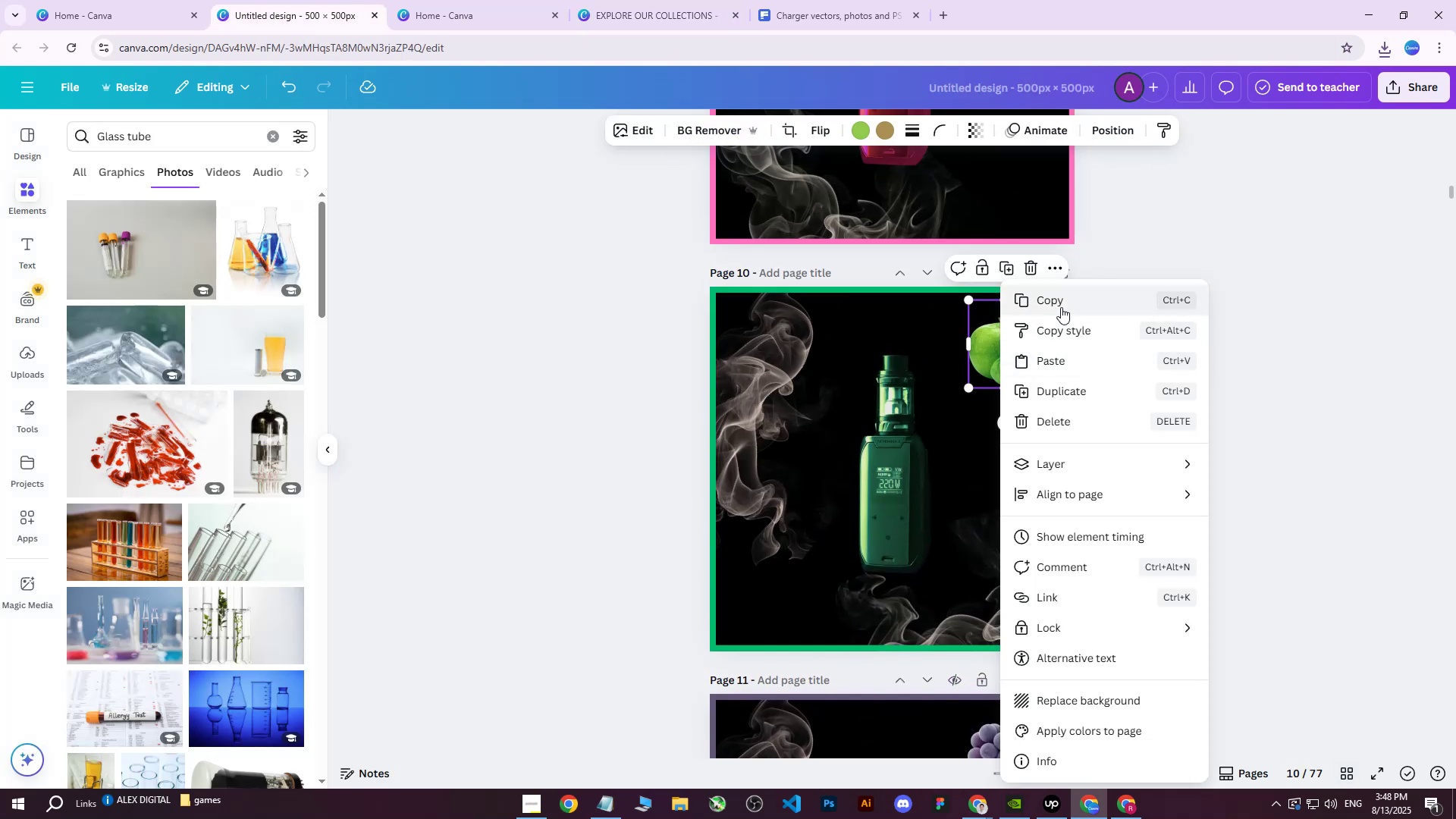 
left_click([1061, 306])
 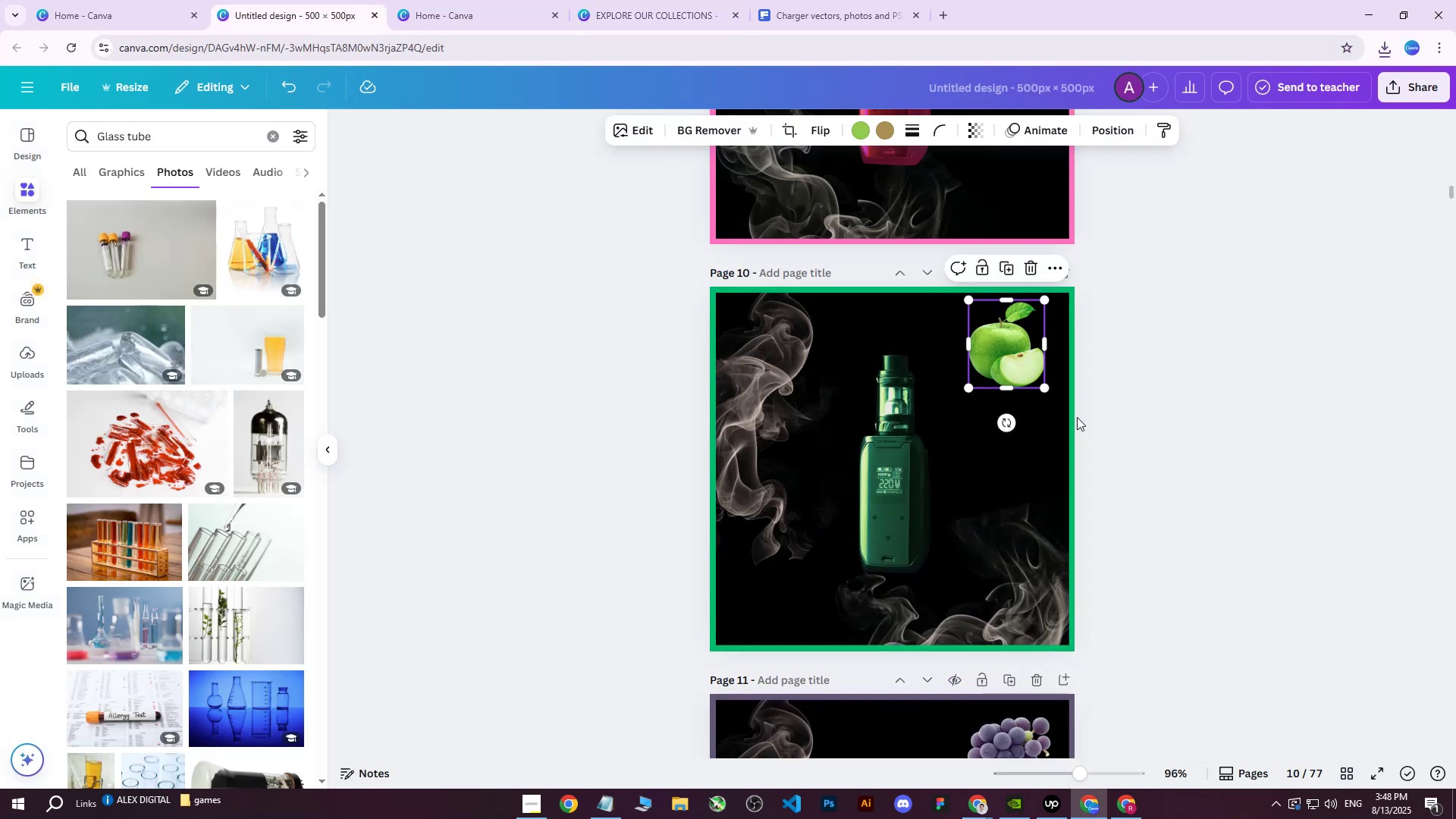 
scroll: coordinate [1077, 496], scroll_direction: down, amount: 8.0
 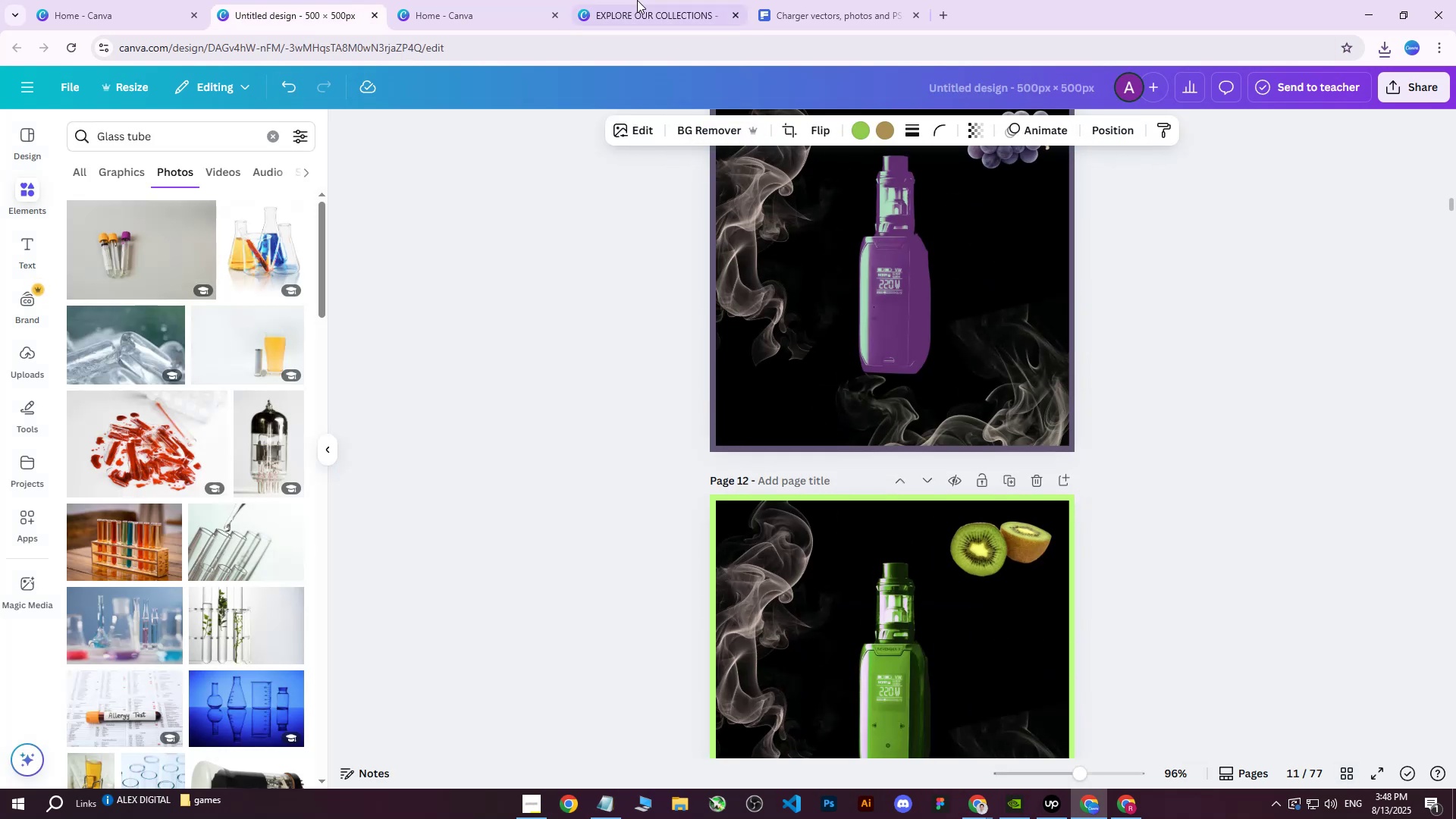 
left_click([670, 0])
 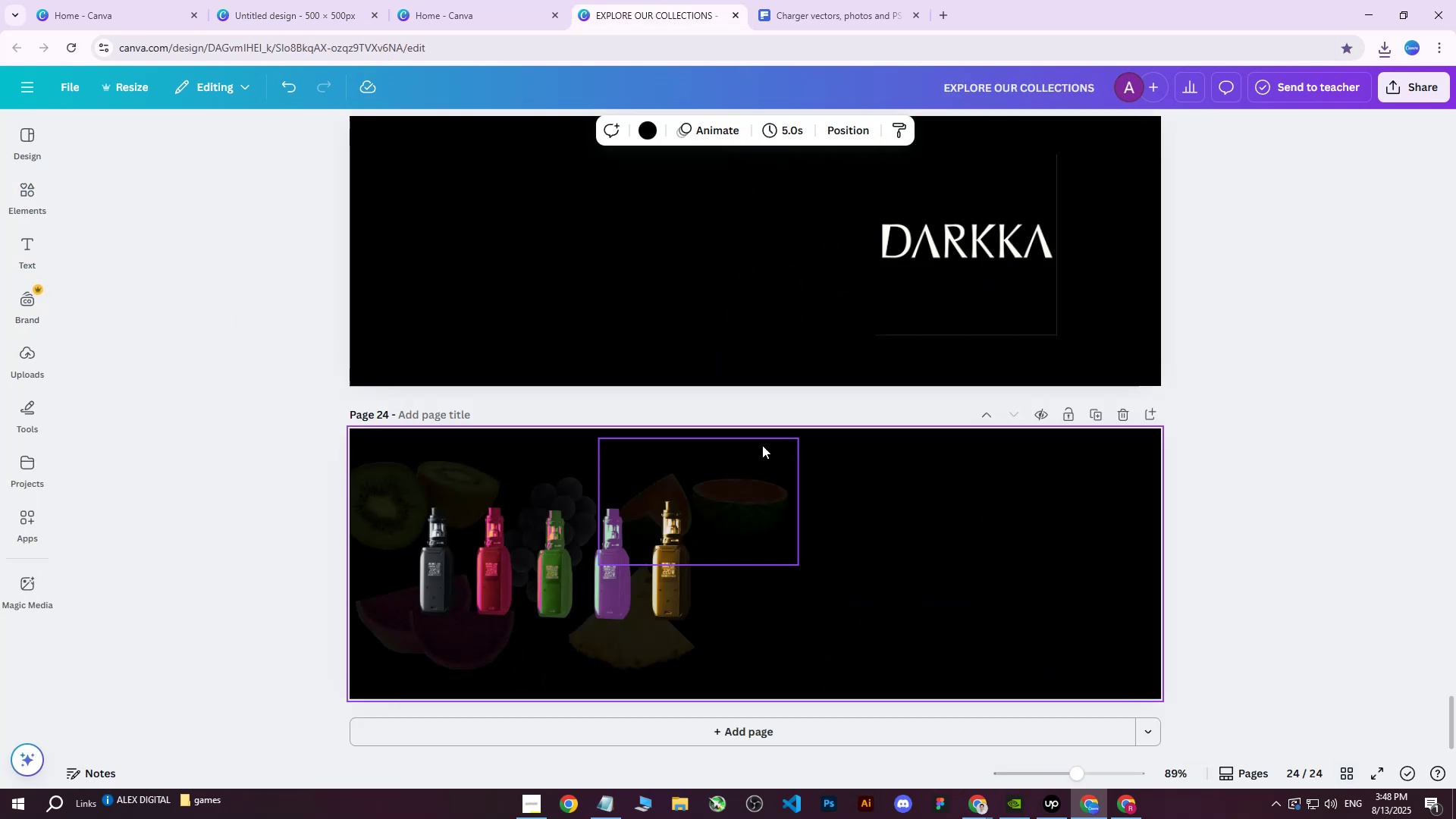 
key(Control+ControlLeft)
 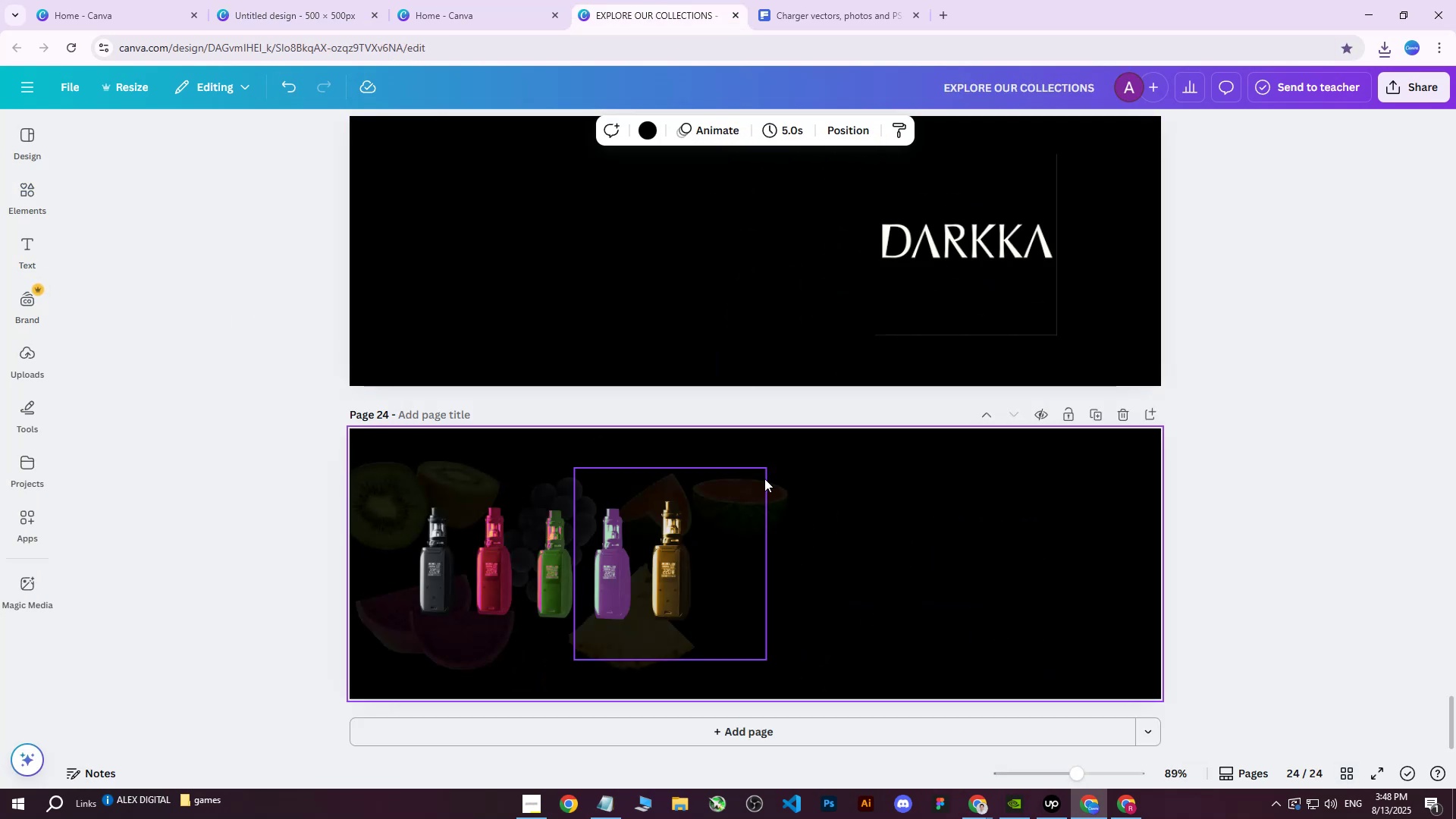 
key(Control+V)
 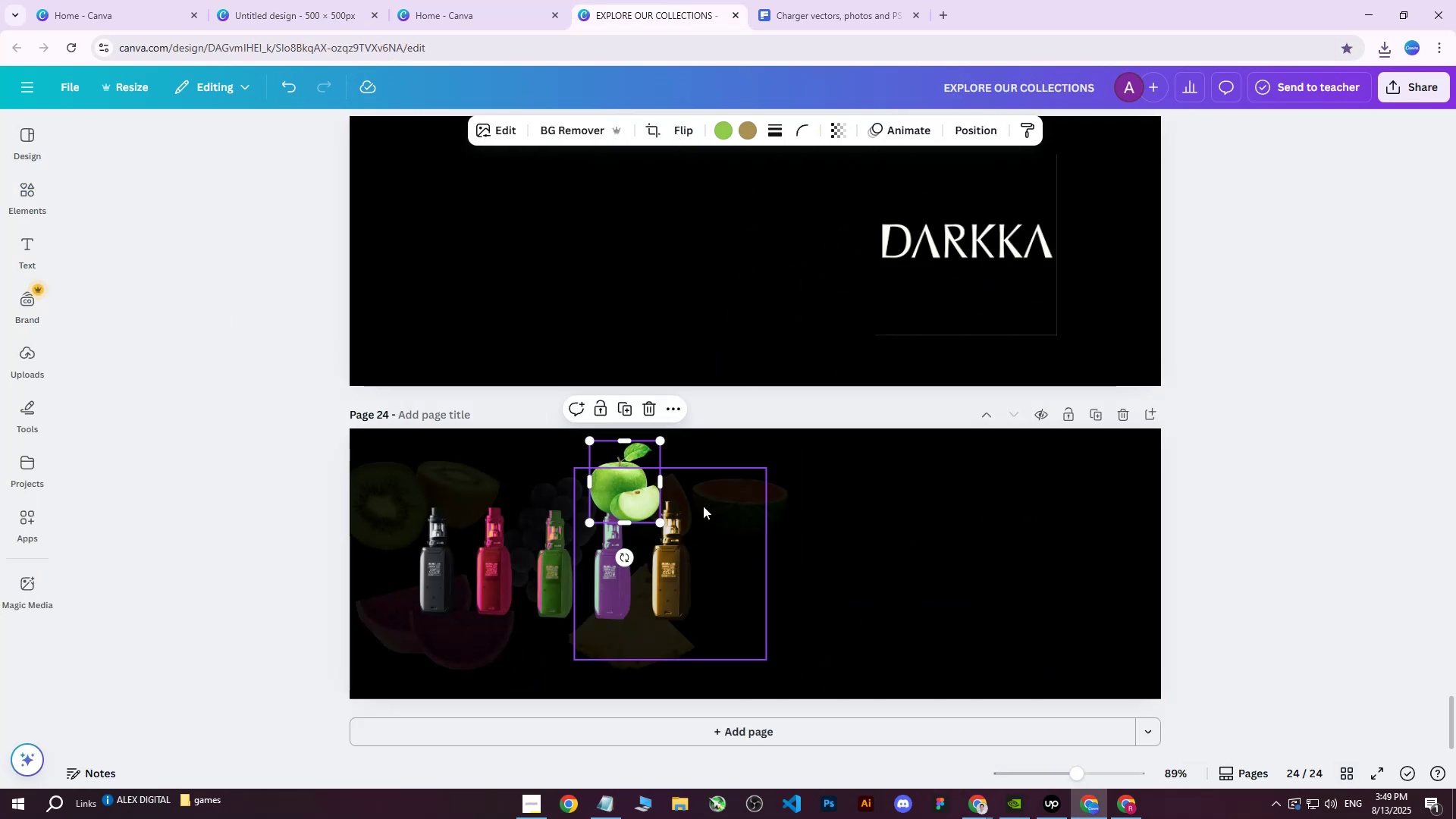 
left_click_drag(start_coordinate=[635, 491], to_coordinate=[629, 265])
 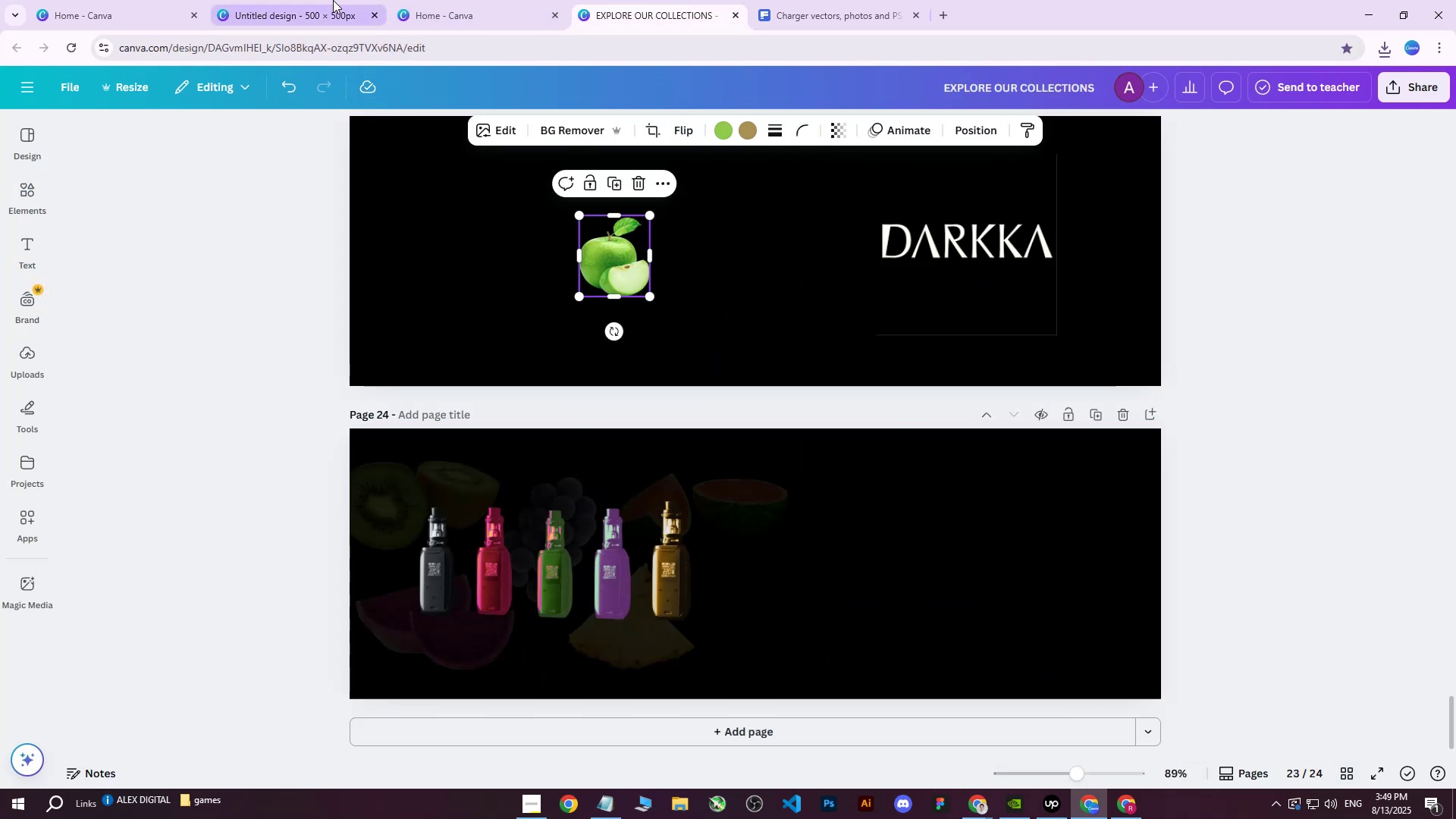 
left_click([331, 0])
 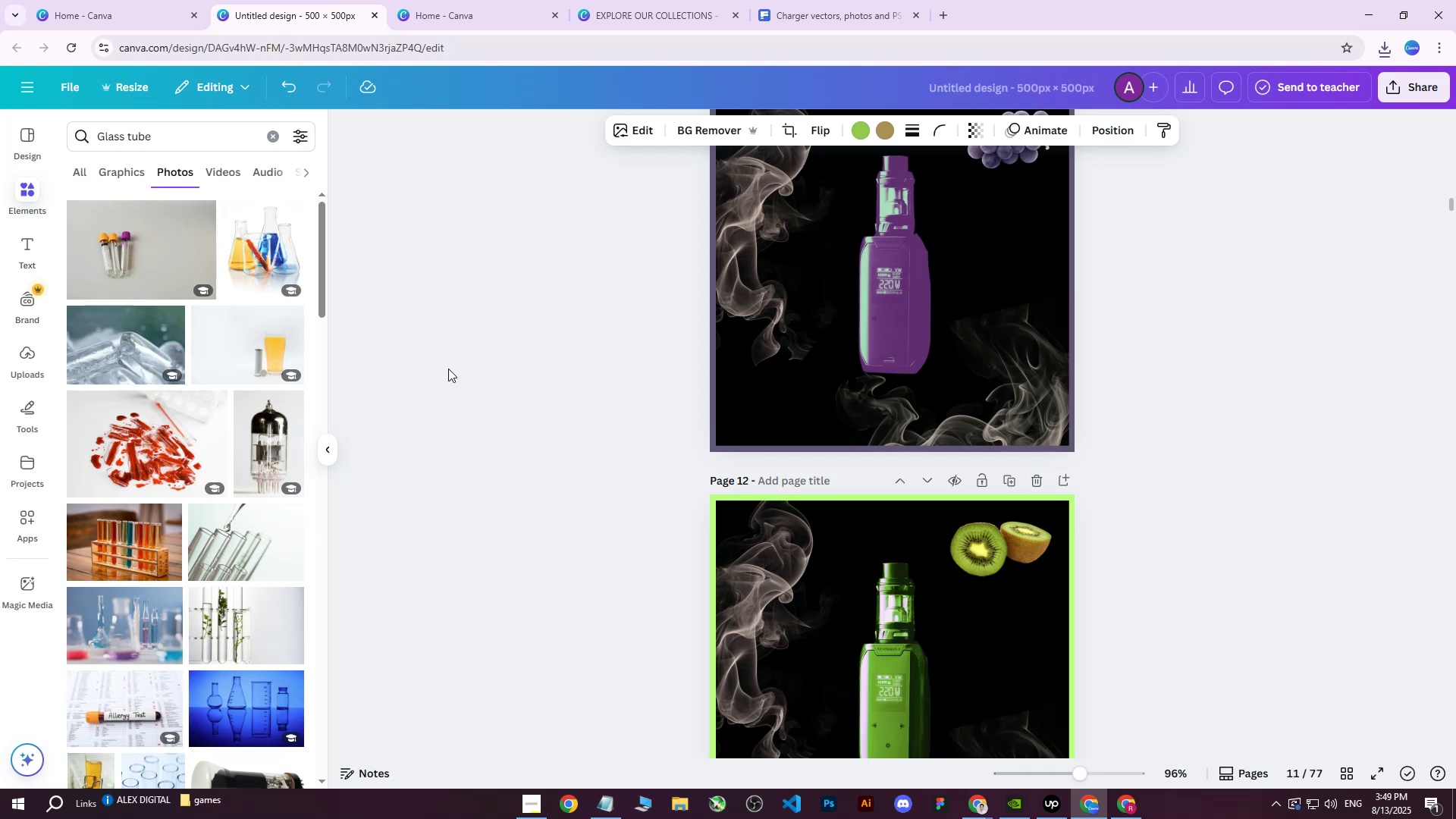 
wait(8.9)
 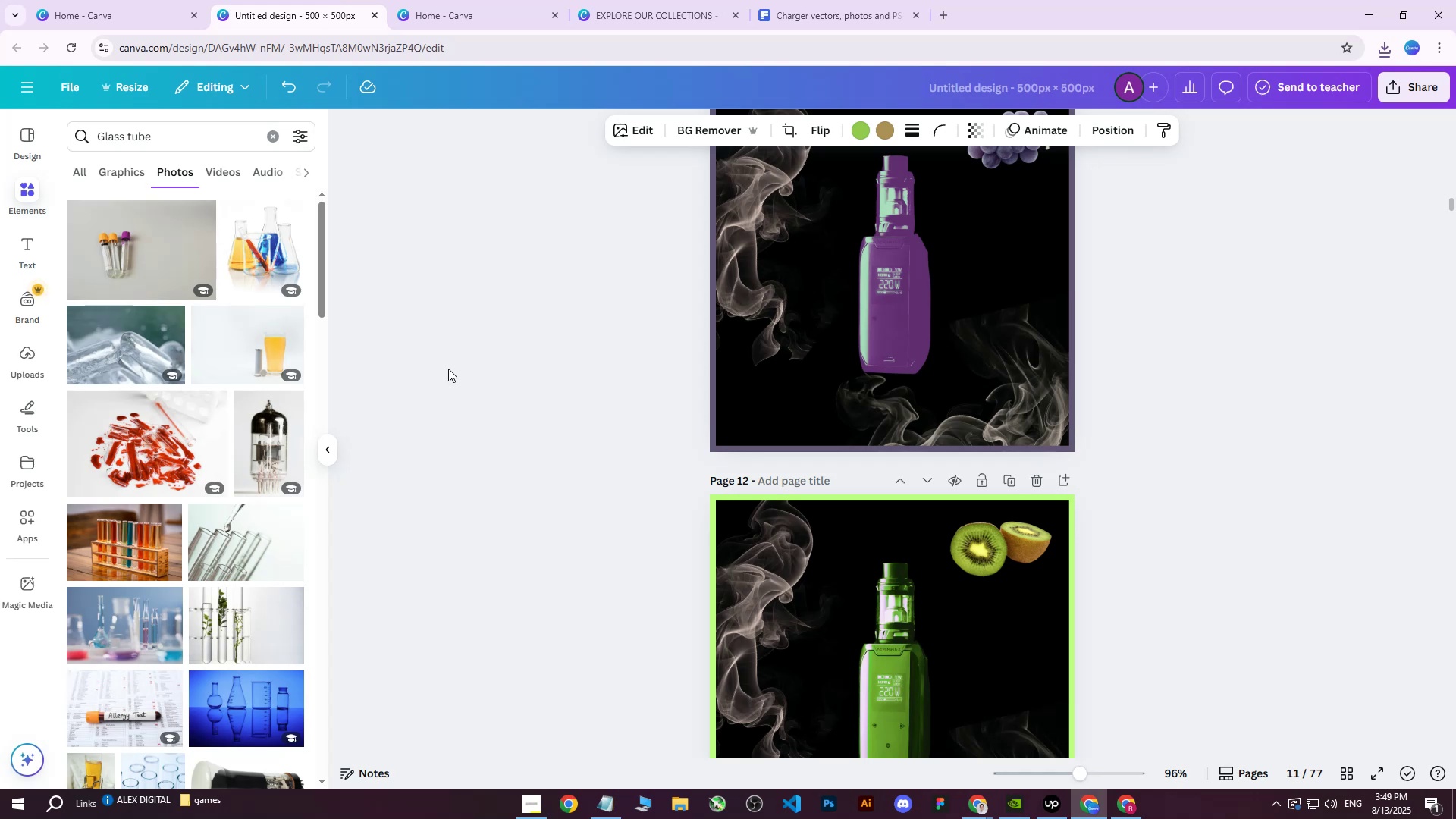 
scroll: coordinate [1002, 371], scroll_direction: up, amount: 20.0
 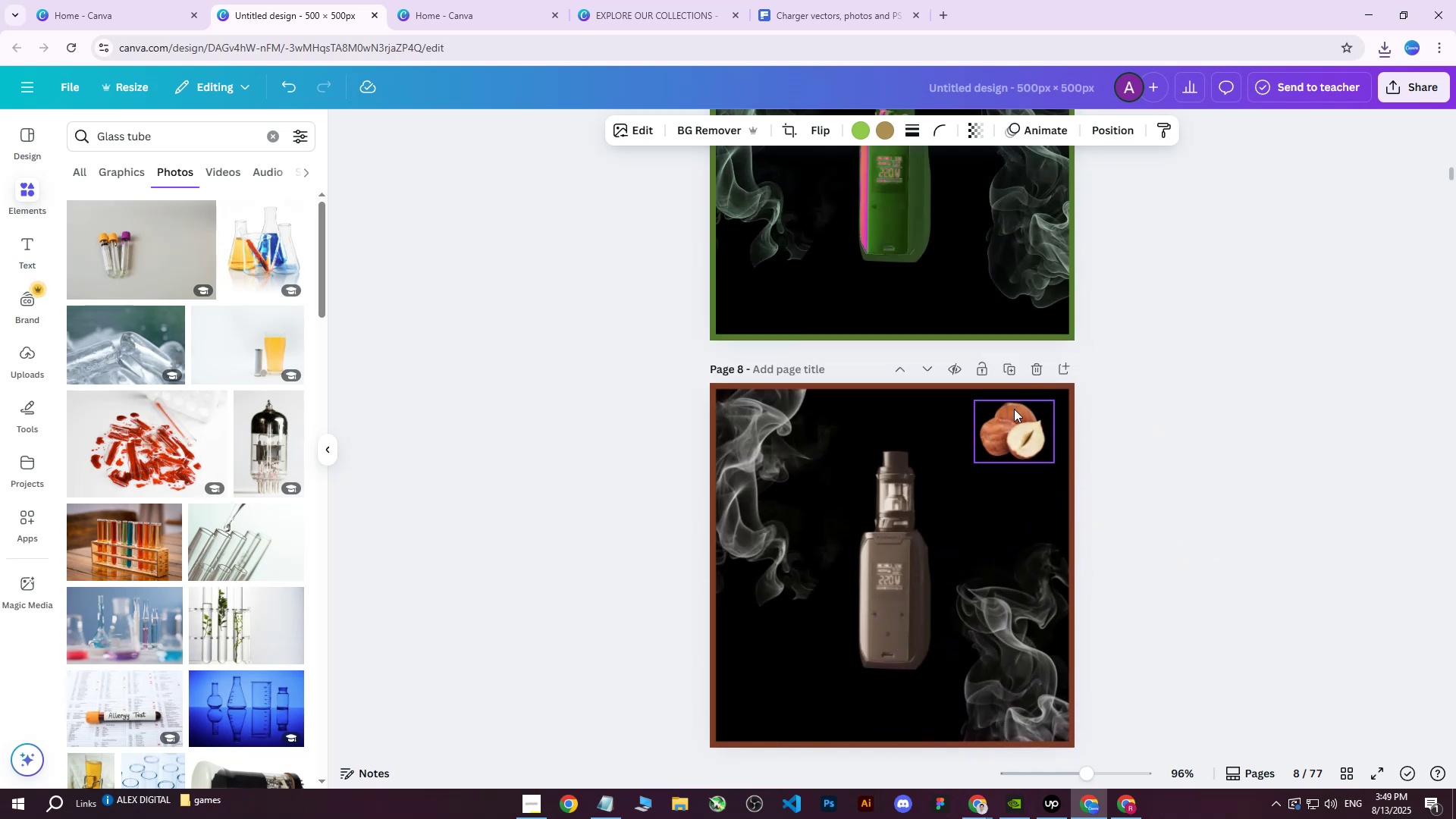 
left_click([1014, 409])
 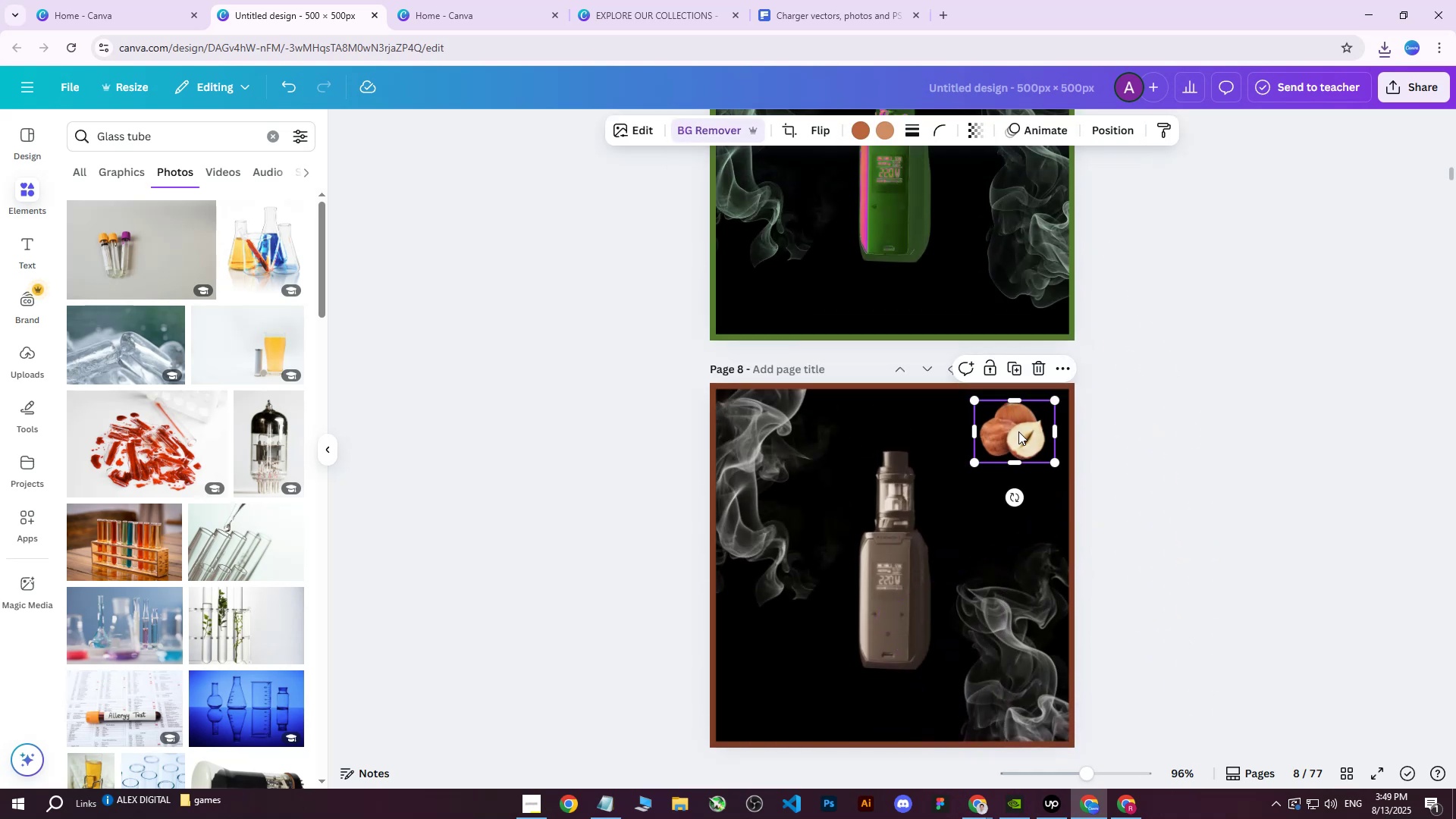 
right_click([1018, 431])
 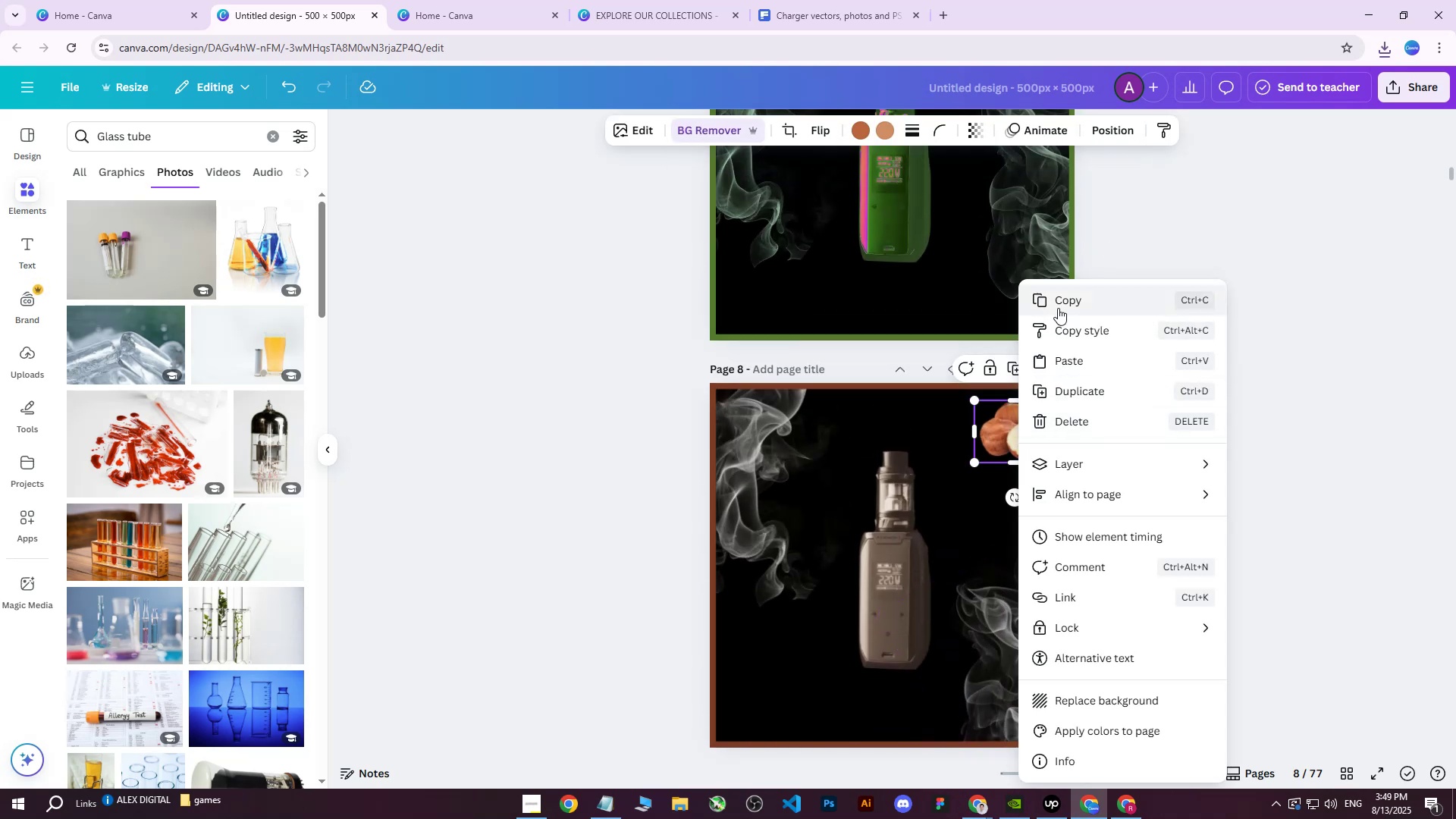 
left_click([1058, 308])
 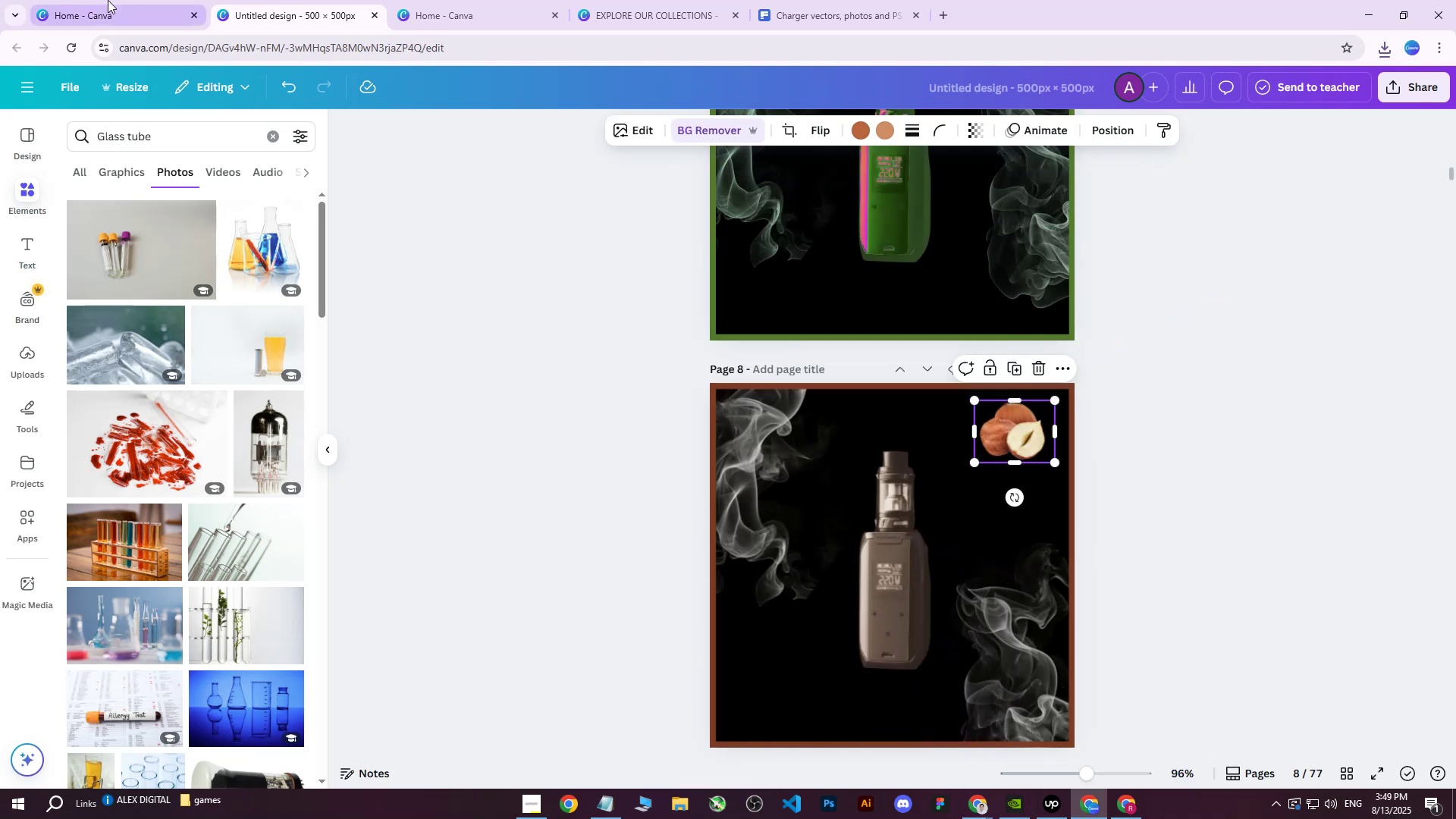 
left_click([703, 0])
 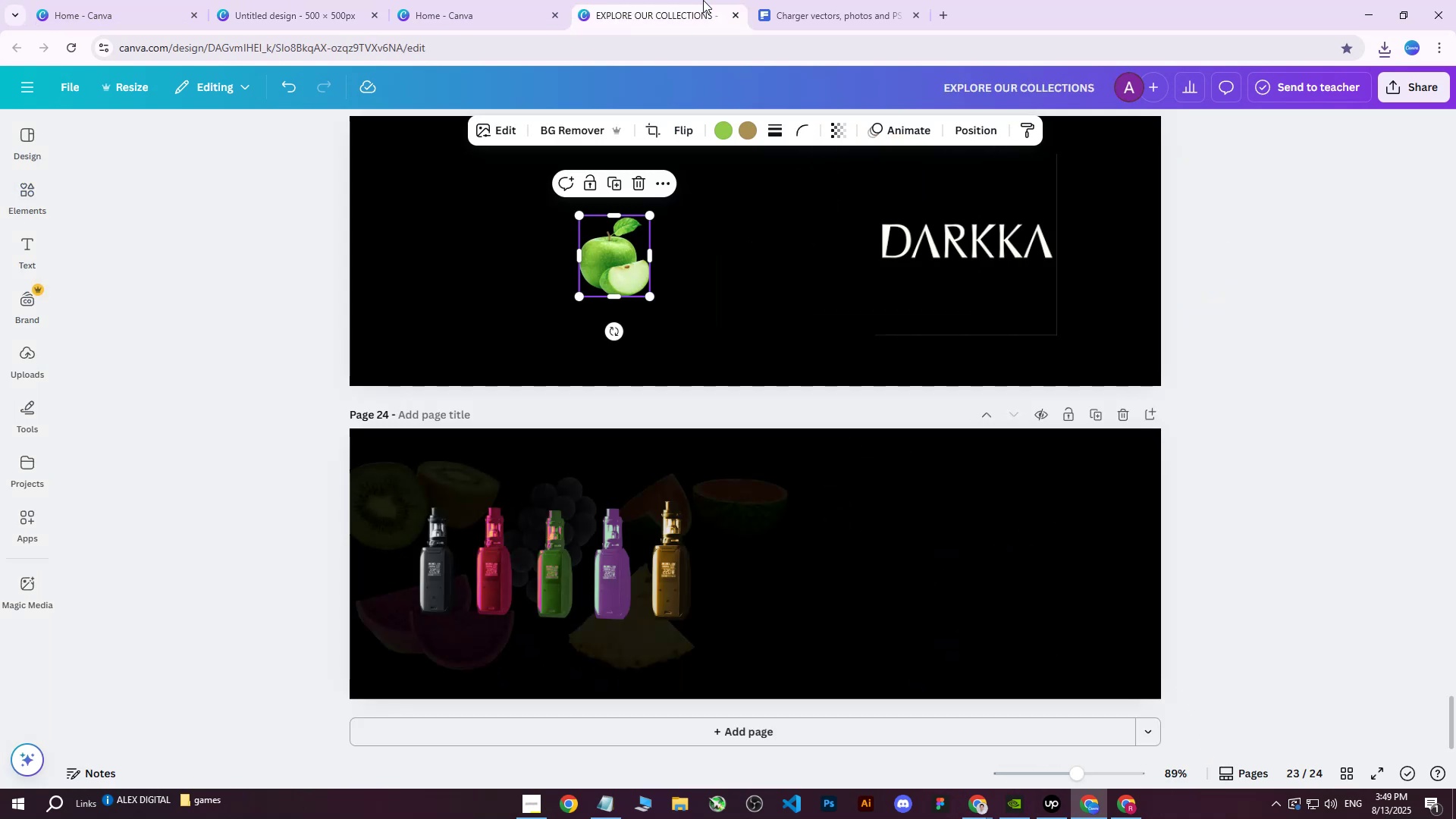 
key(Control+ControlLeft)
 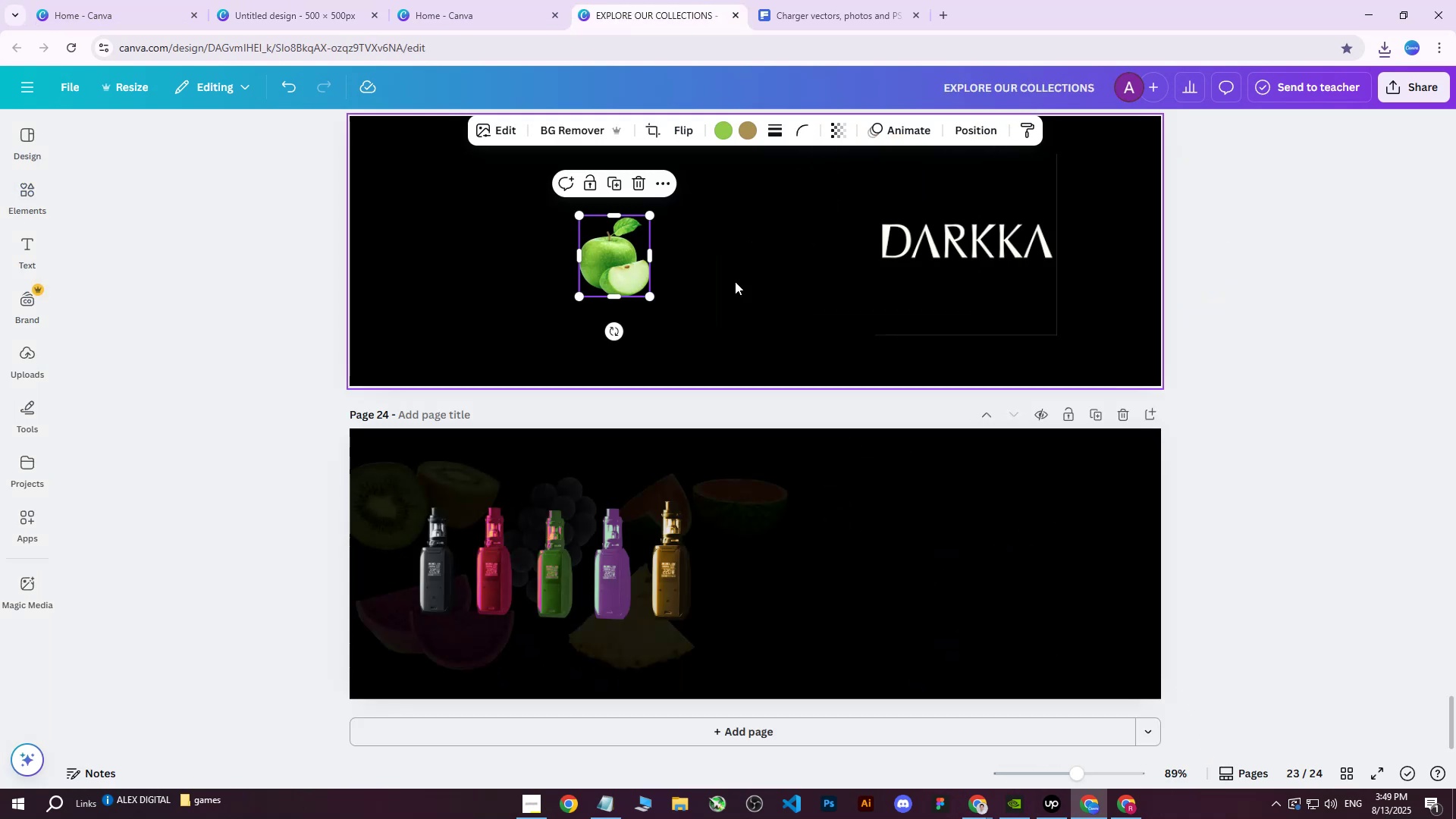 
key(Control+V)
 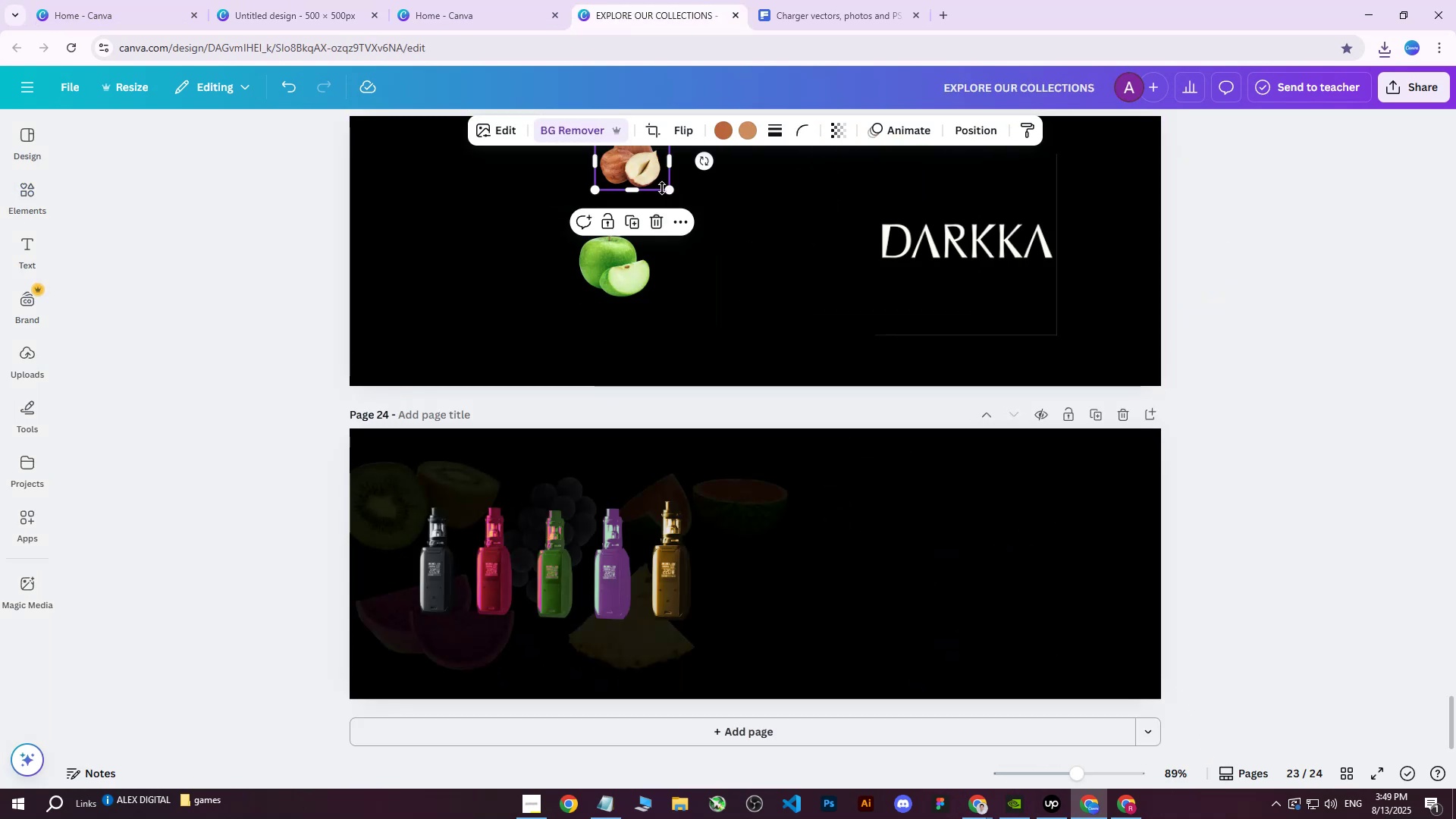 
left_click_drag(start_coordinate=[635, 163], to_coordinate=[724, 260])
 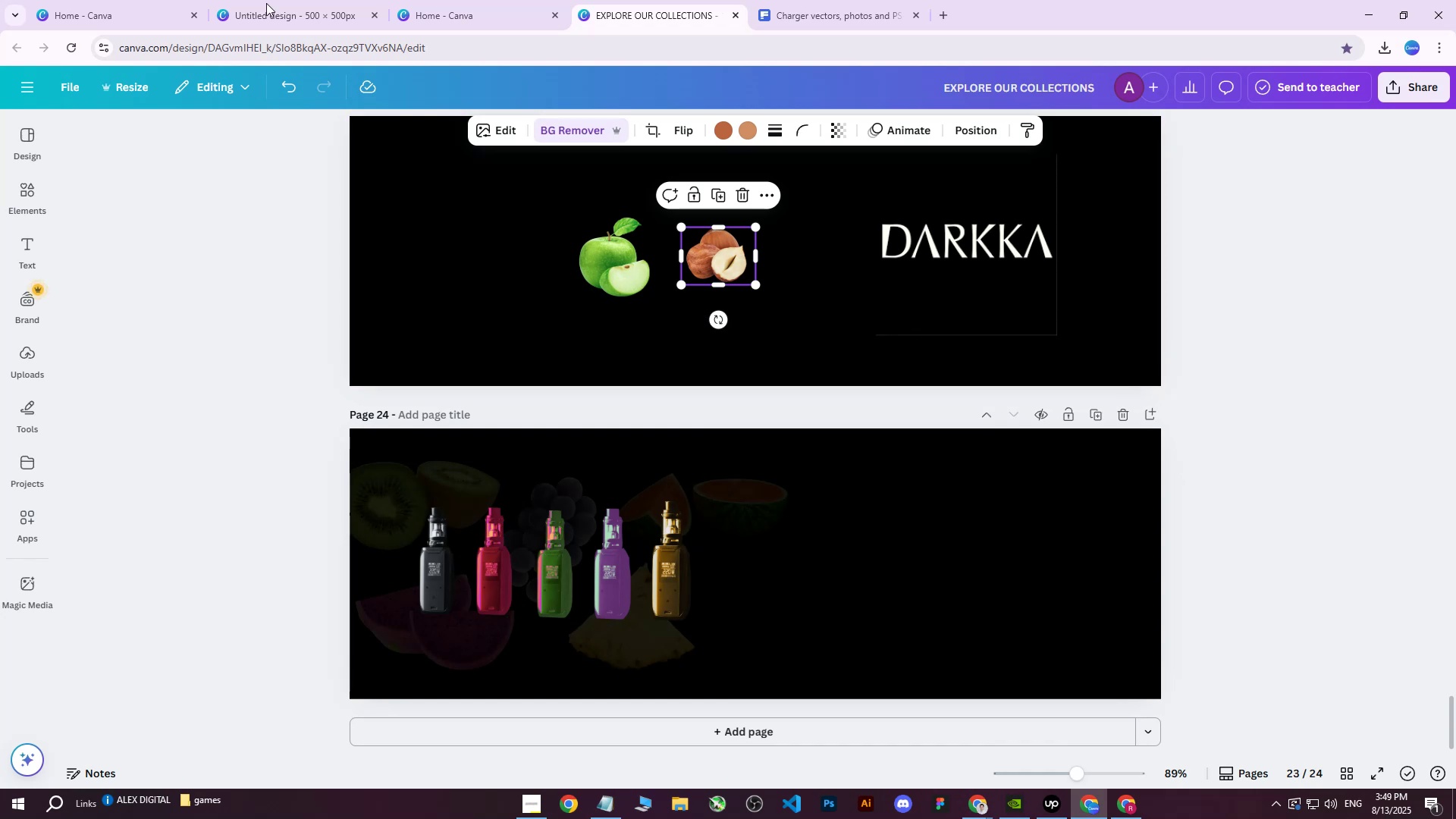 
scroll: coordinate [1002, 532], scroll_direction: up, amount: 11.0
 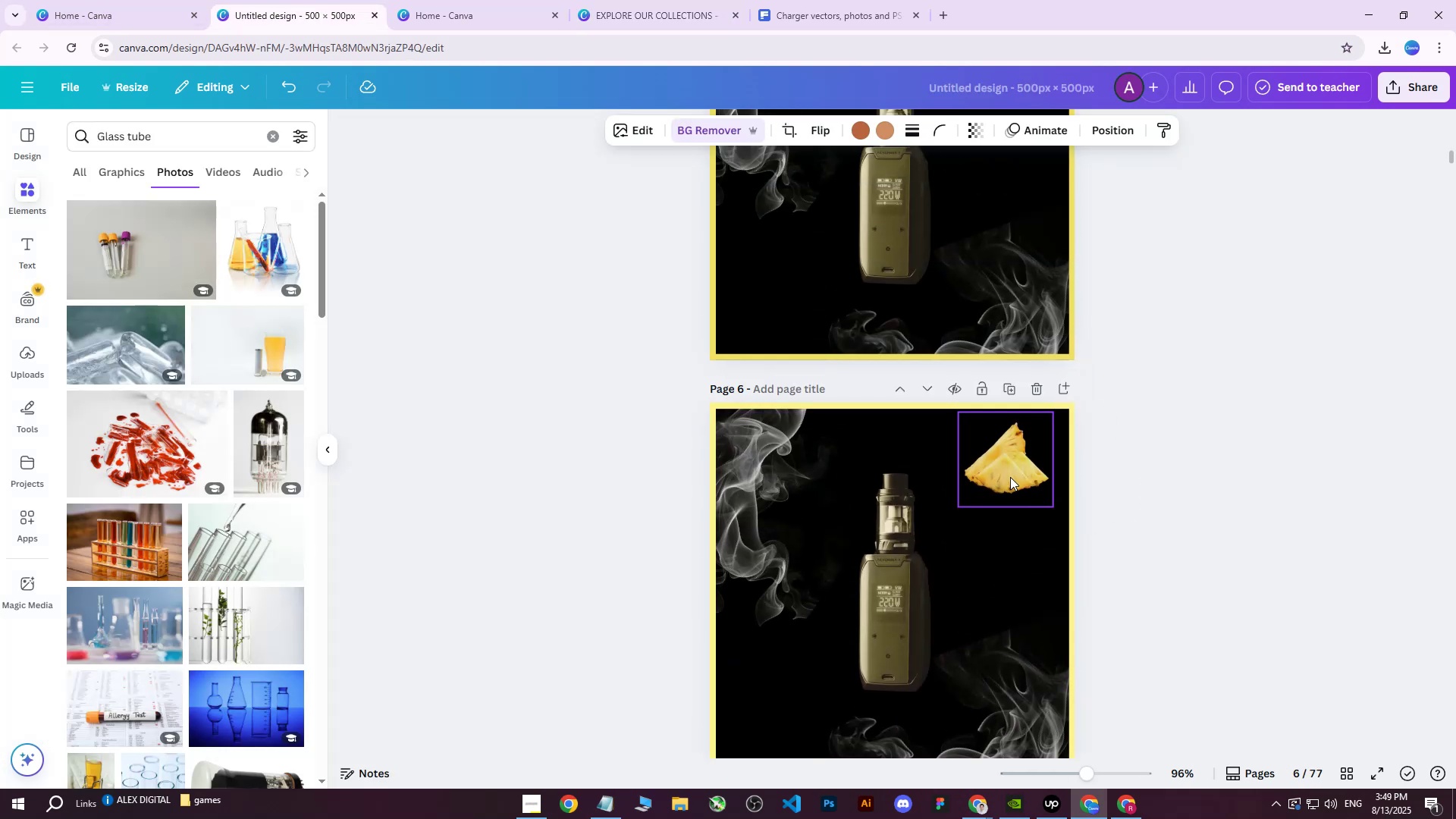 
left_click([1010, 477])
 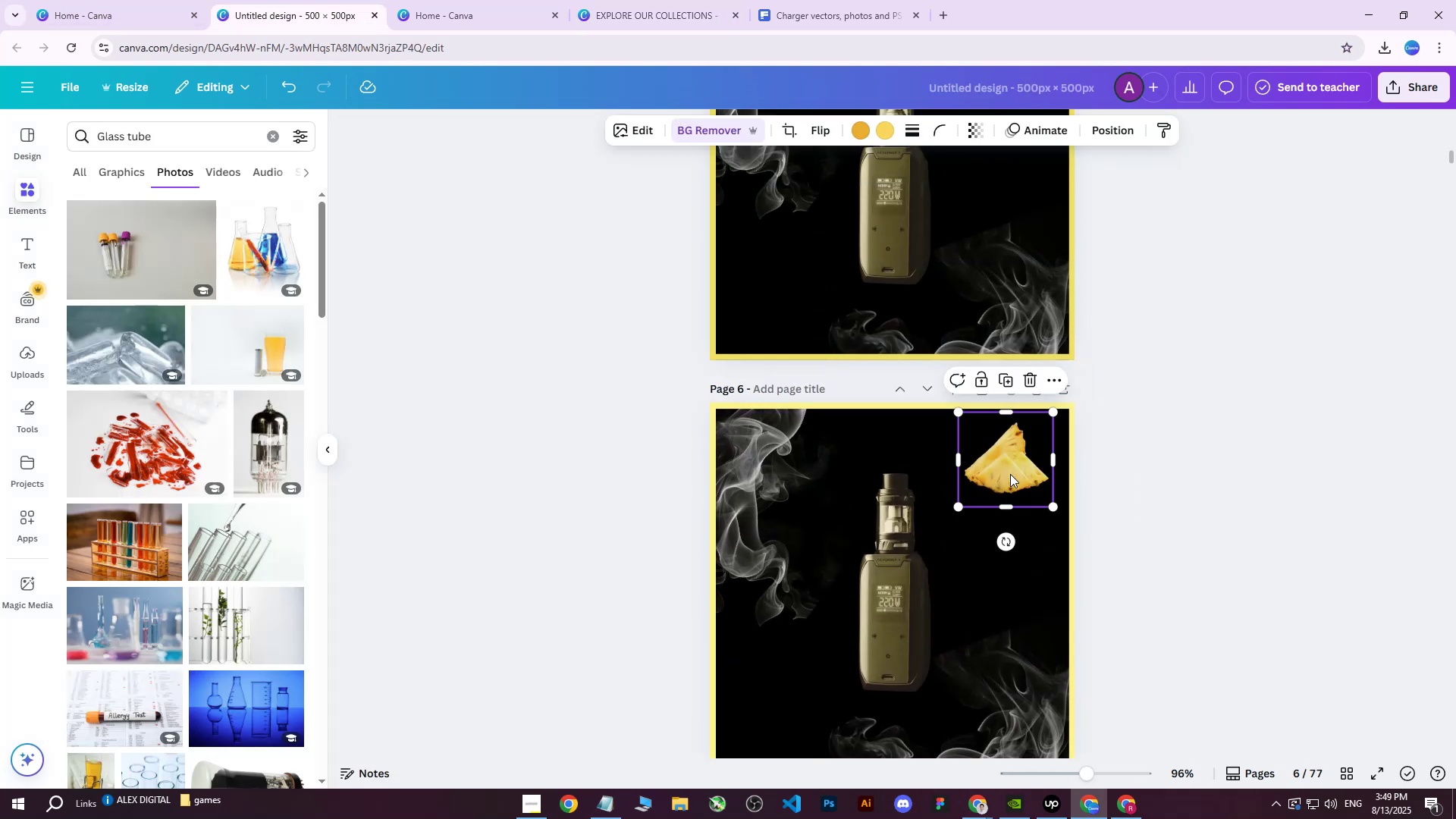 
scroll: coordinate [998, 428], scroll_direction: up, amount: 4.0
 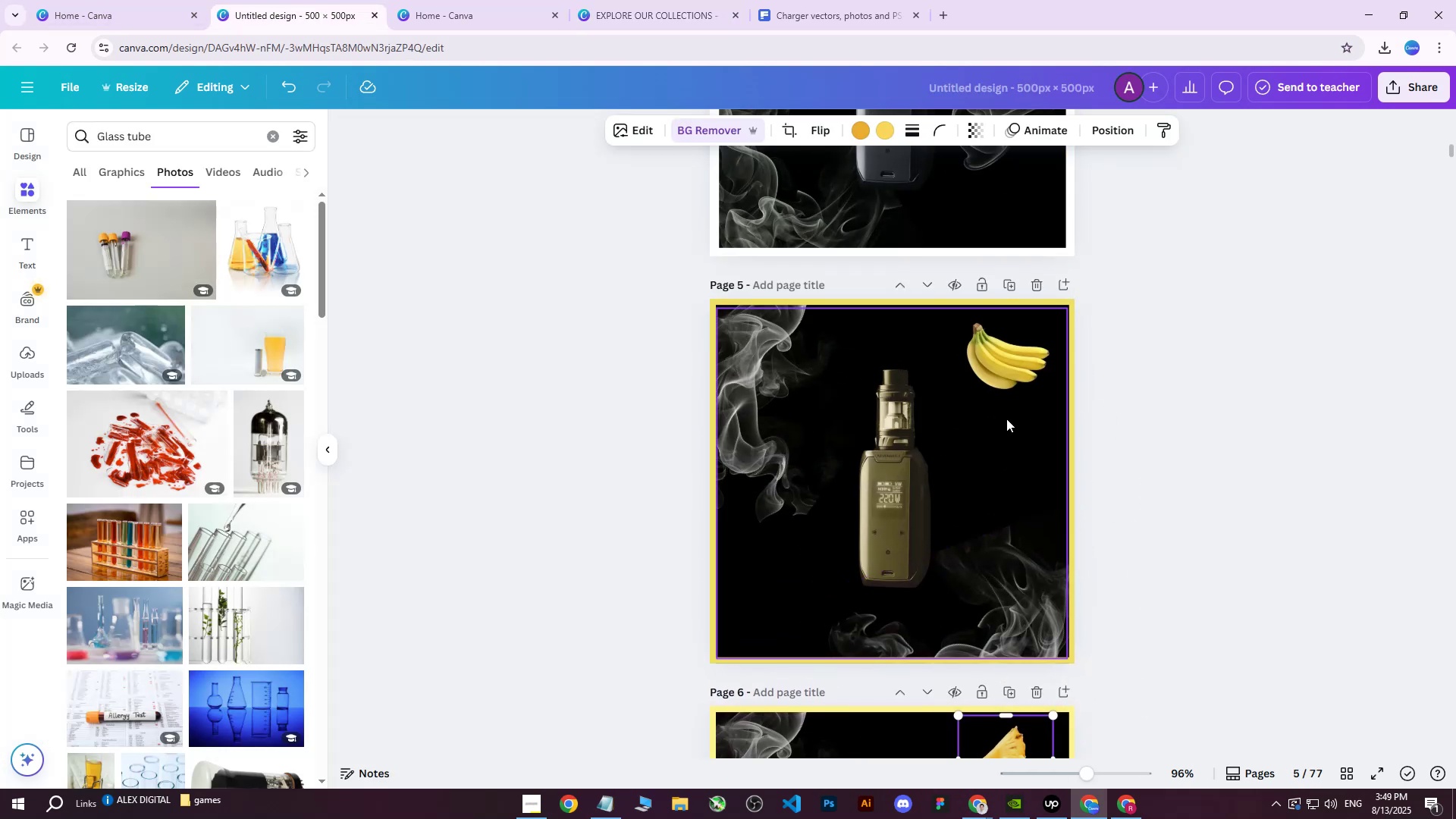 
left_click([1011, 365])
 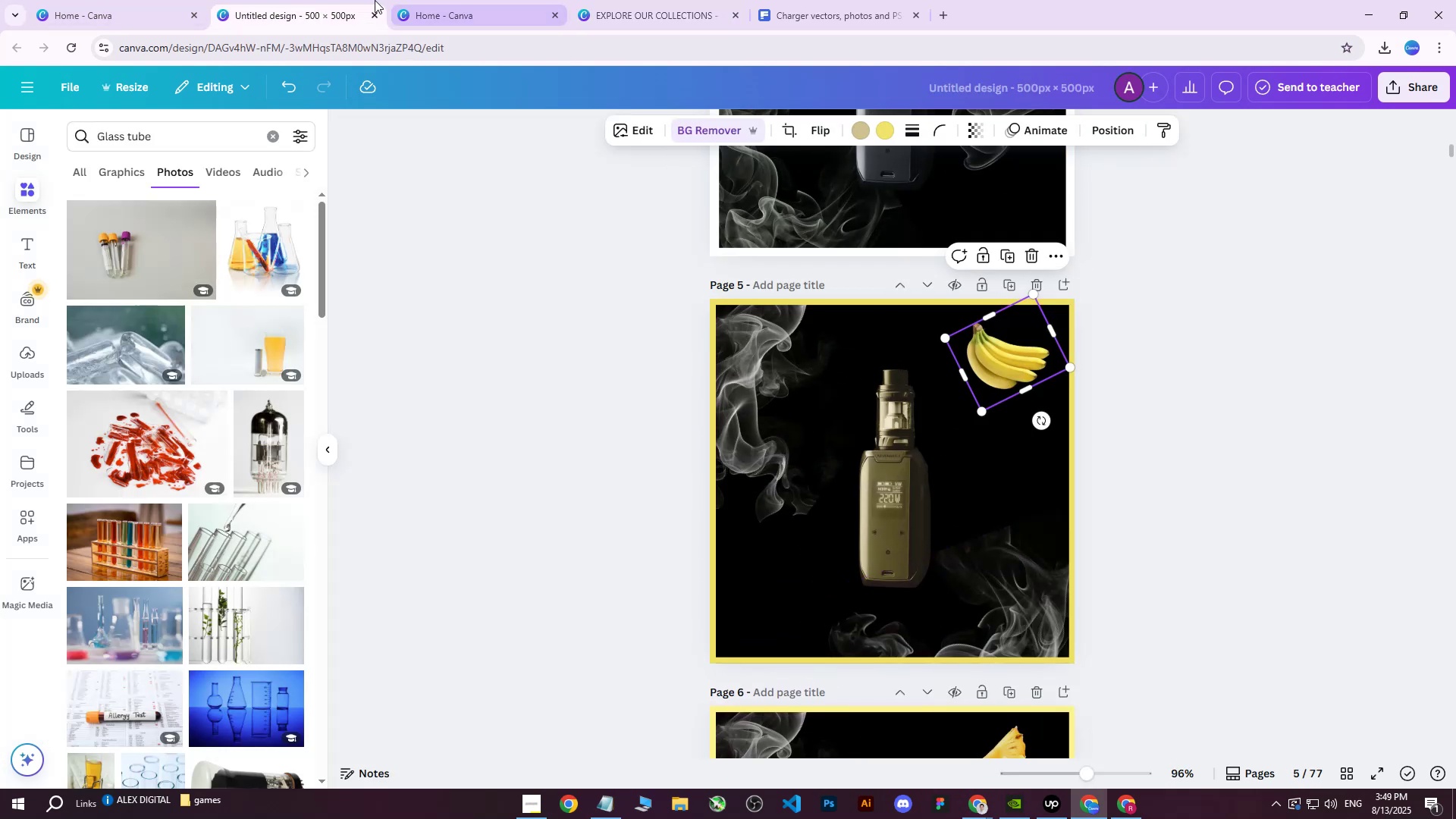 
left_click([629, 0])
 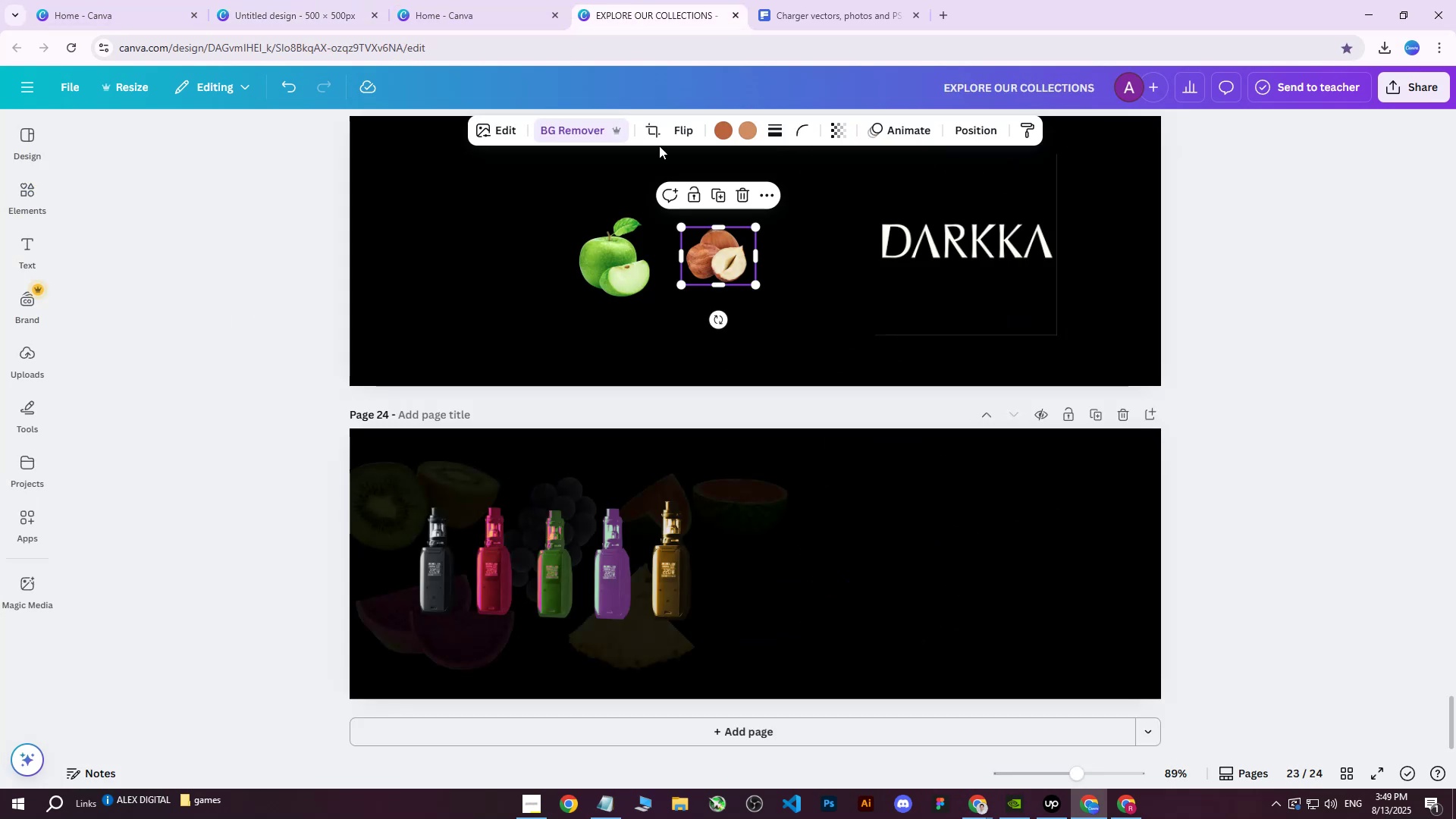 
key(Control+ControlLeft)
 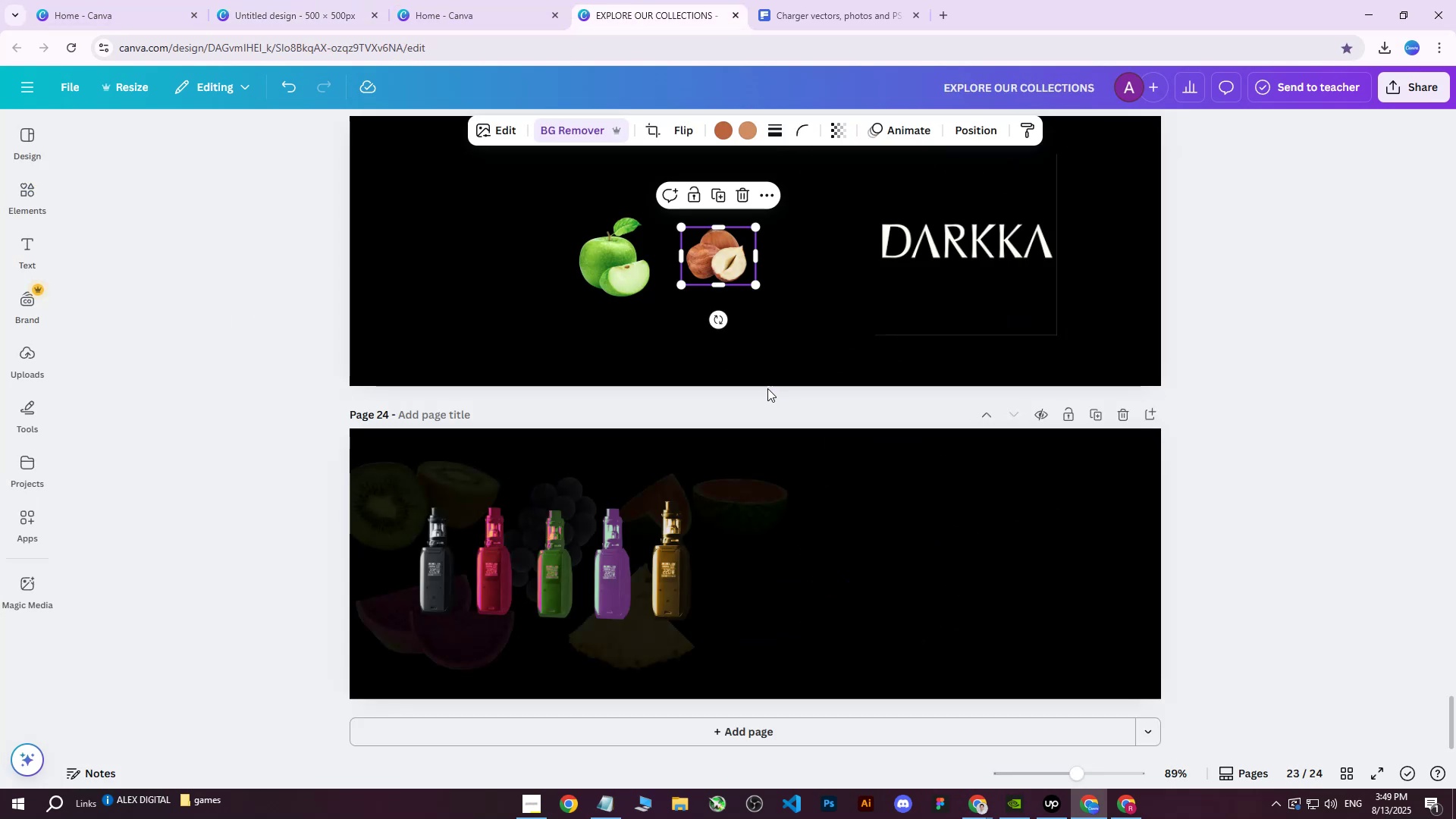 
key(Control+V)
 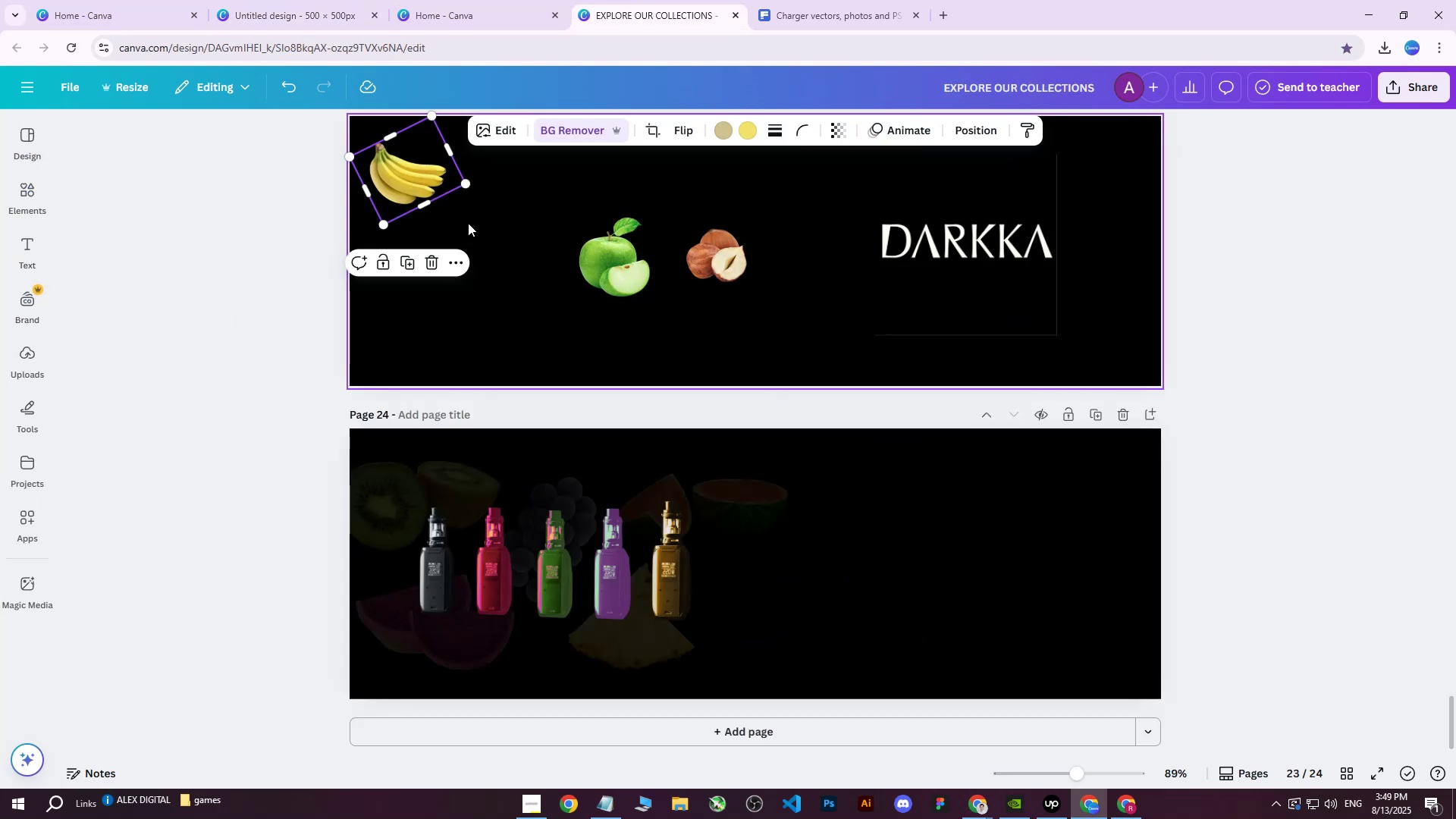 
left_click_drag(start_coordinate=[425, 181], to_coordinate=[513, 273])
 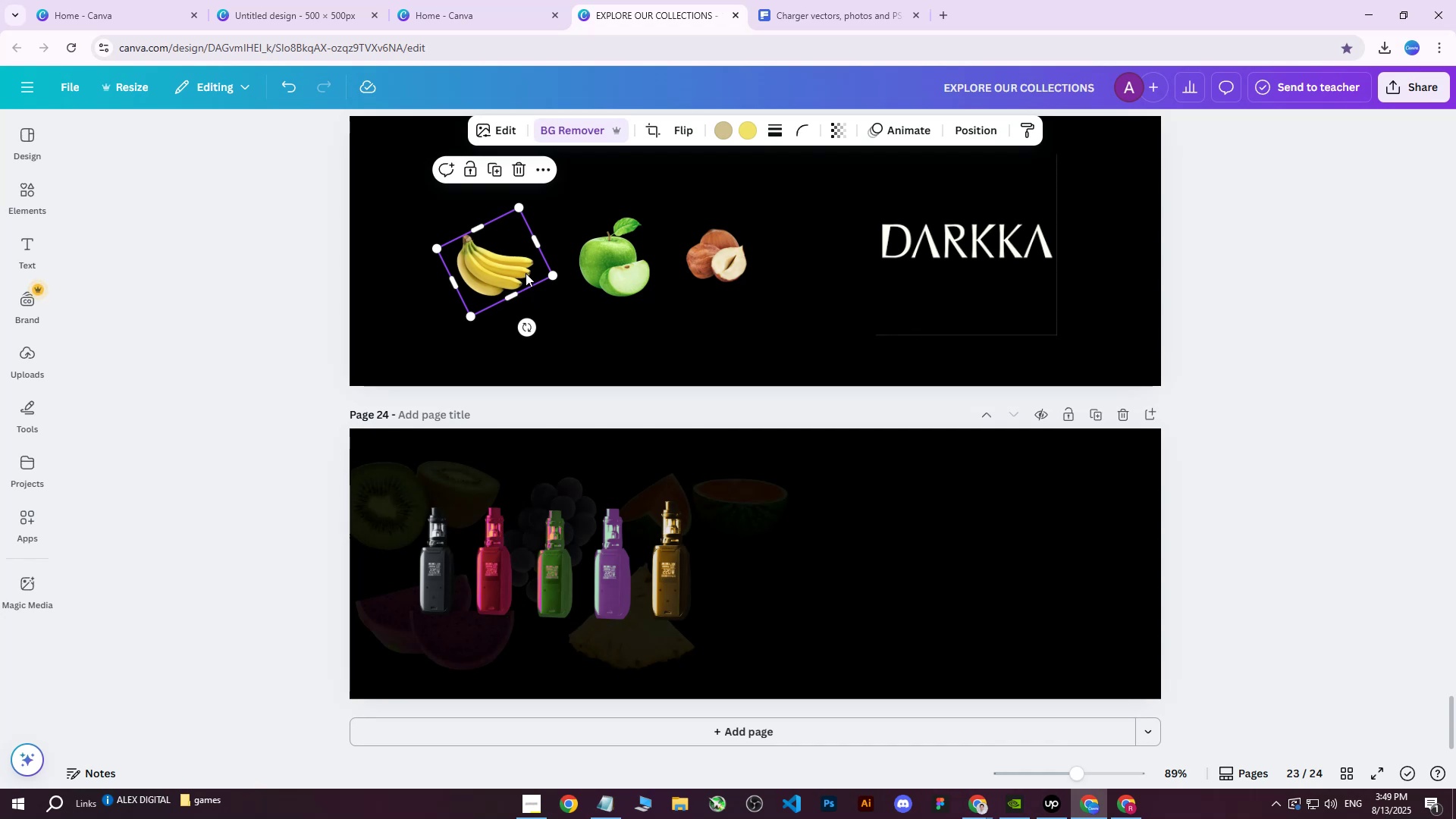 
wait(9.1)
 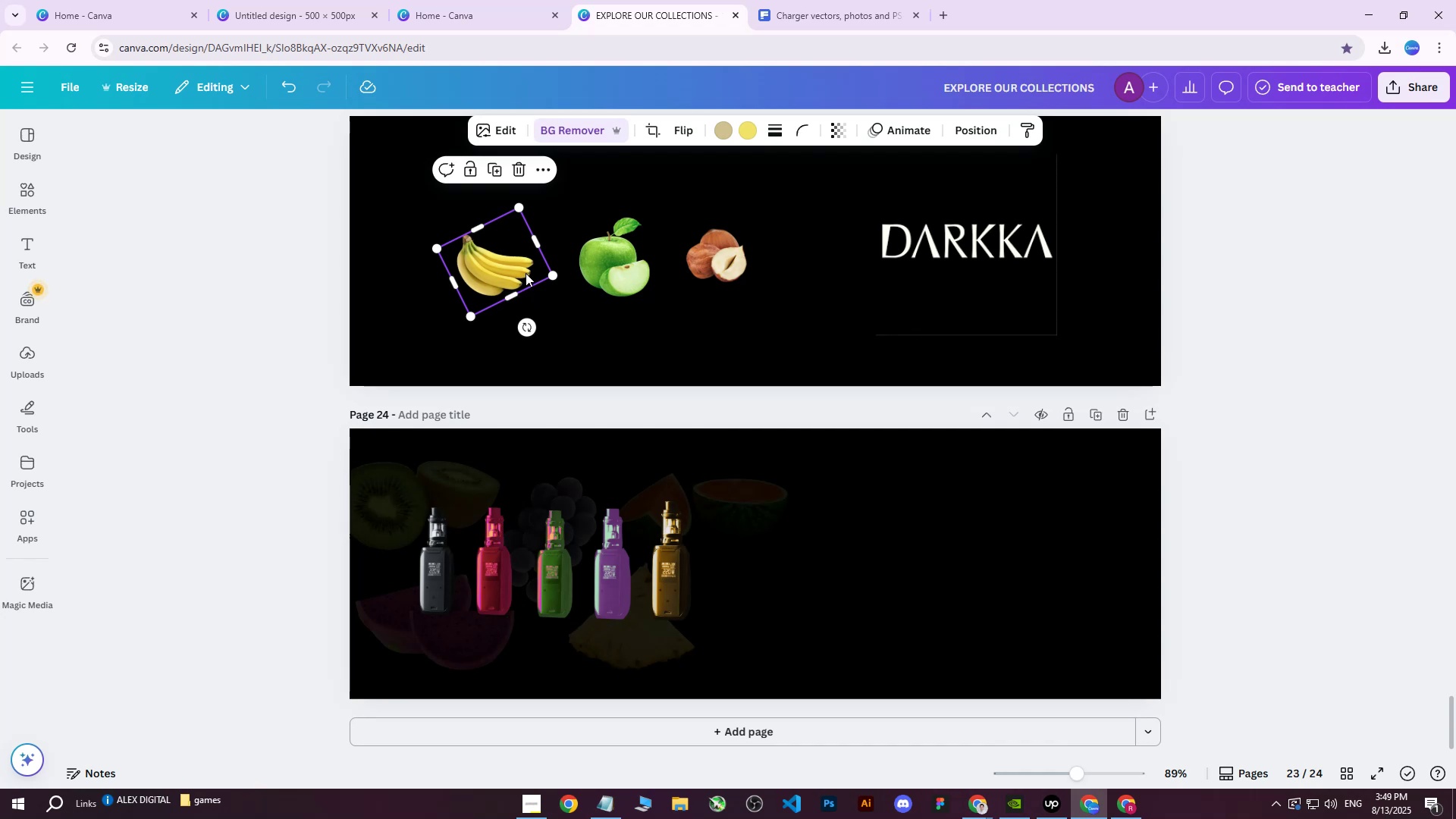 
left_click([135, 0])
 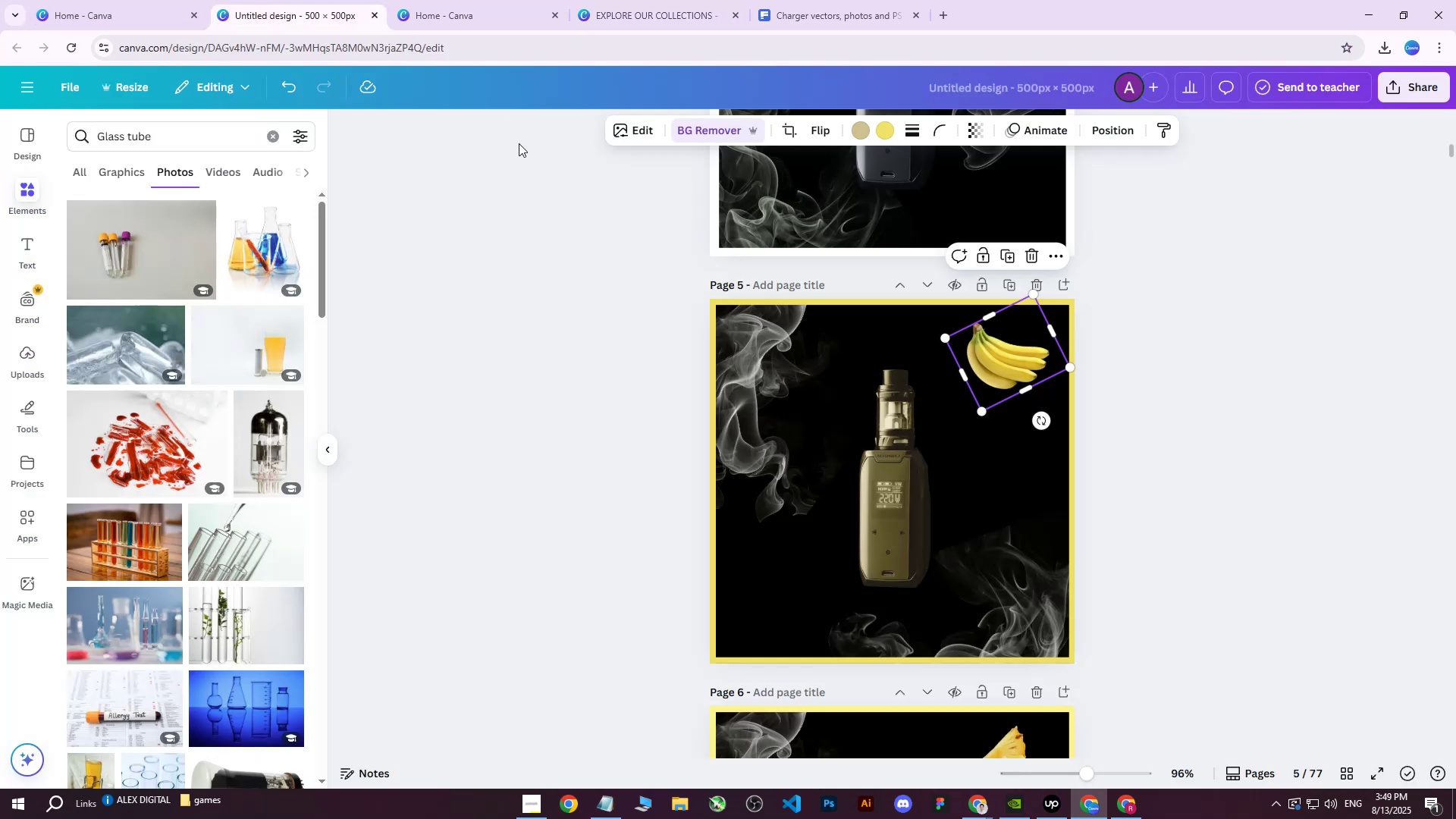 
left_click([640, 0])
 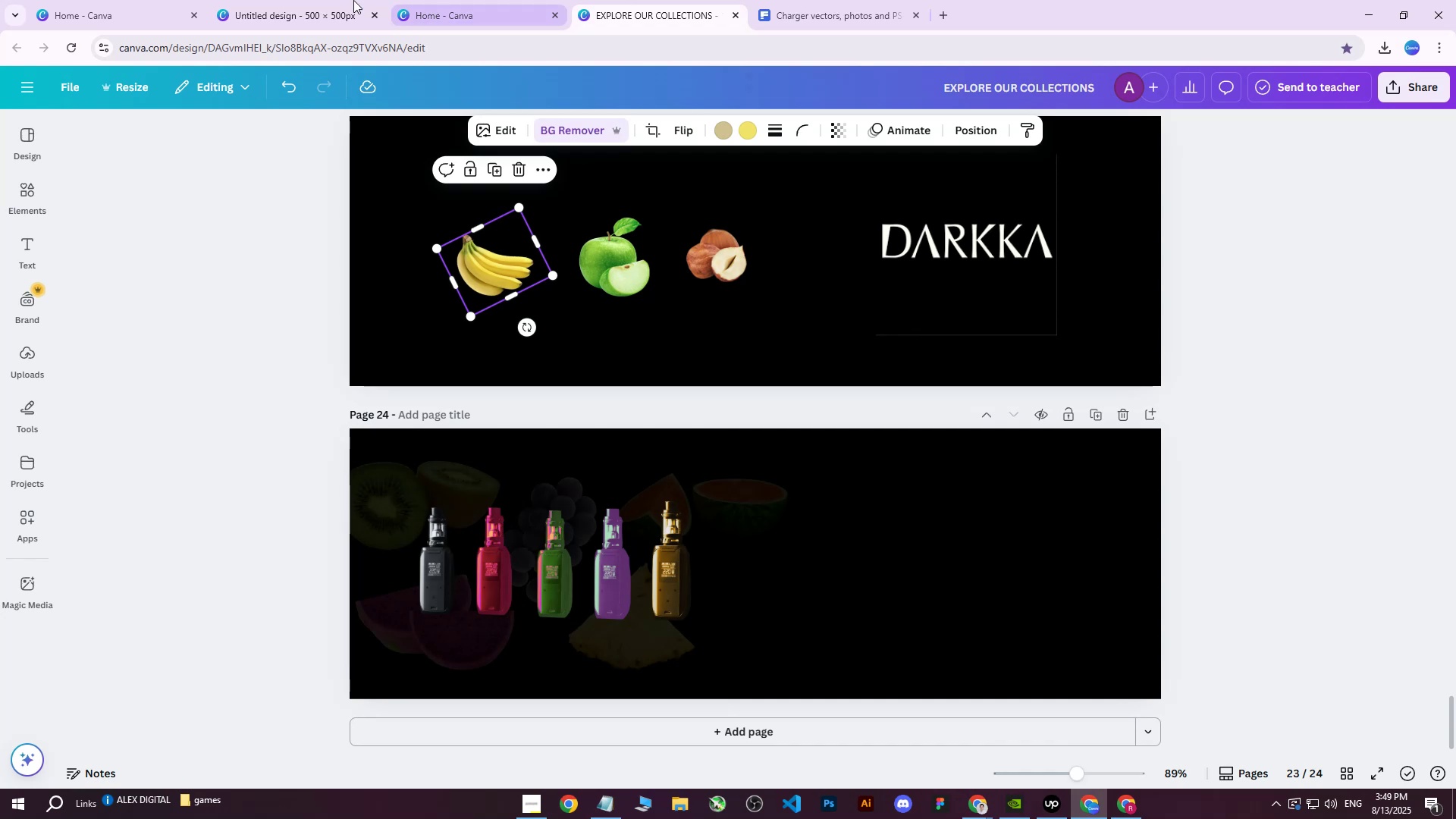 
left_click([276, 0])
 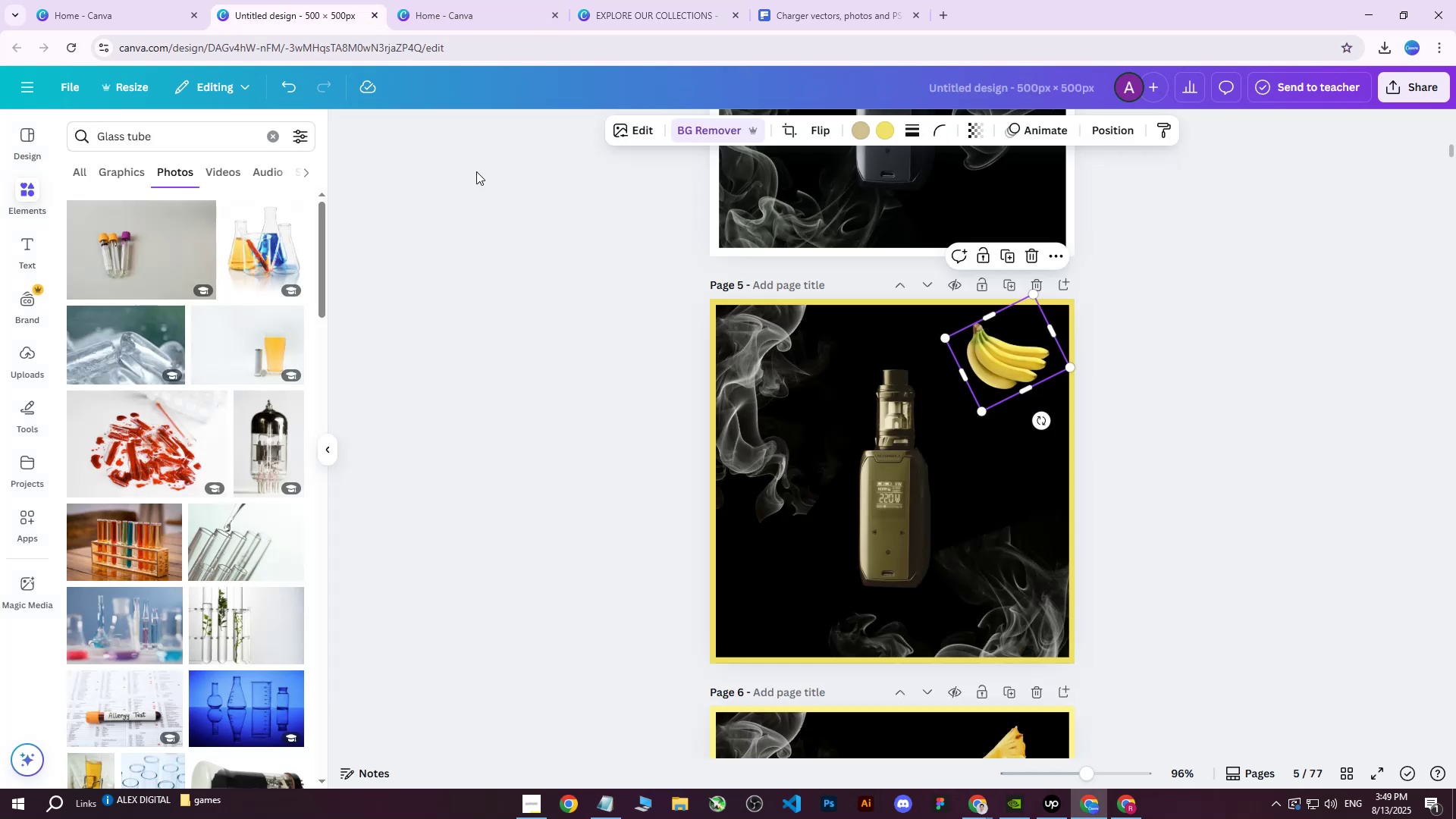 
scroll: coordinate [1011, 433], scroll_direction: down, amount: 37.0
 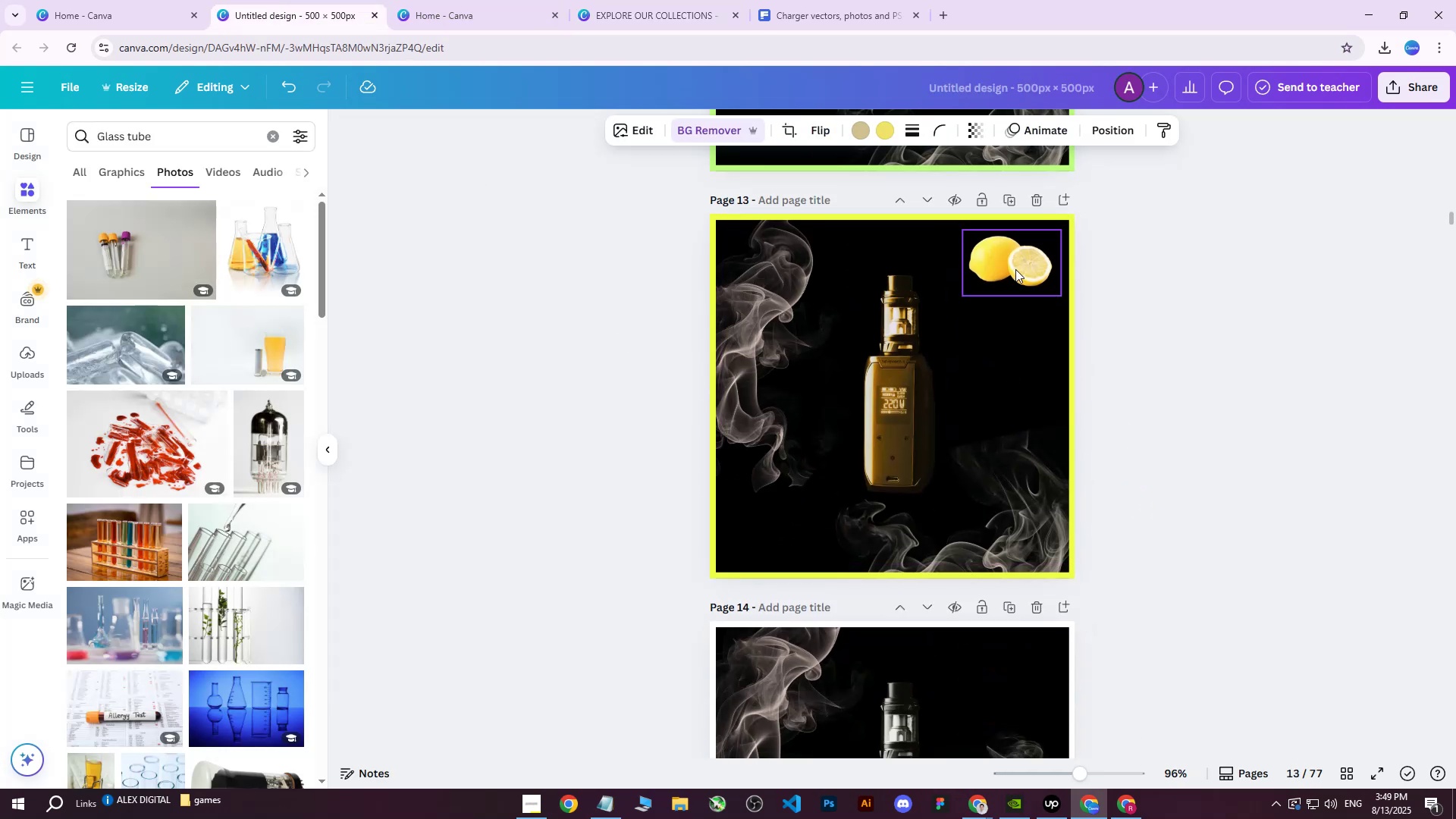 
left_click([1015, 269])
 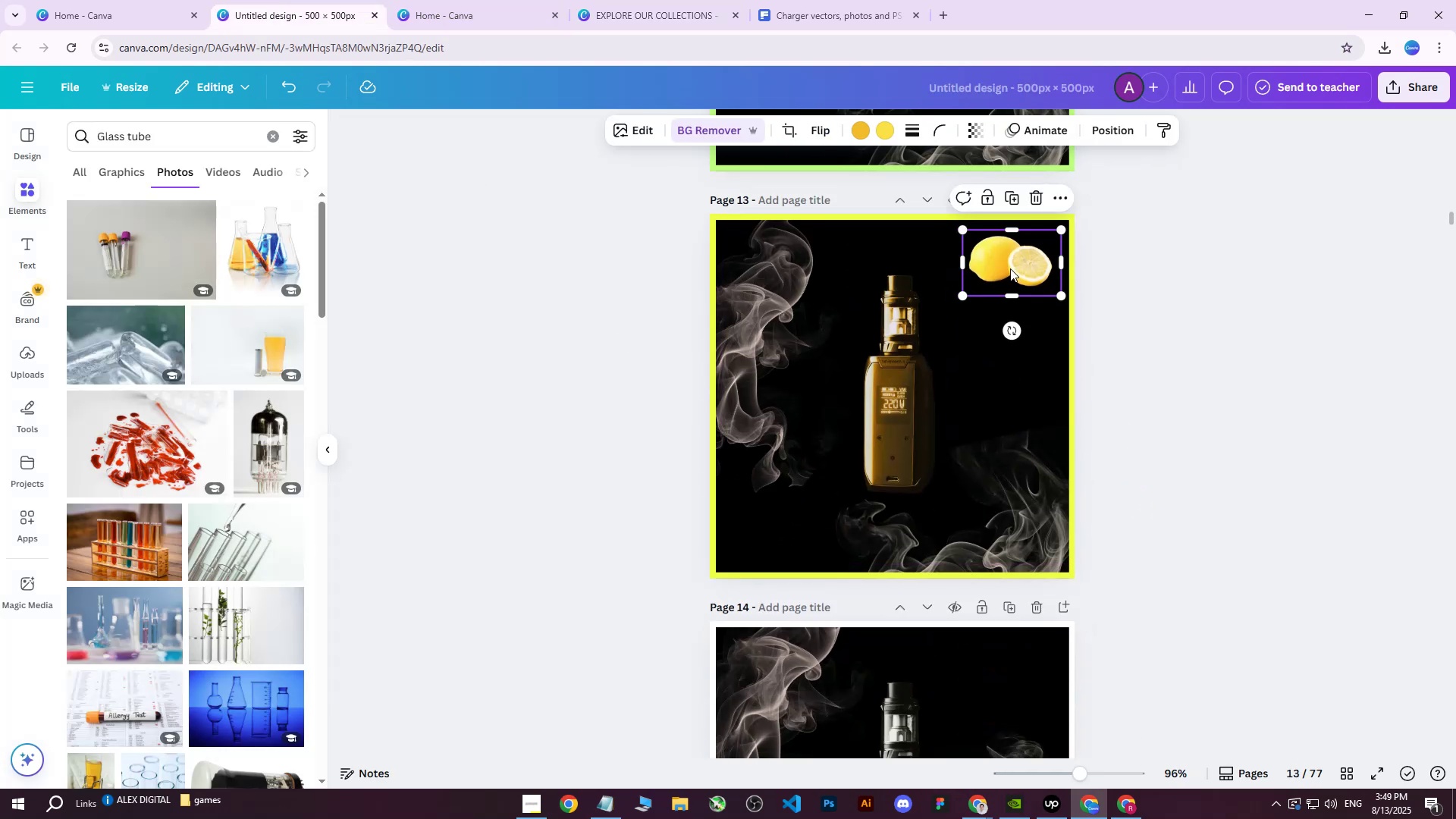 
right_click([1008, 268])
 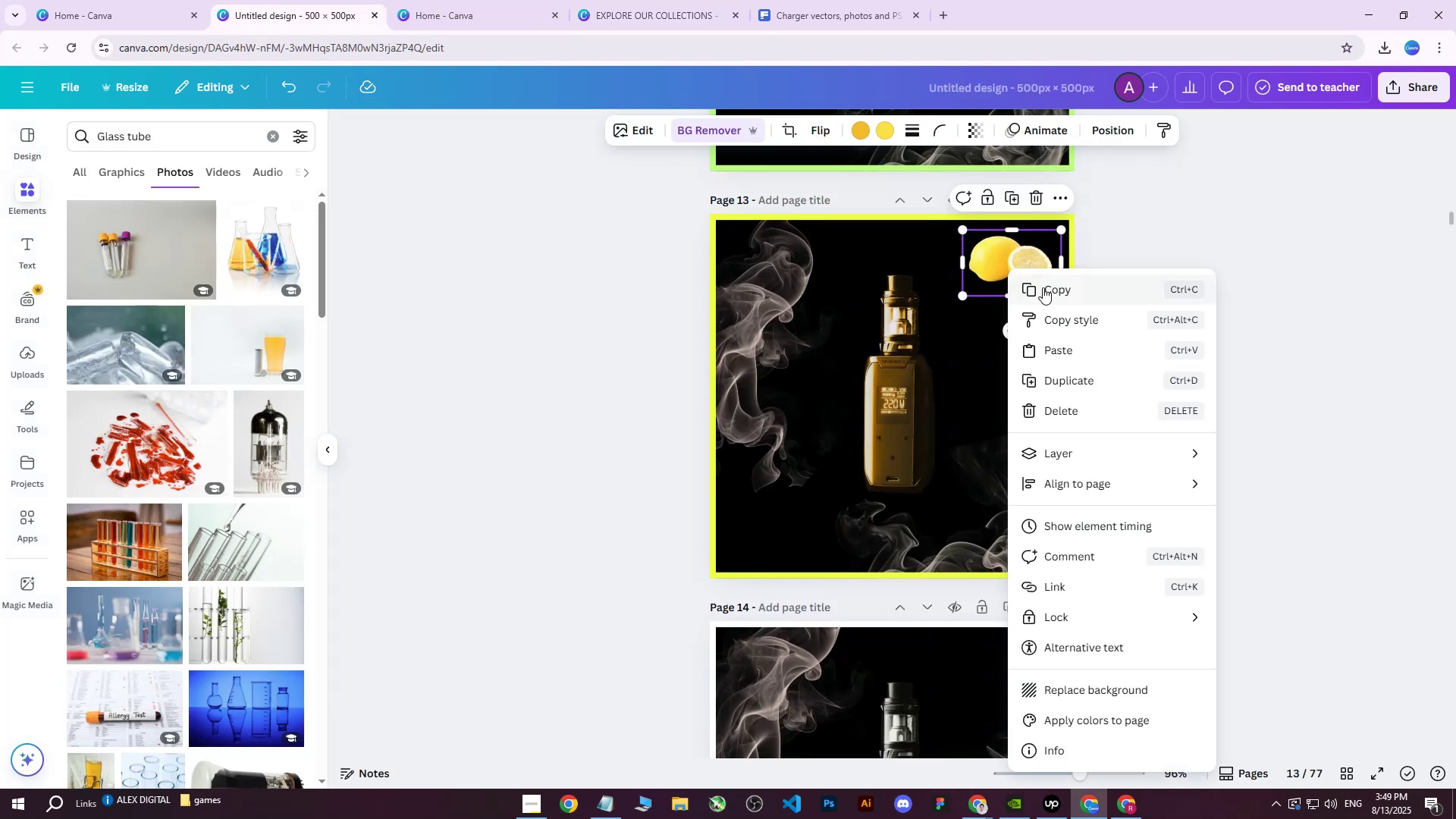 
left_click([1043, 288])
 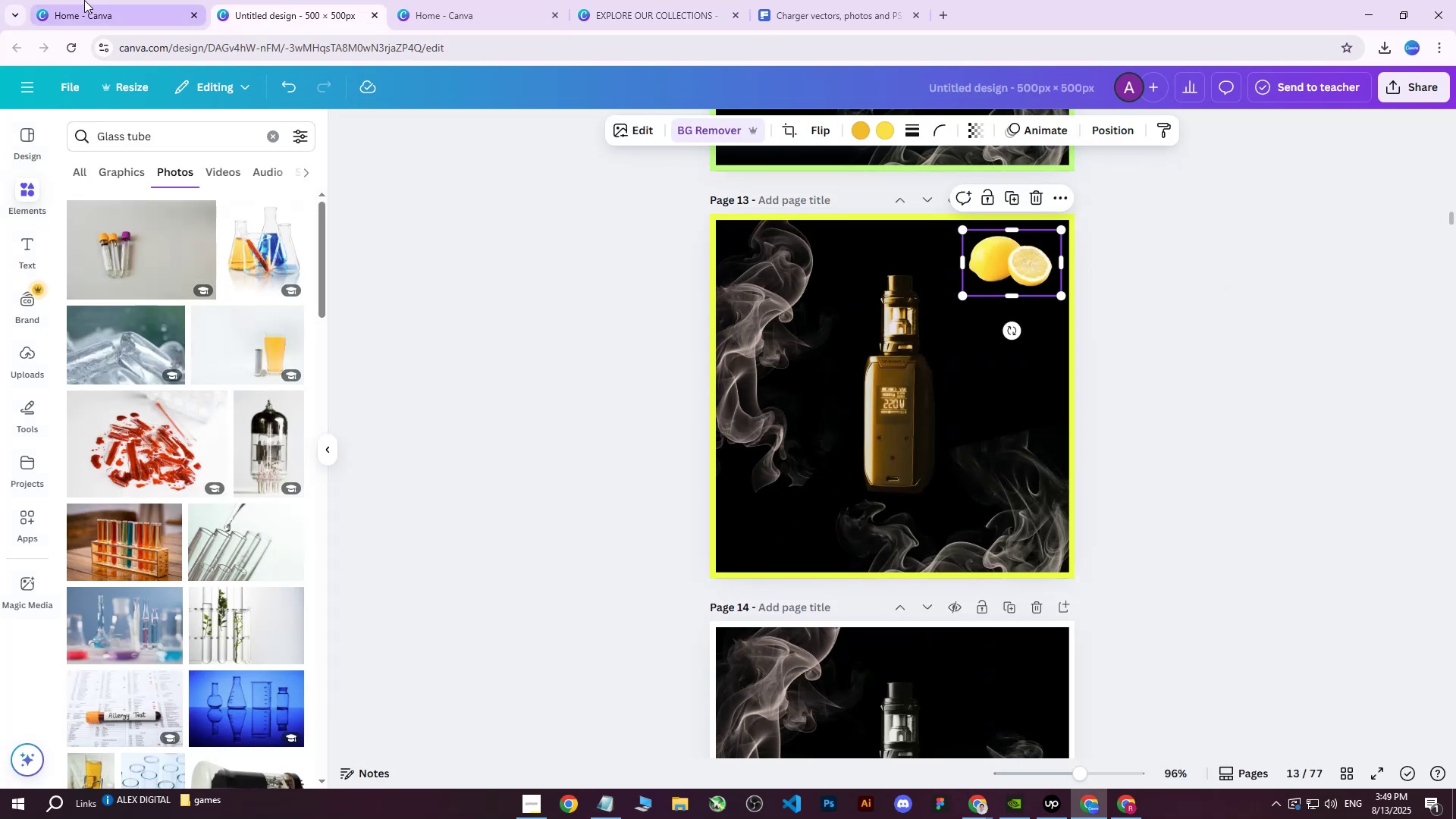 
left_click([84, 0])
 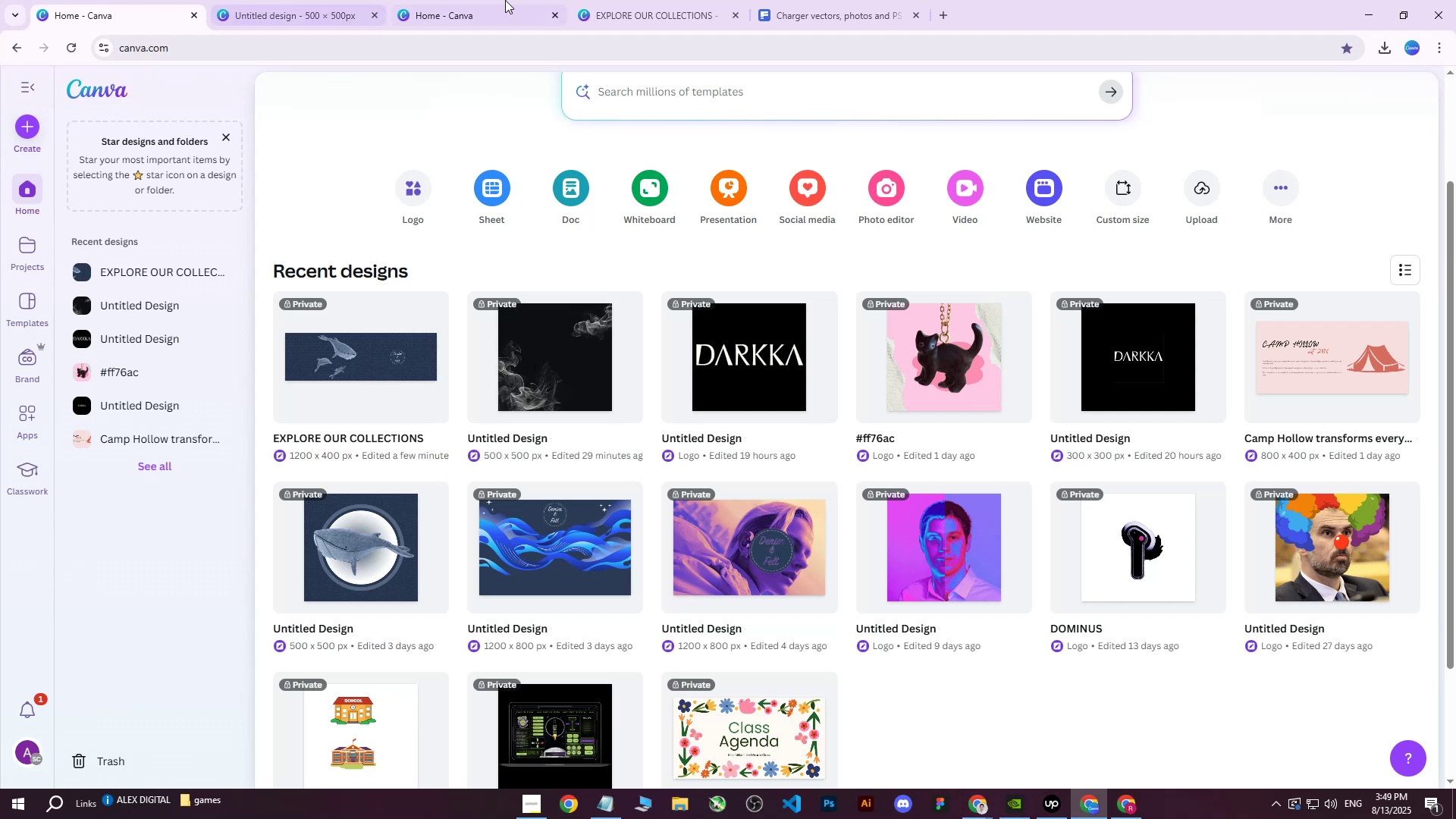 
left_click([612, 0])
 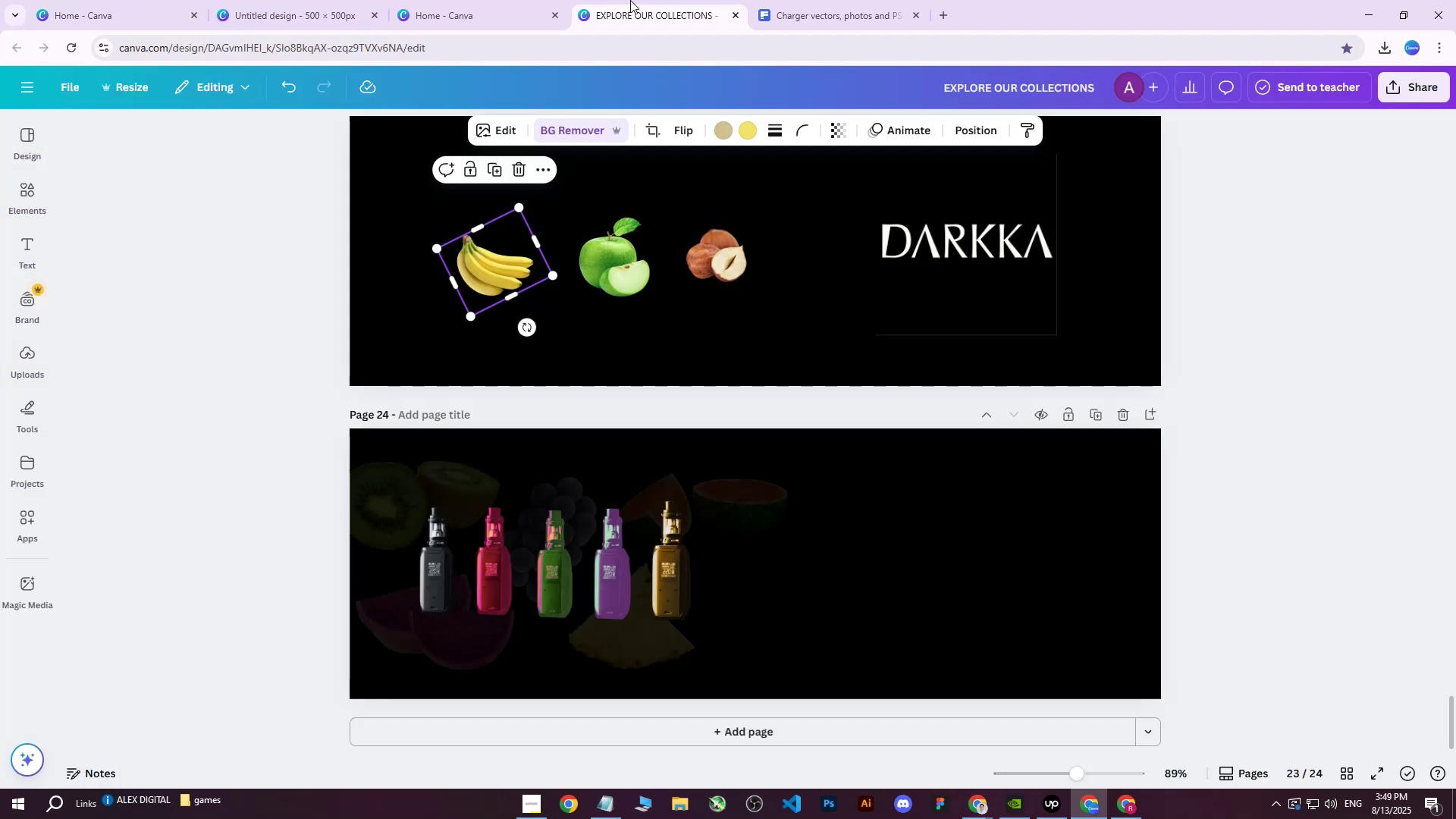 
key(Control+V)
 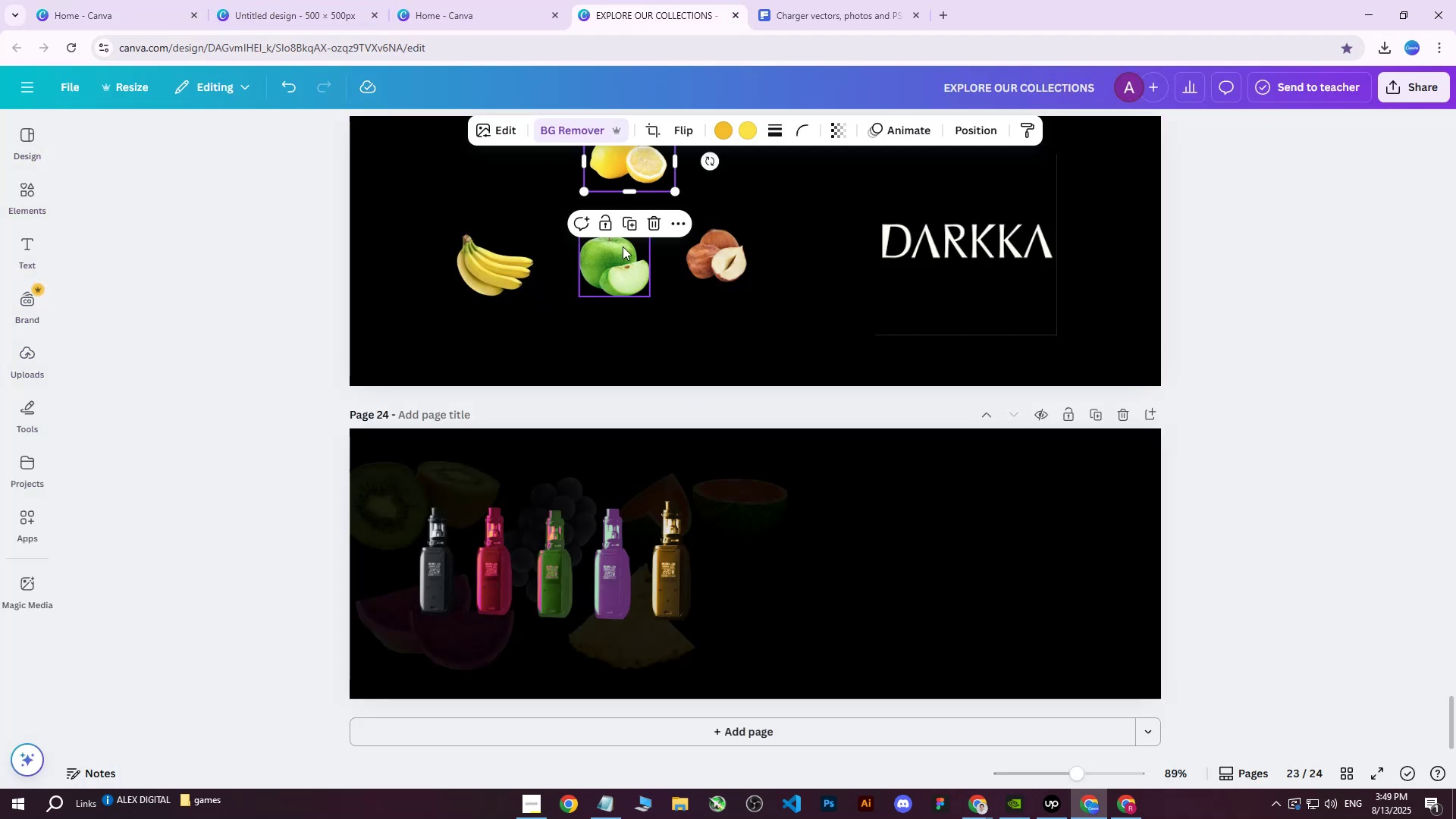 
left_click_drag(start_coordinate=[634, 165], to_coordinate=[668, 223])
 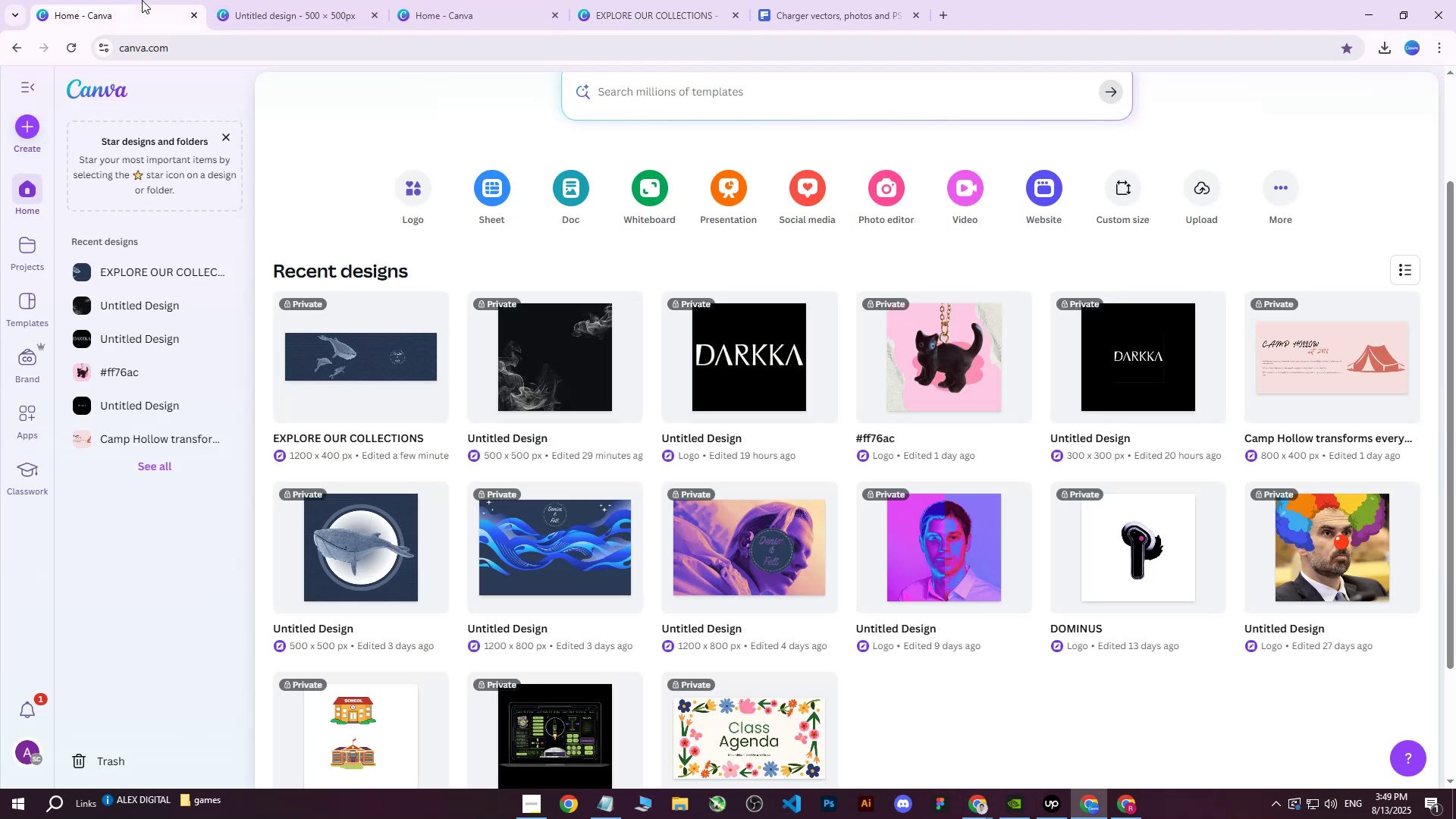 
double_click([240, 0])
 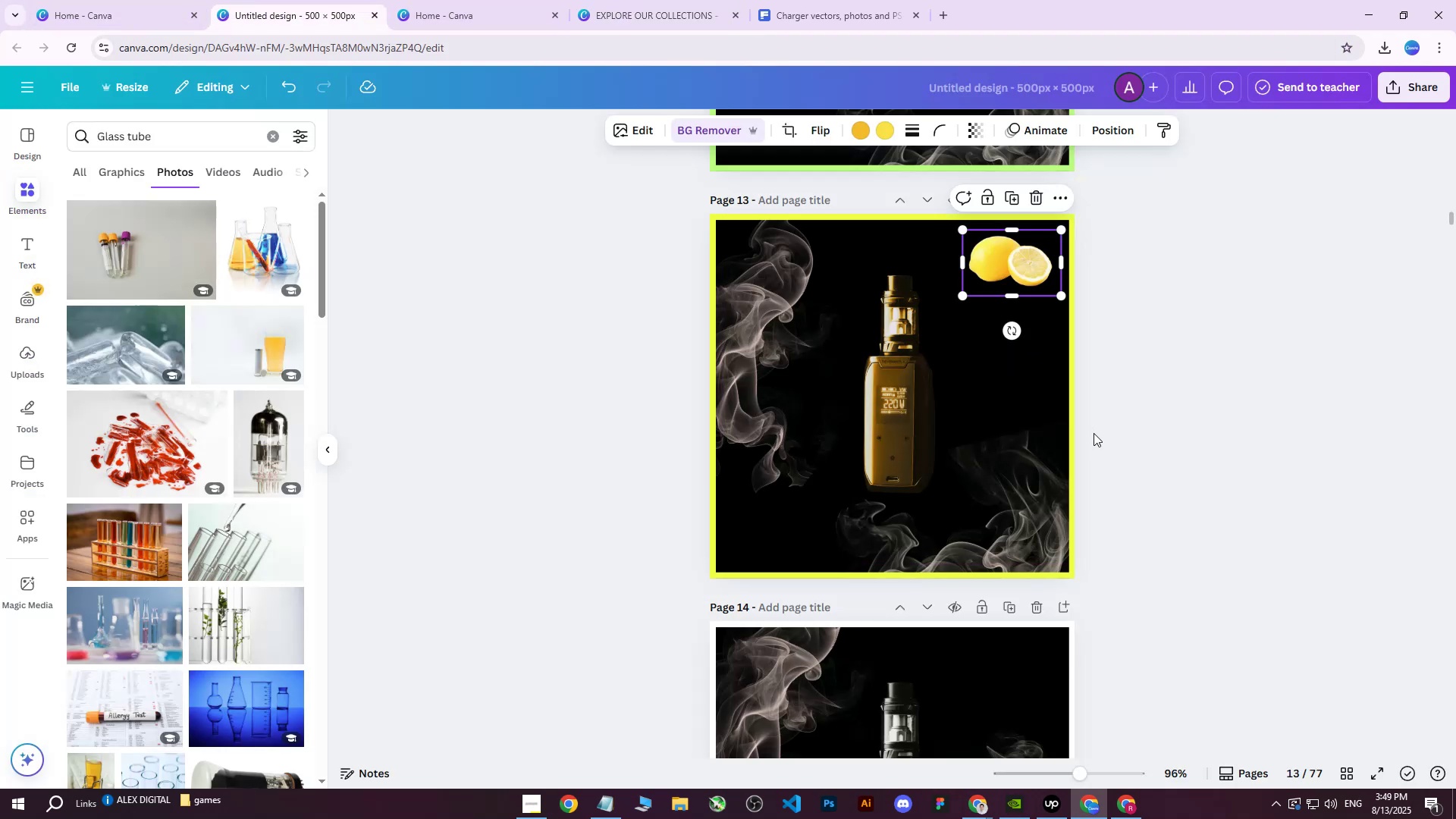 
scroll: coordinate [1094, 434], scroll_direction: down, amount: 9.0
 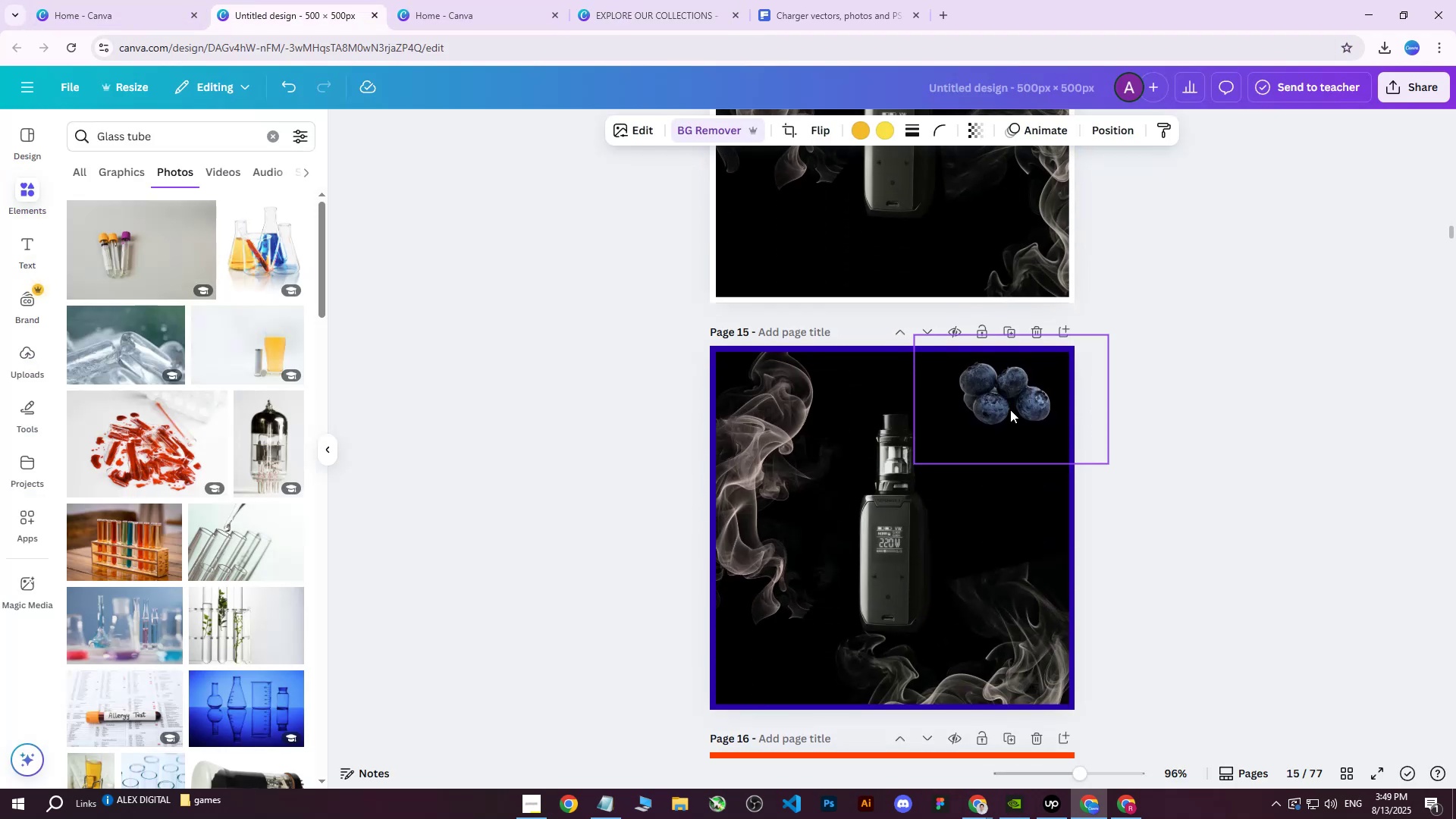 
right_click([1006, 406])
 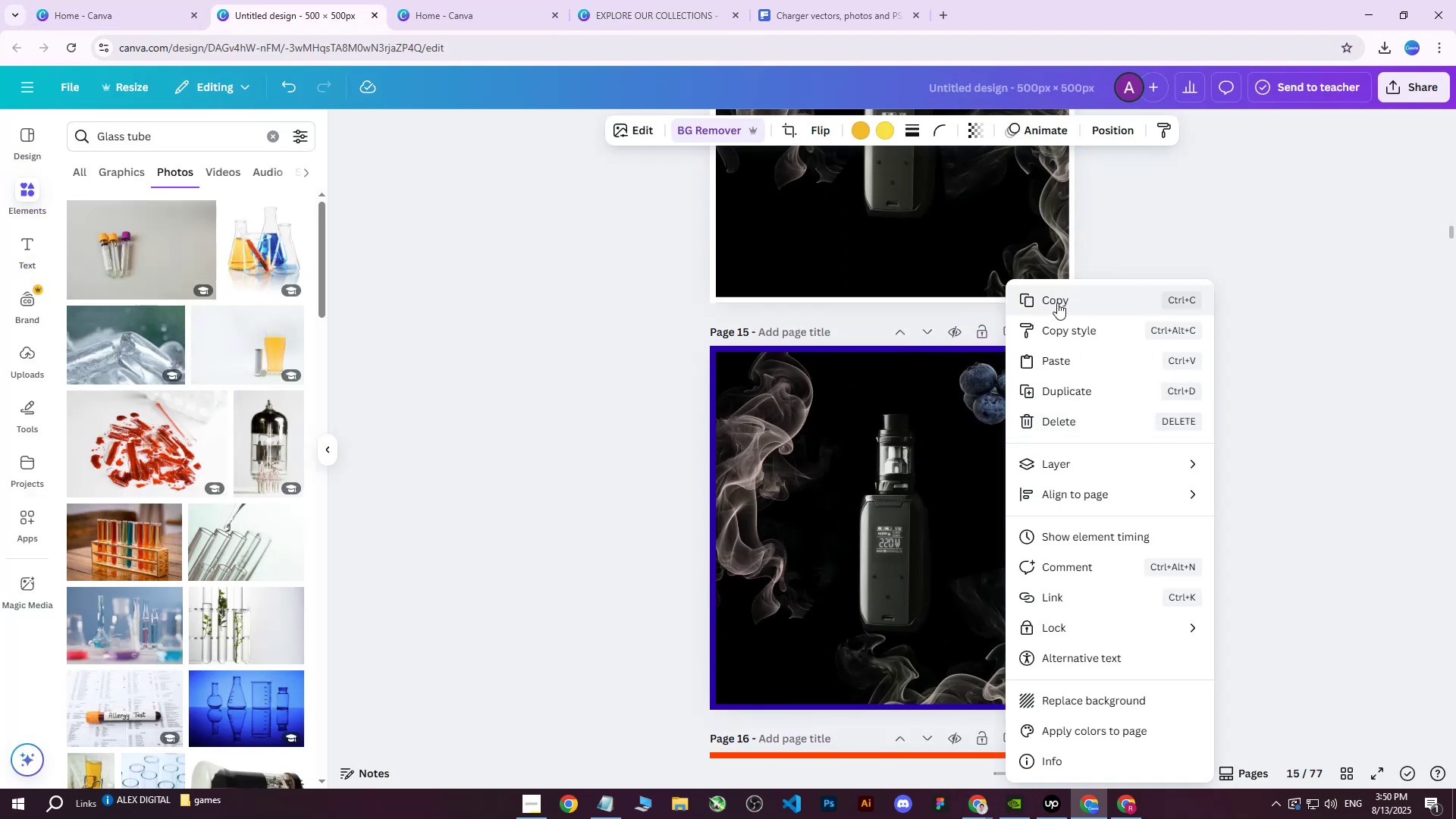 
left_click([1058, 301])
 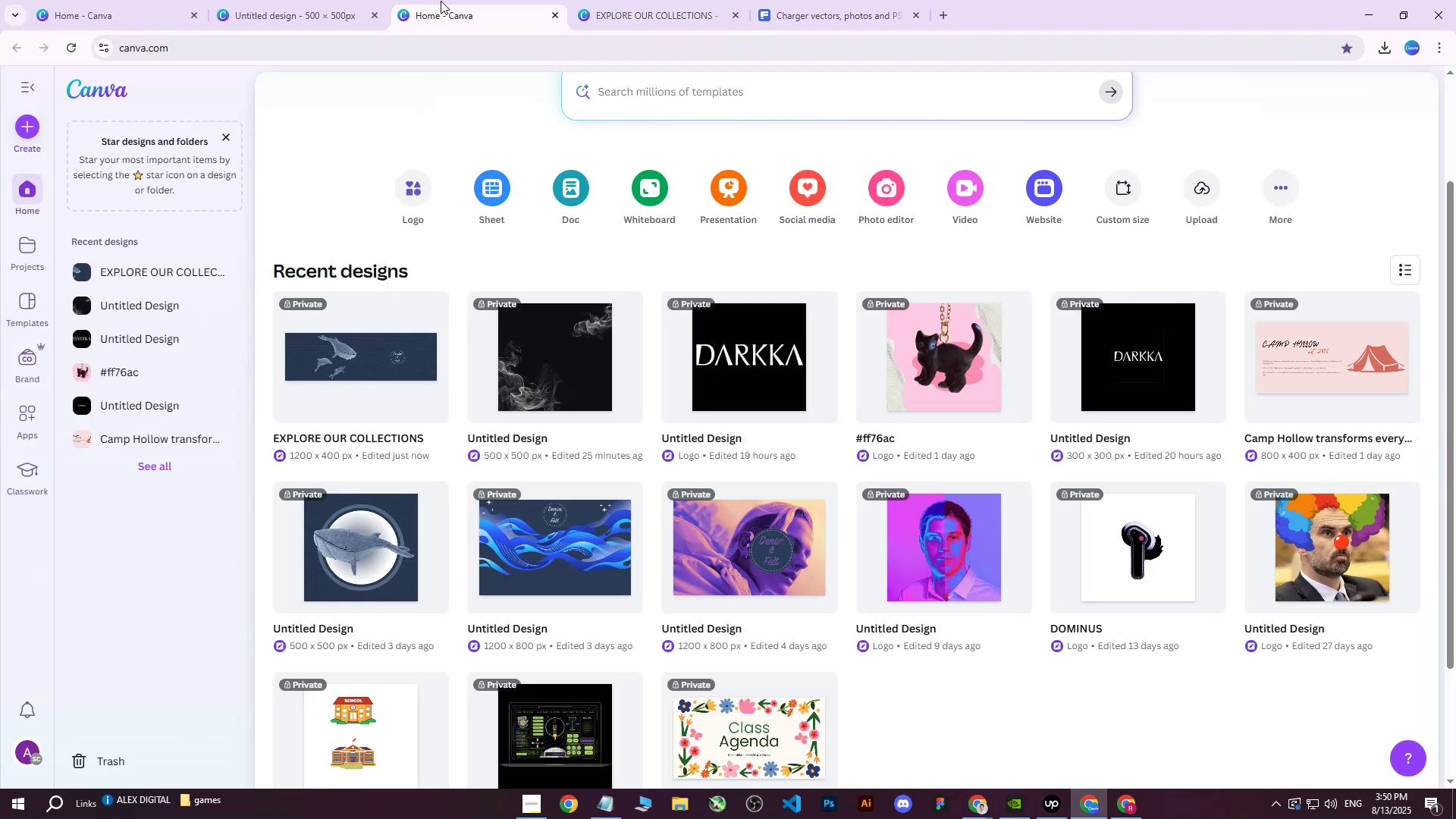 
double_click([599, 0])
 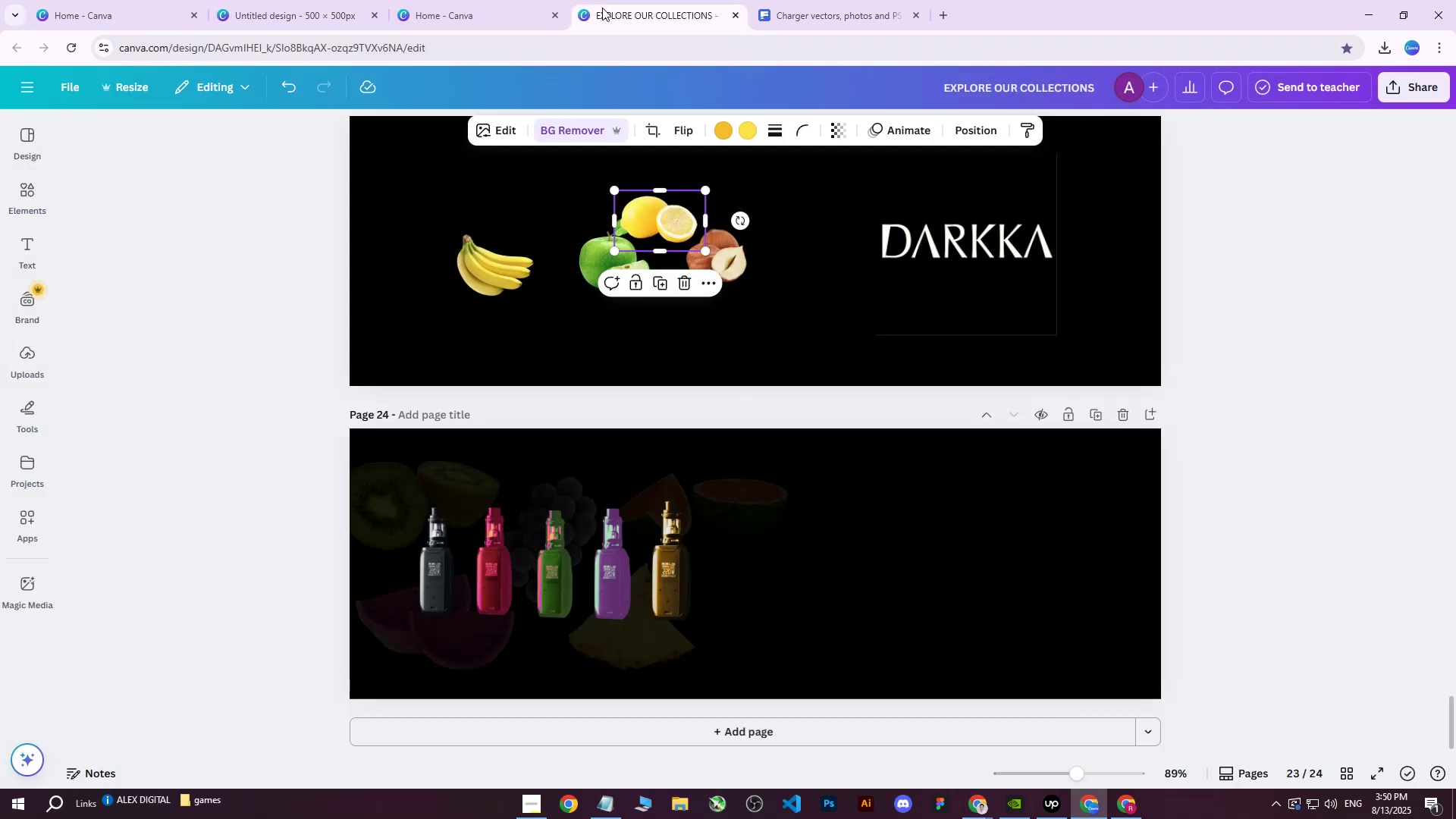 
key(Control+V)
 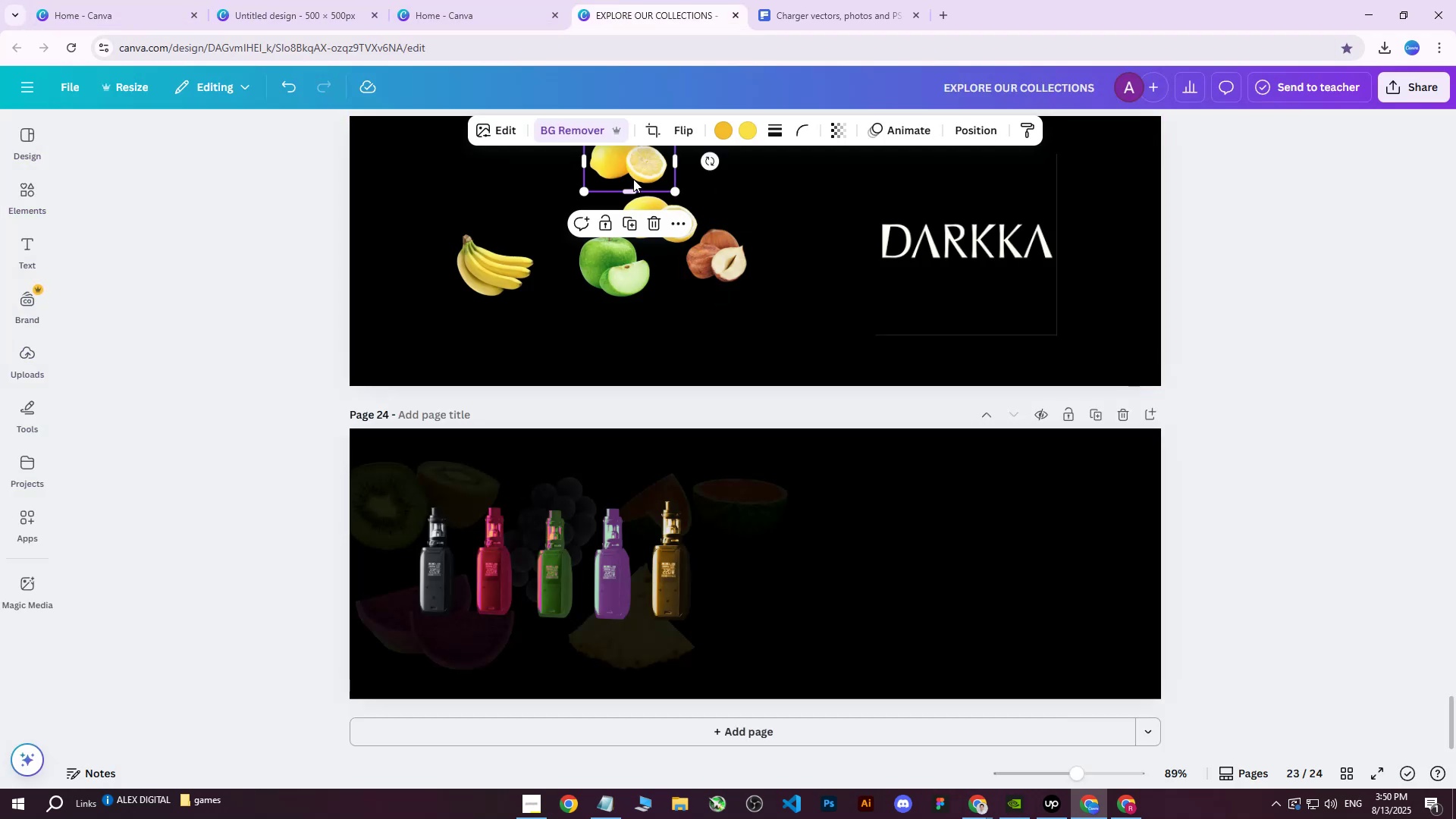 
left_click_drag(start_coordinate=[633, 170], to_coordinate=[676, 223])
 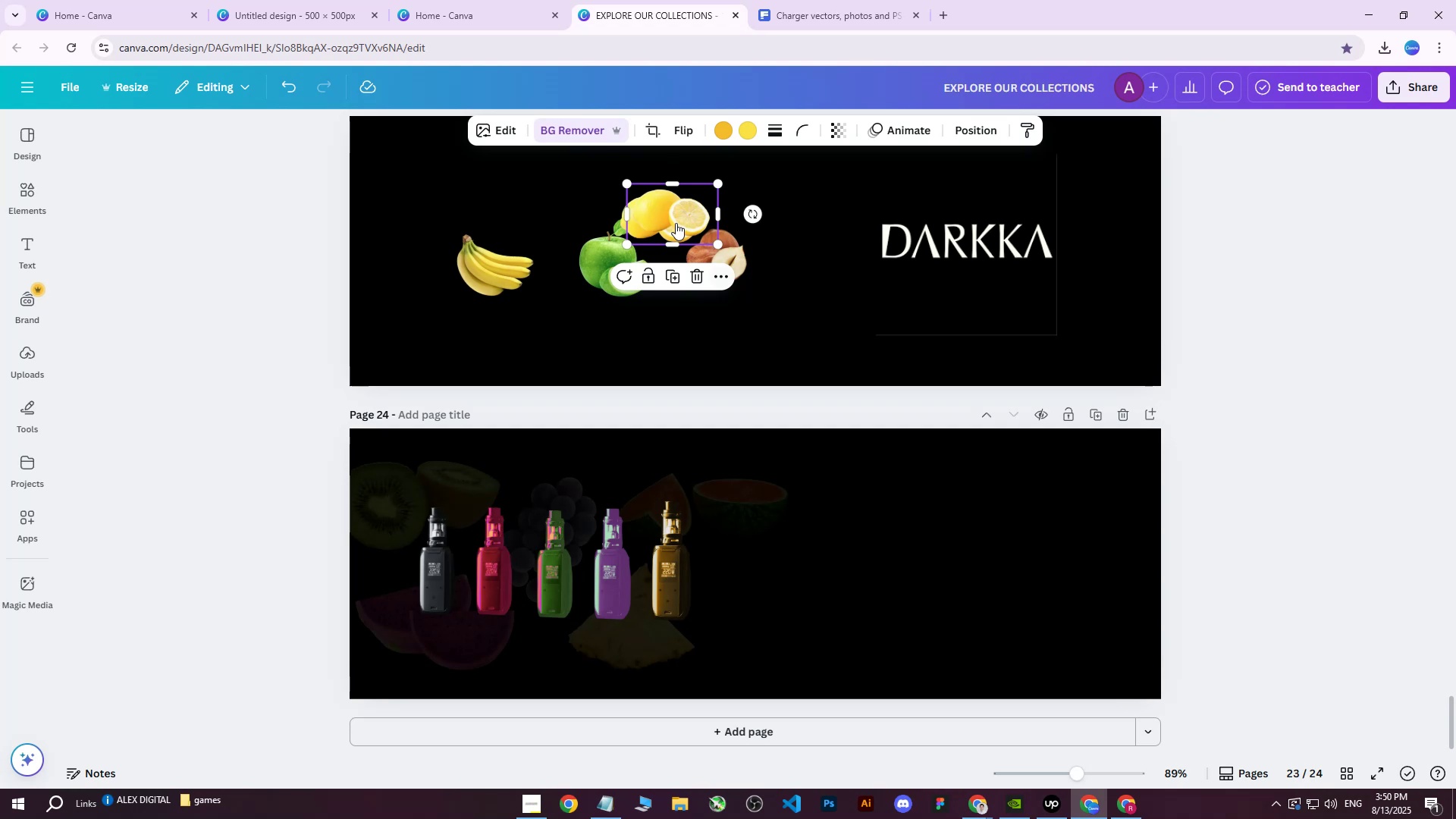 
key(Control+Z)
 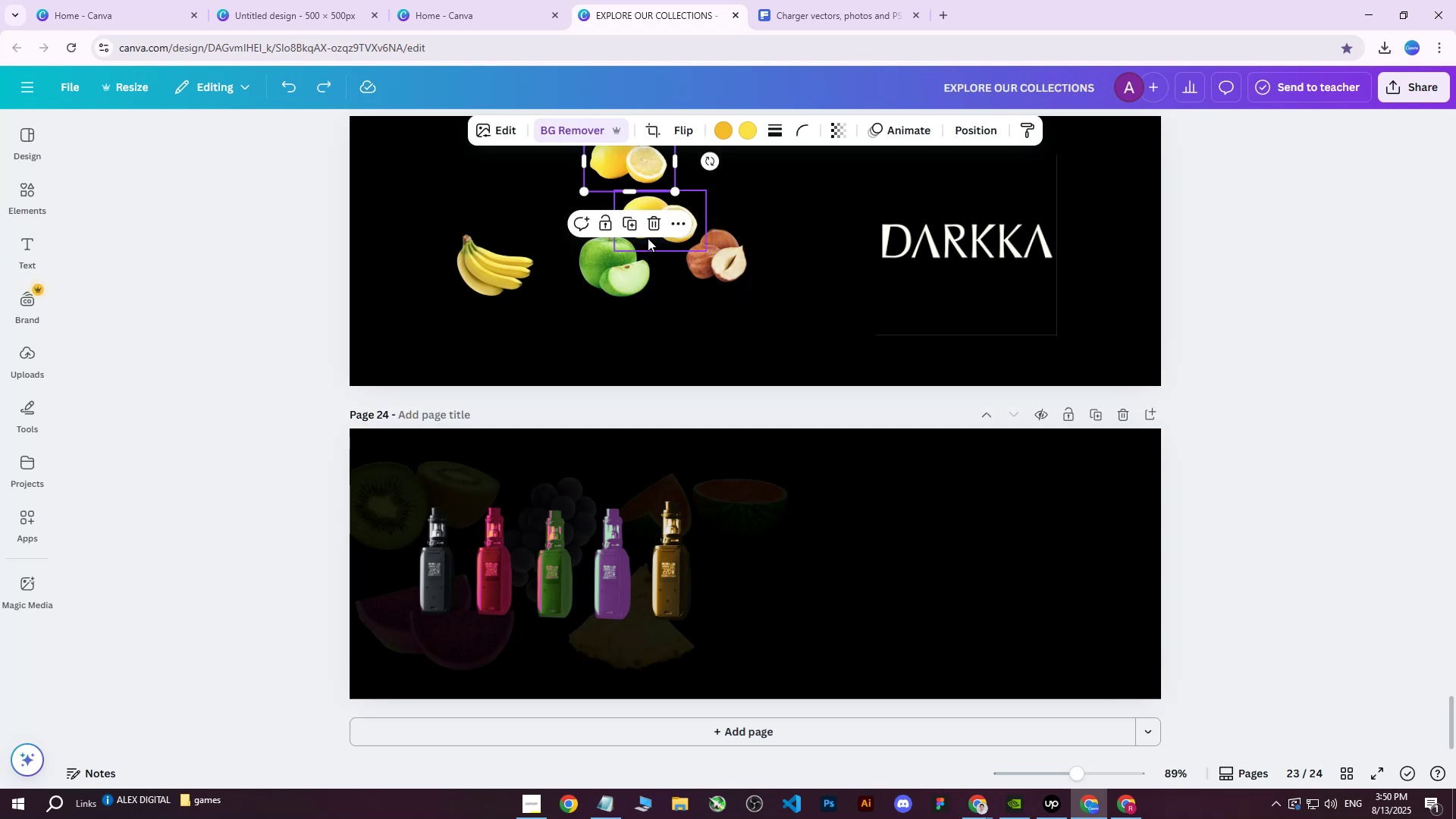 
key(Control+Z)
 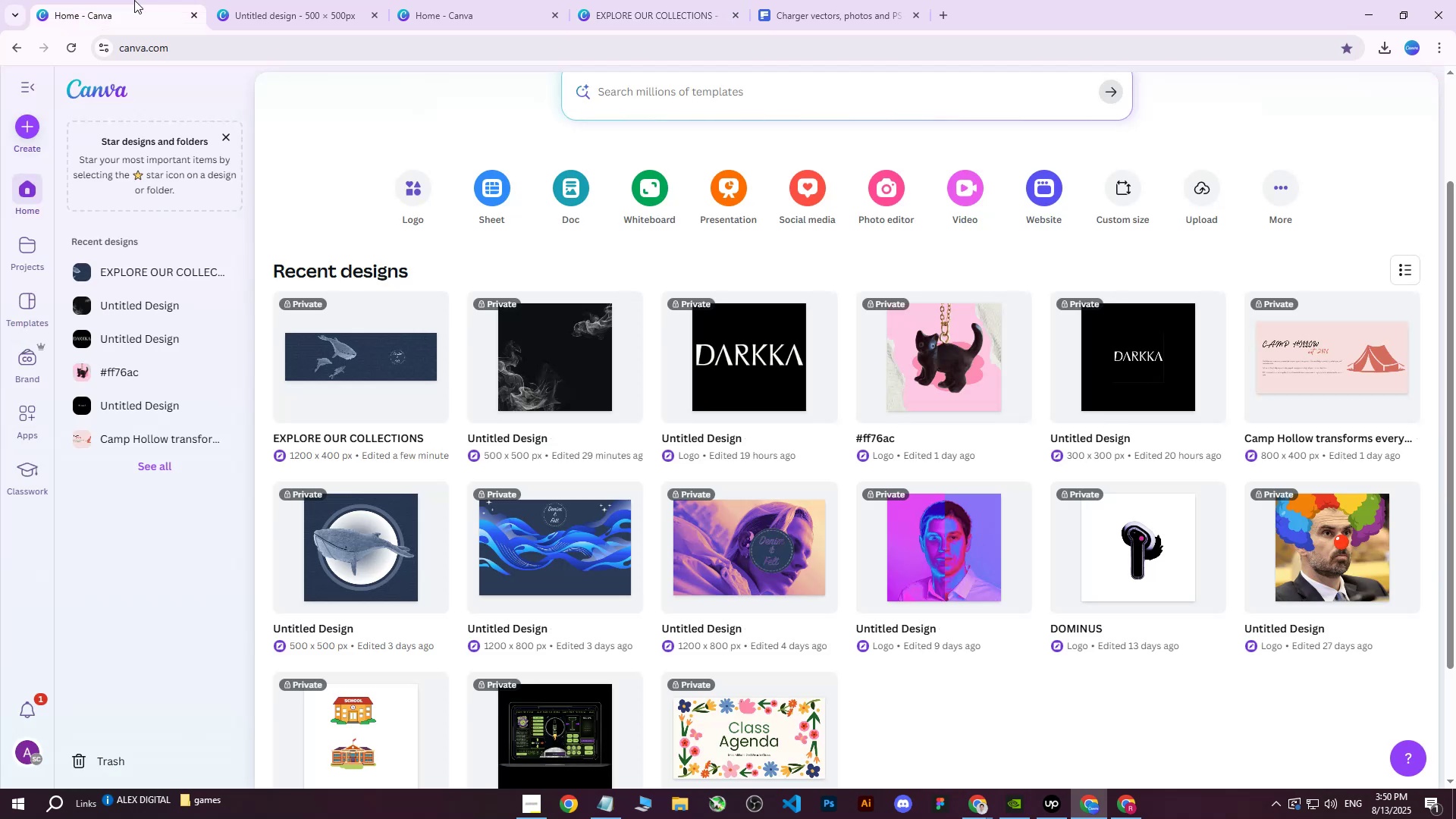 
double_click([265, 0])
 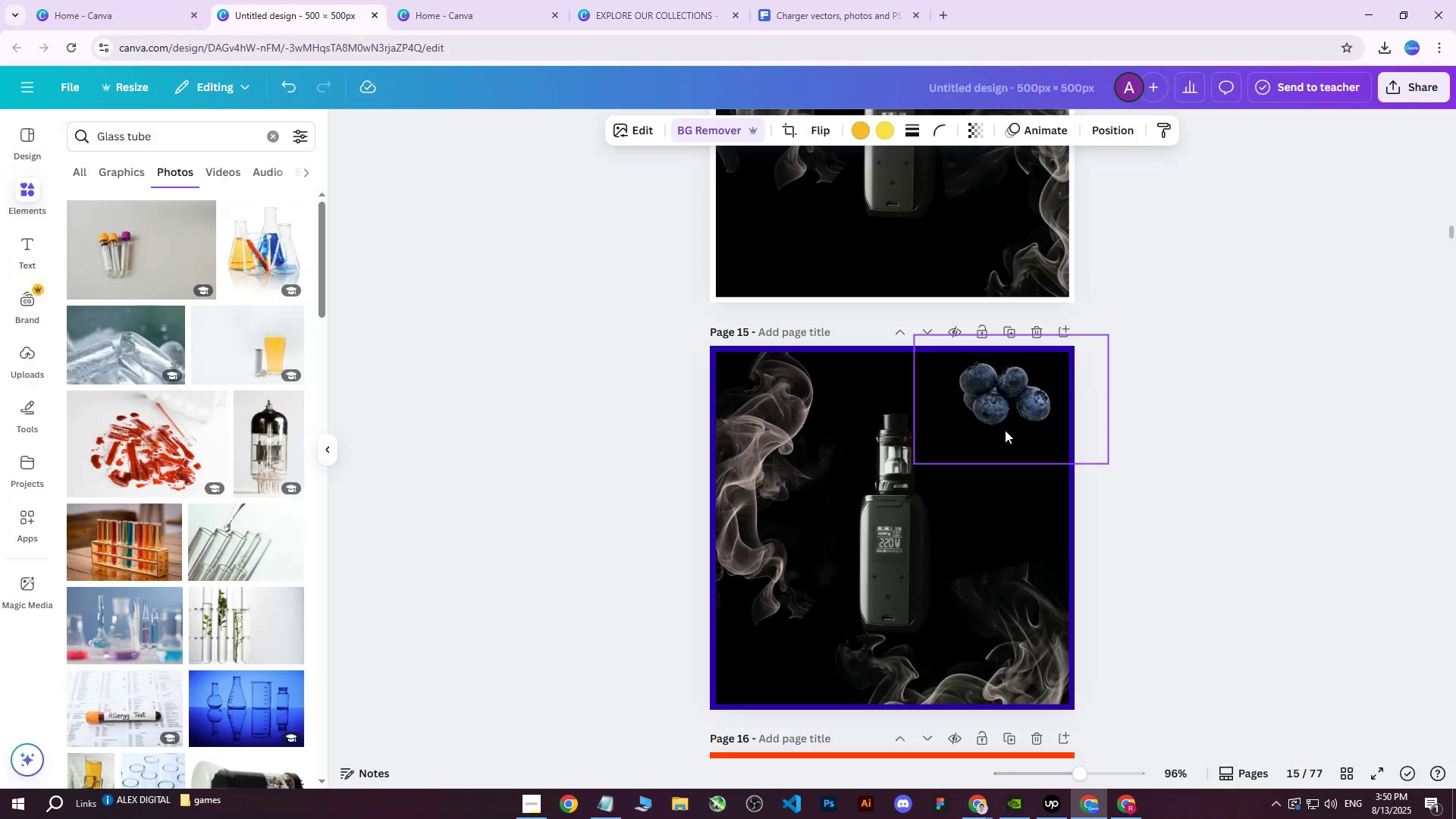 
left_click([1013, 415])
 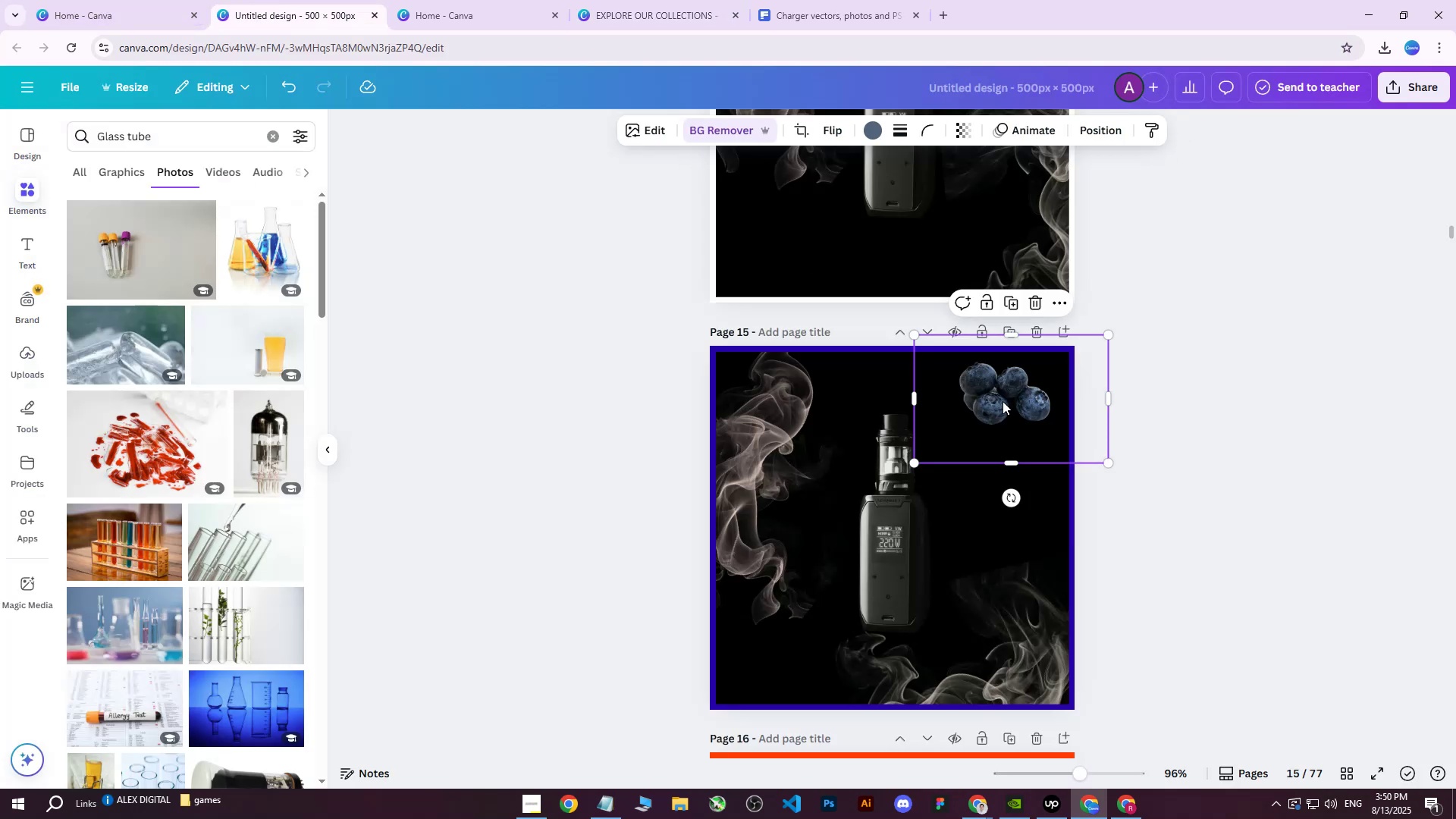 
right_click([1003, 401])
 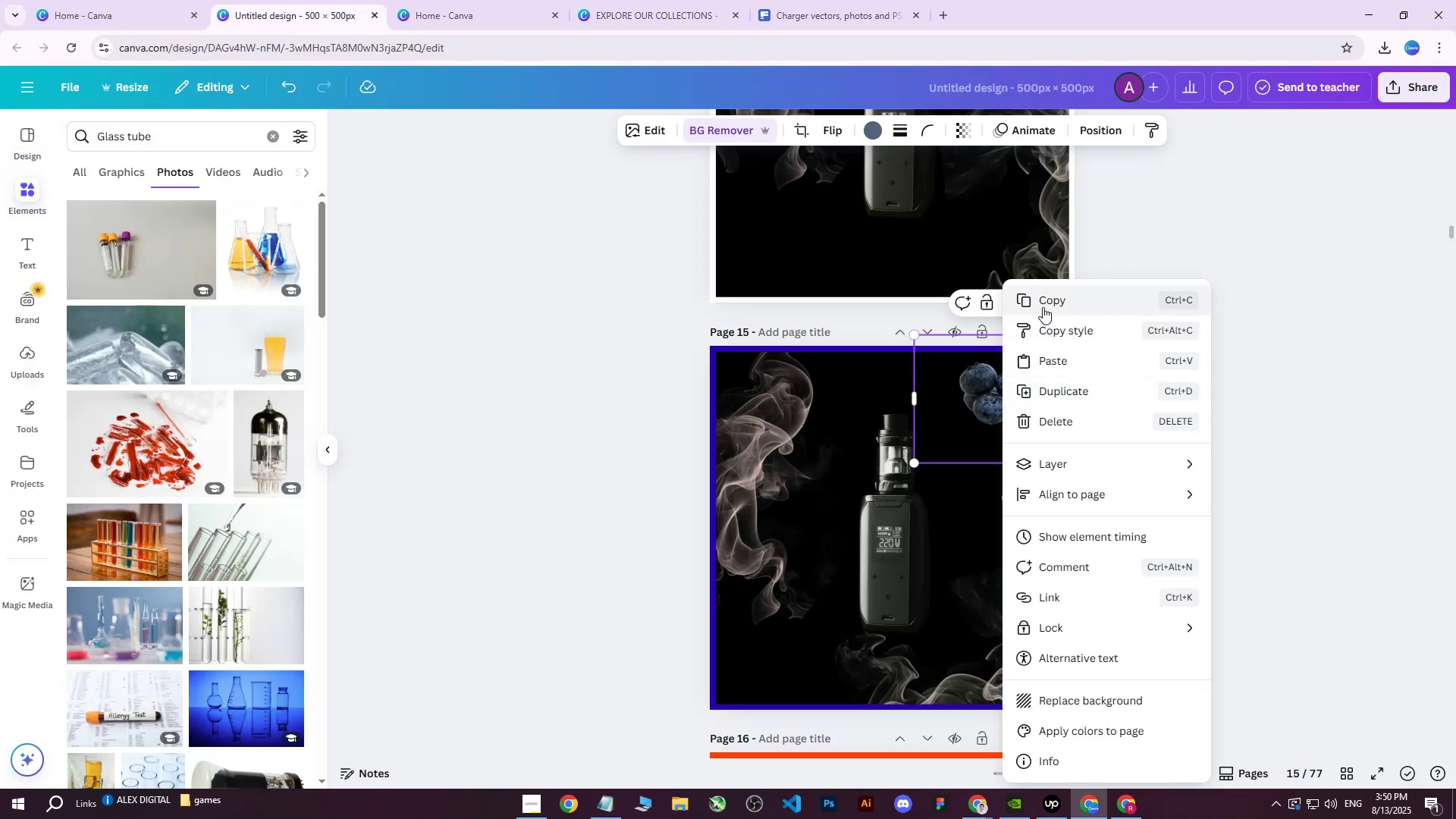 
left_click([1043, 305])
 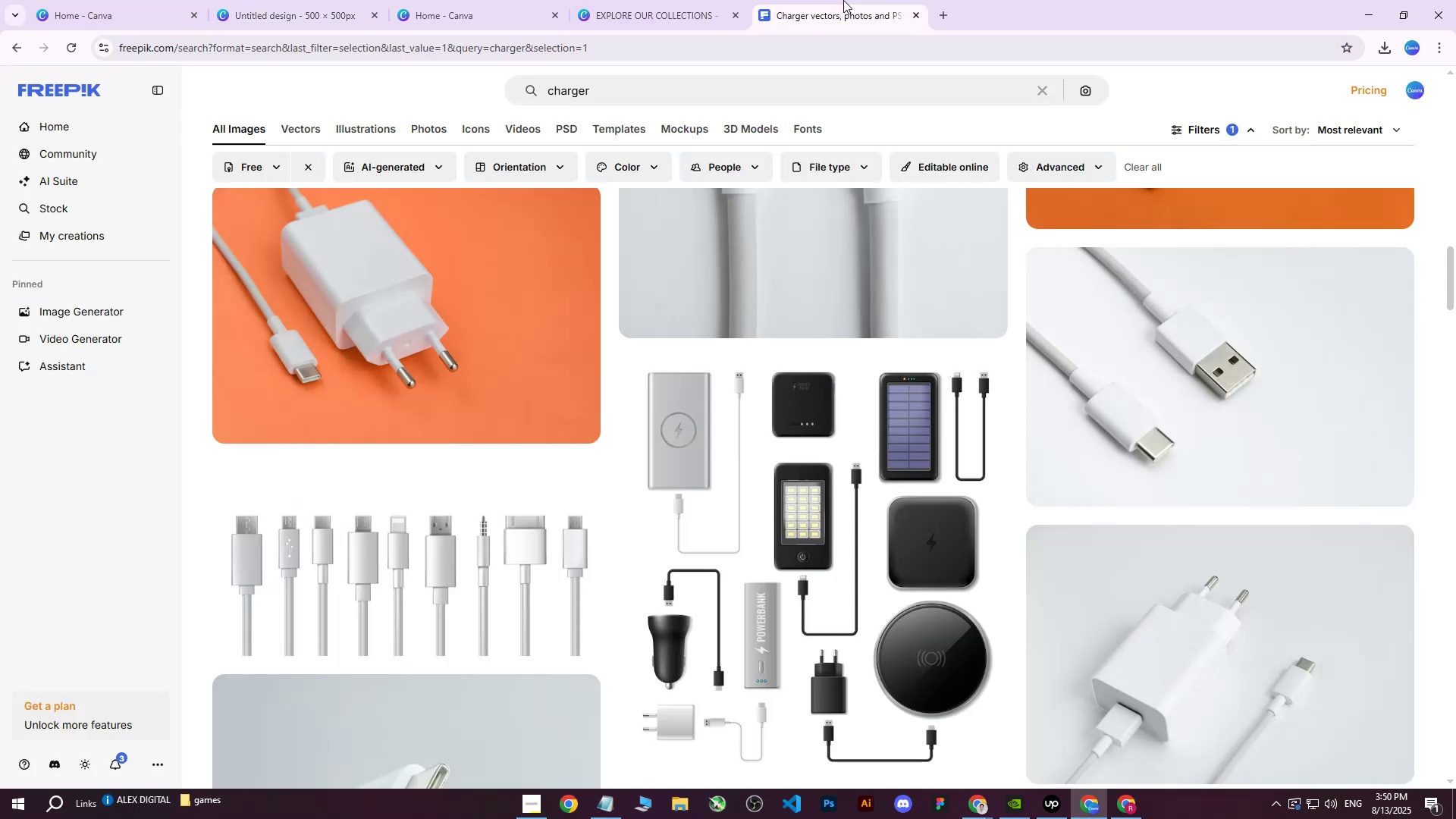 
double_click([624, 0])
 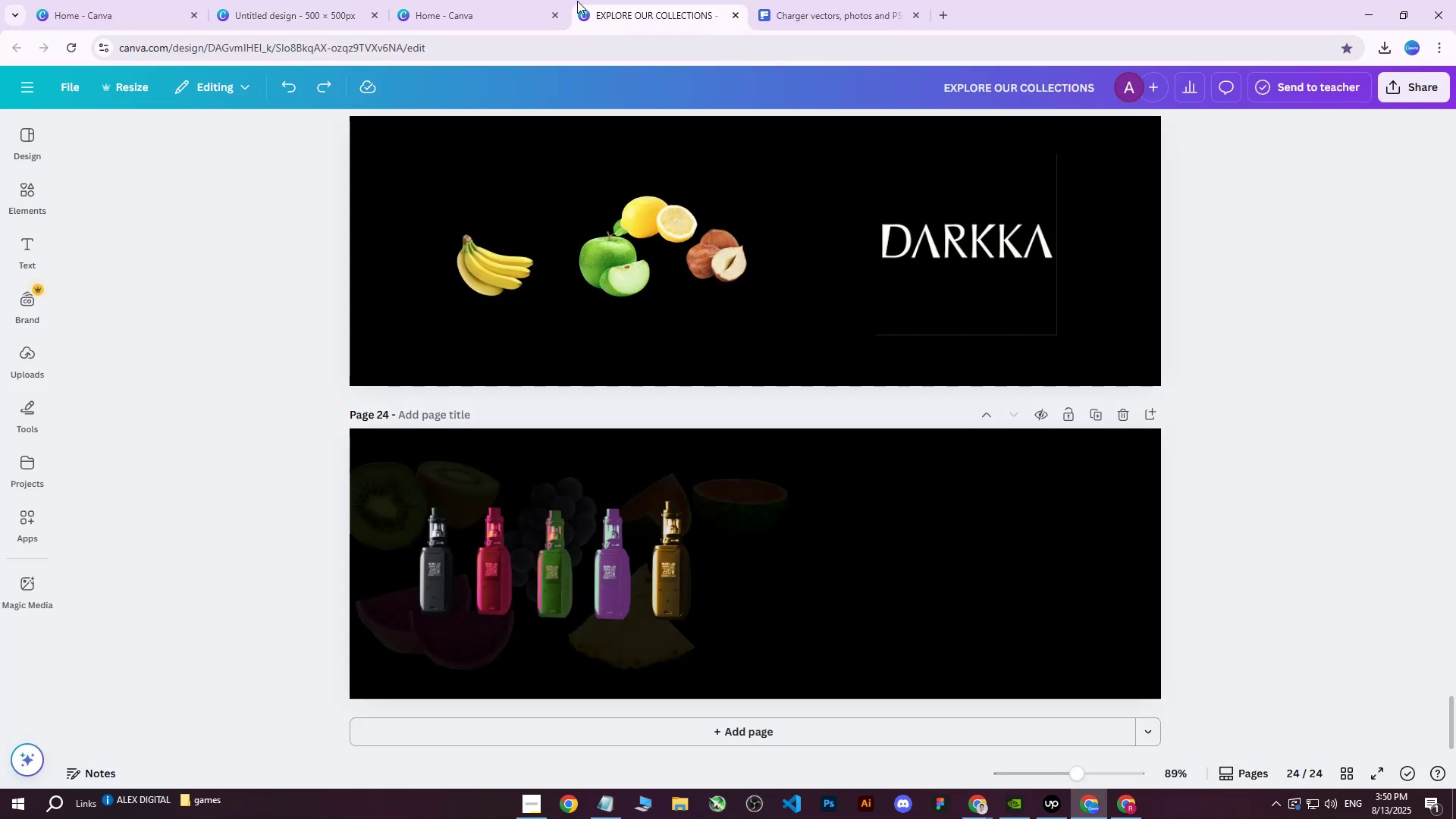 
key(Control+ControlLeft)
 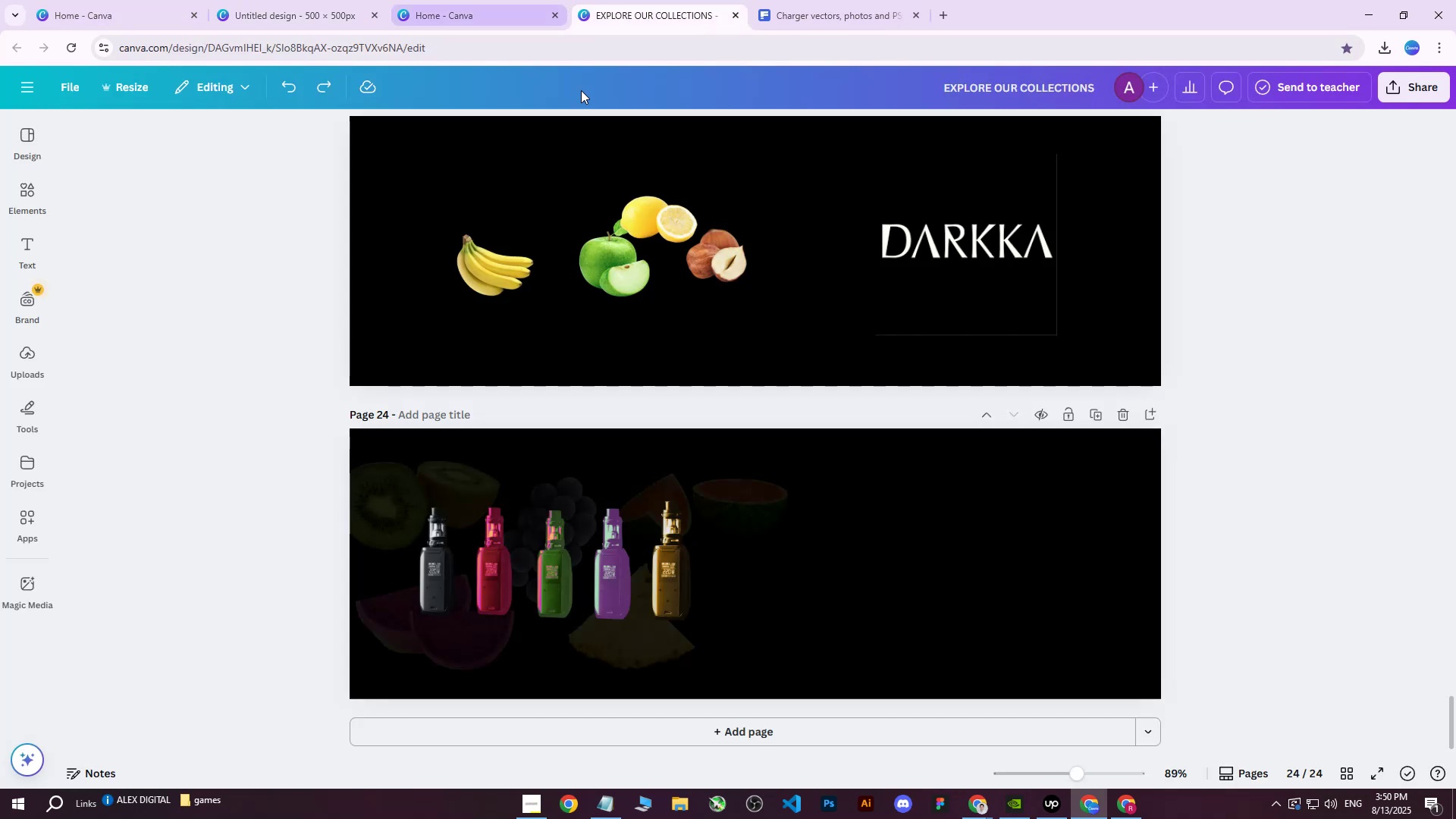 
key(Control+V)
 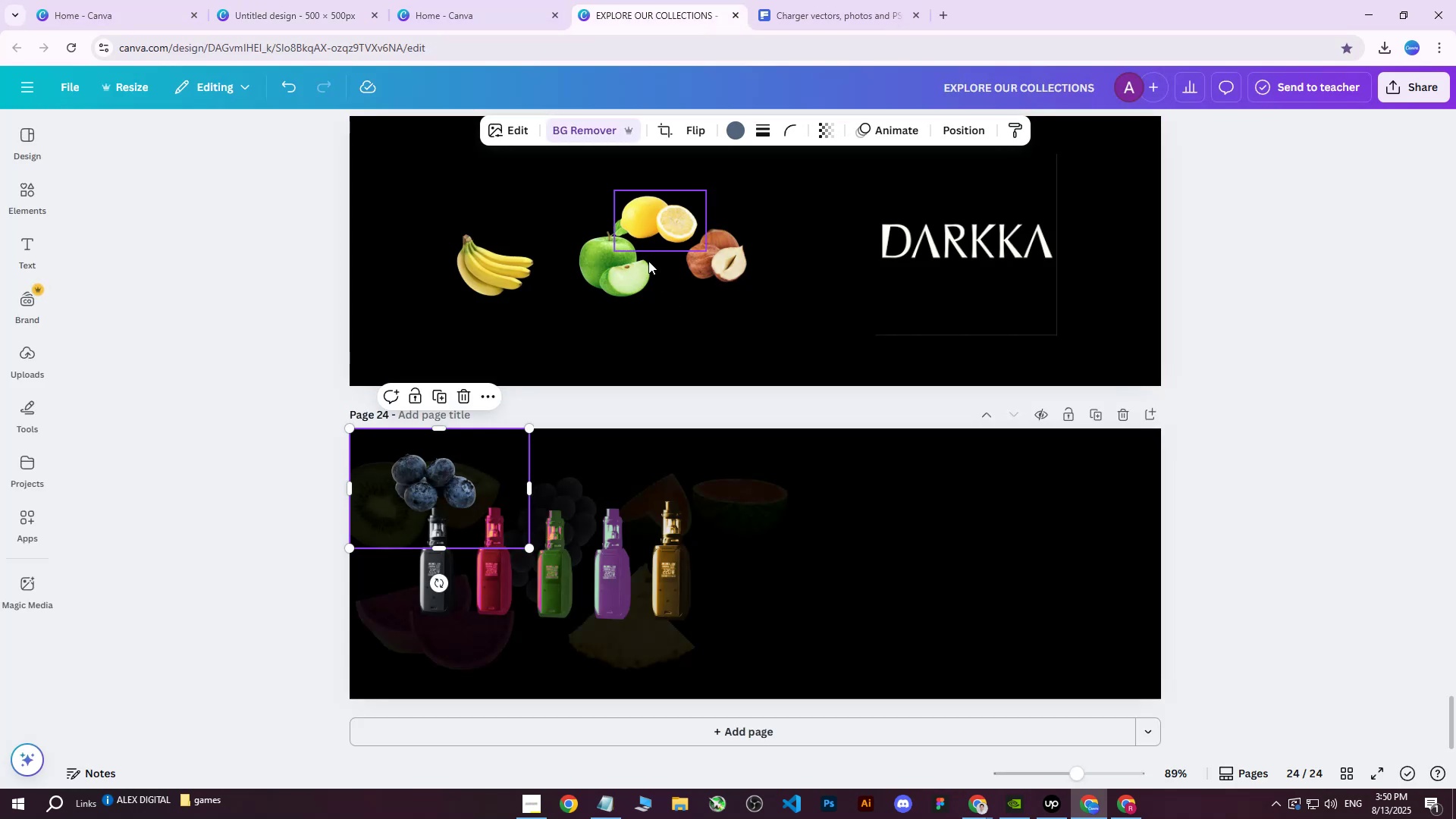 
left_click_drag(start_coordinate=[413, 491], to_coordinate=[814, 311])
 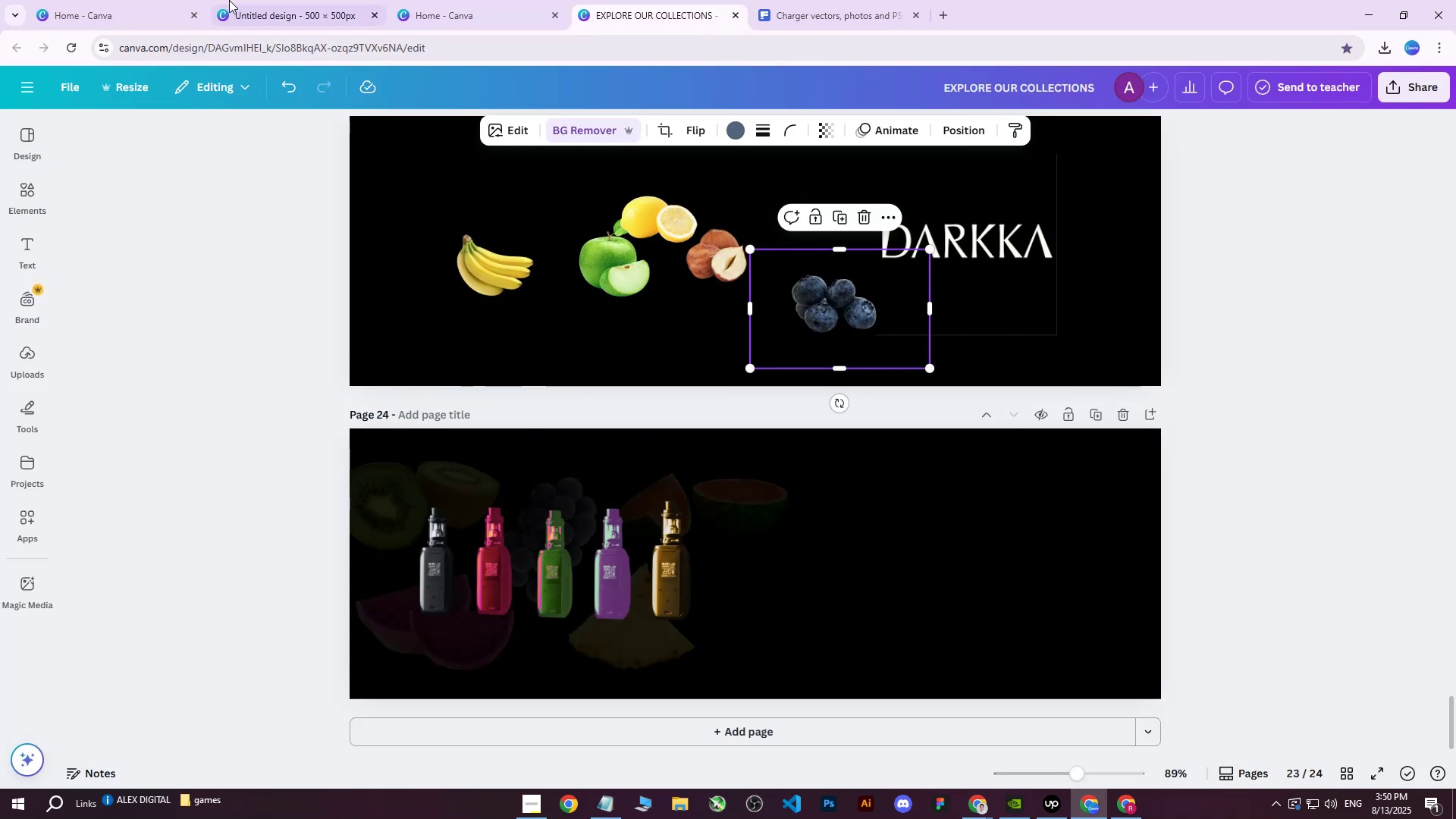 
left_click([170, 0])
 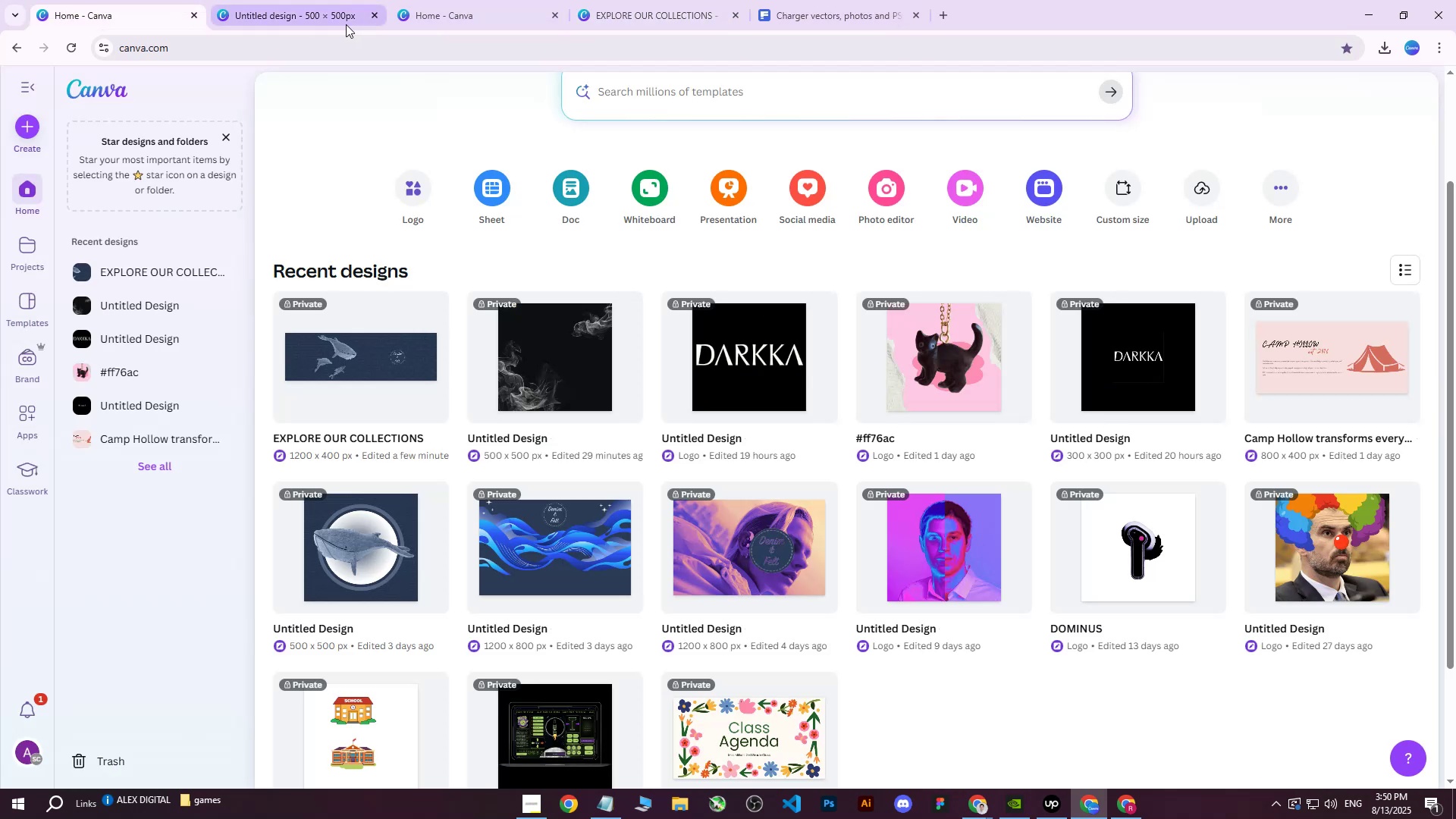 
left_click([288, 0])
 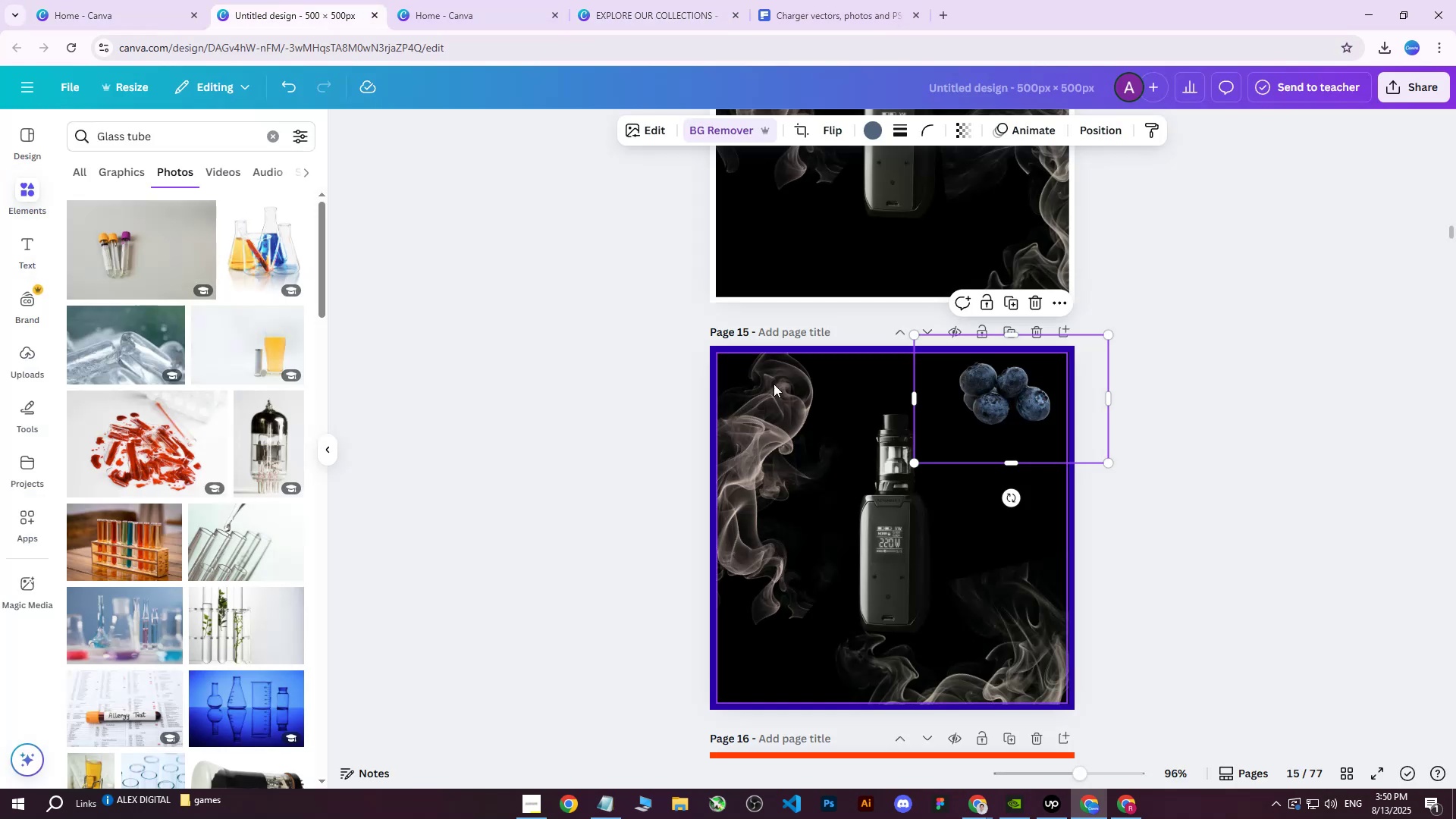 
scroll: coordinate [858, 437], scroll_direction: down, amount: 6.0
 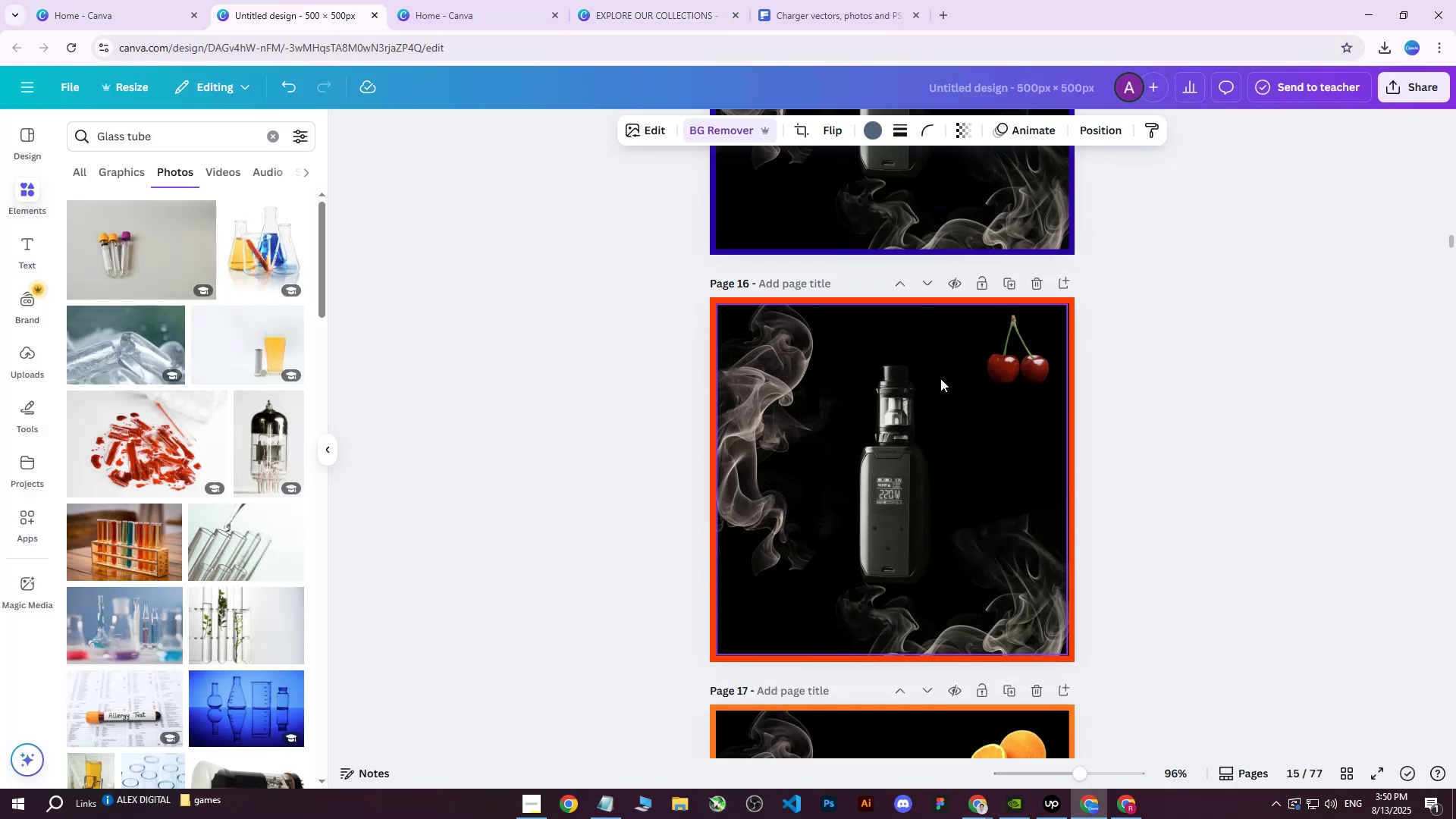 
left_click([985, 350])
 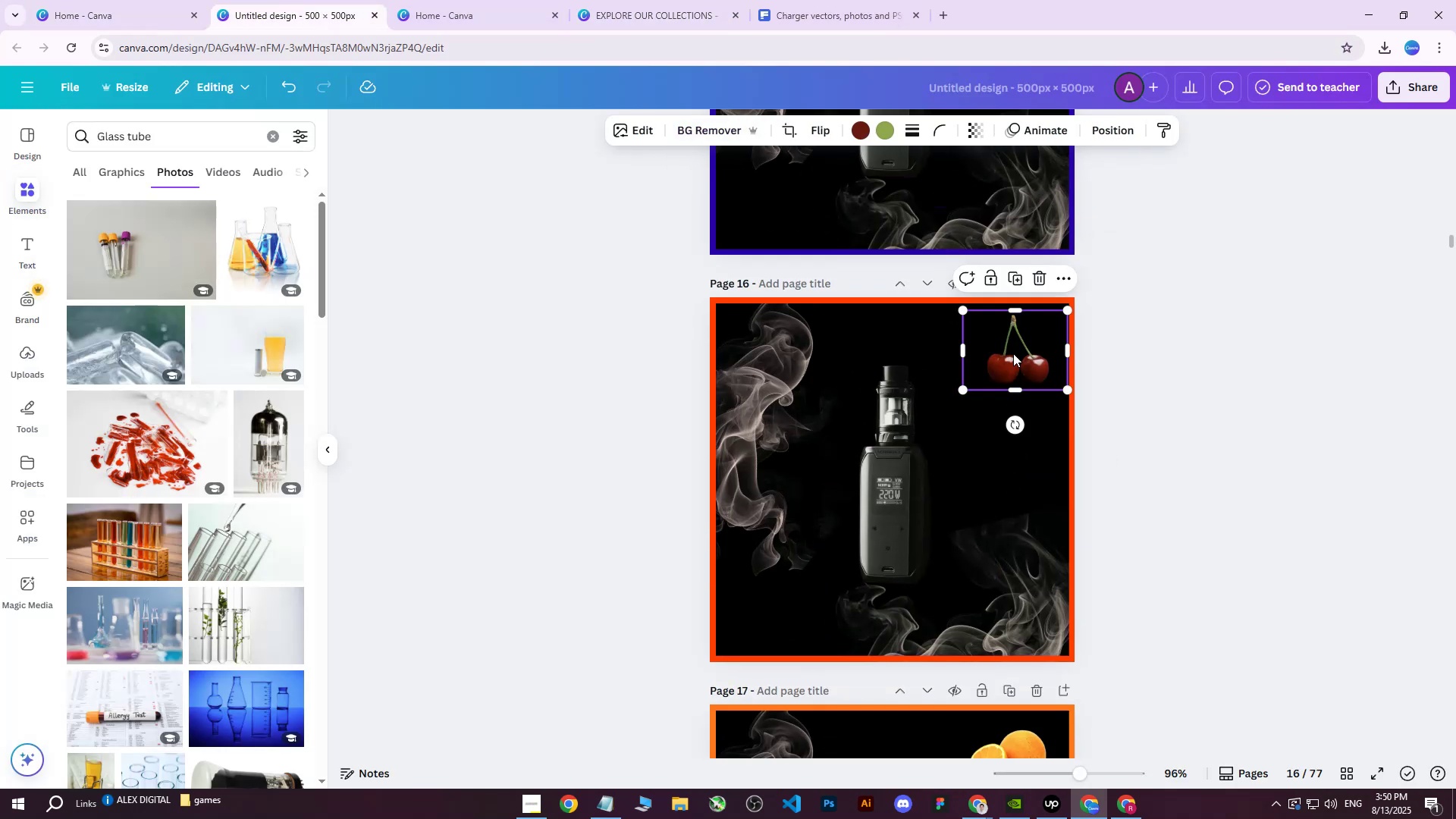 
right_click([1013, 353])
 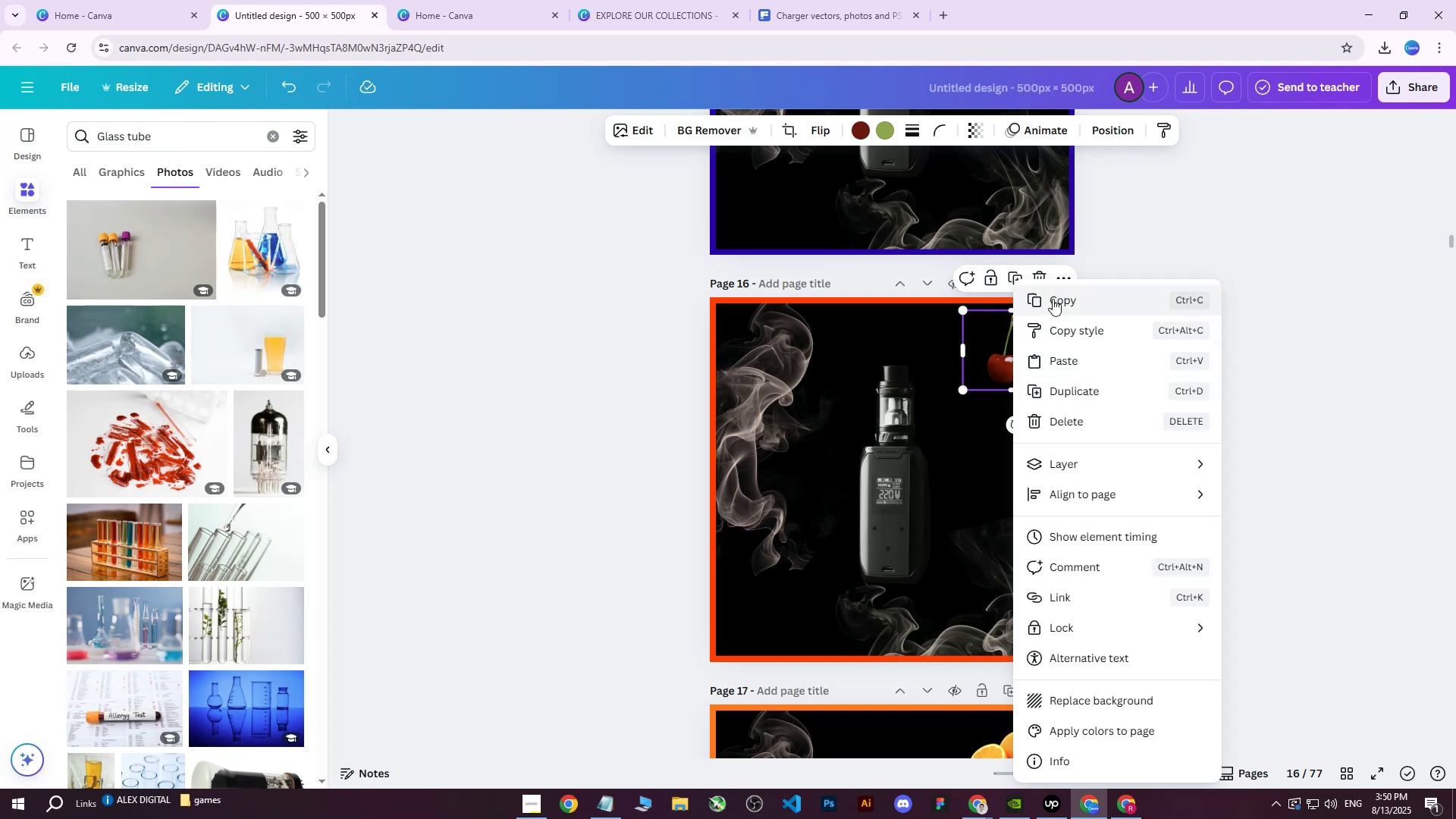 
left_click([1053, 299])
 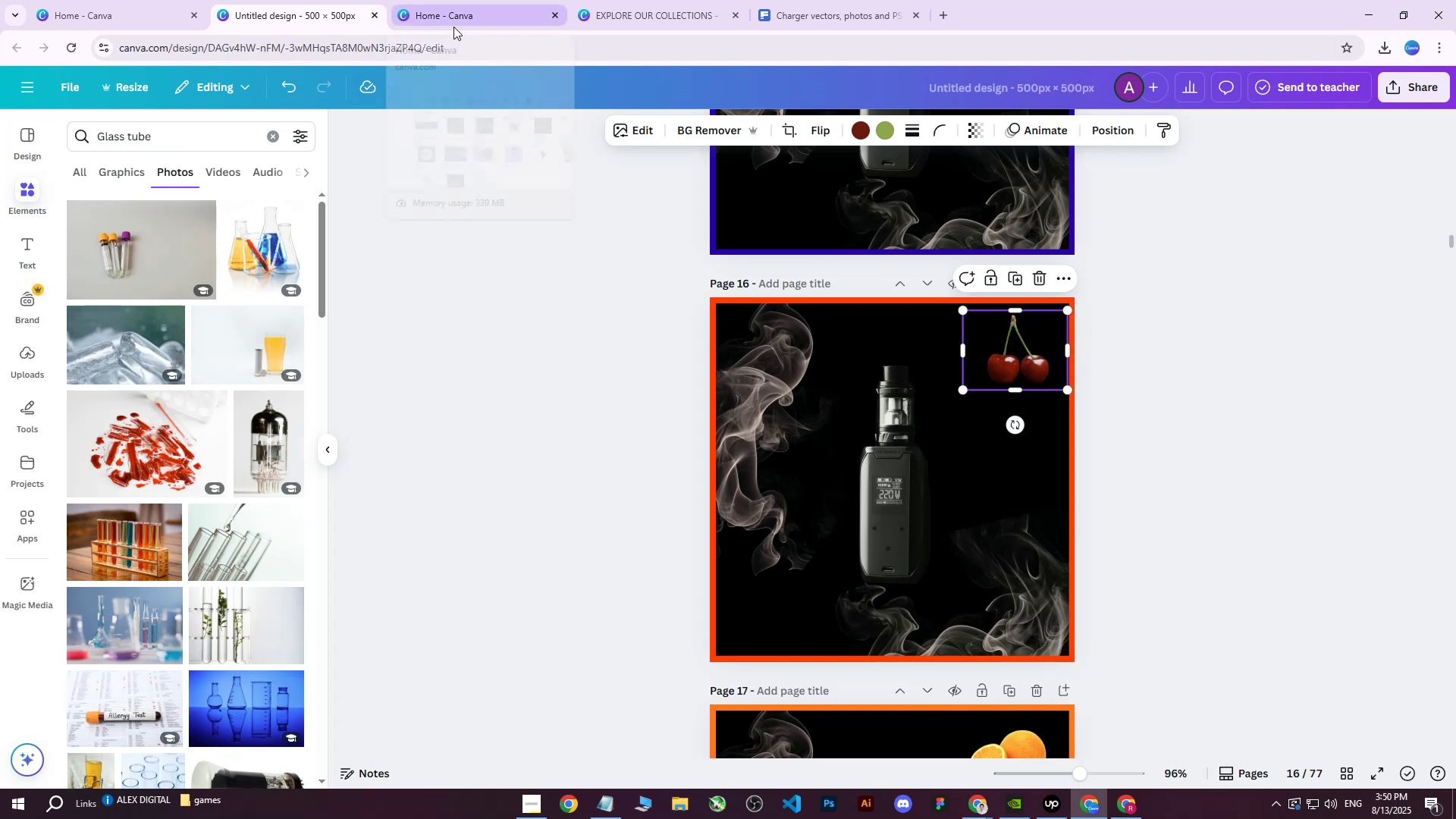 
left_click([640, 0])
 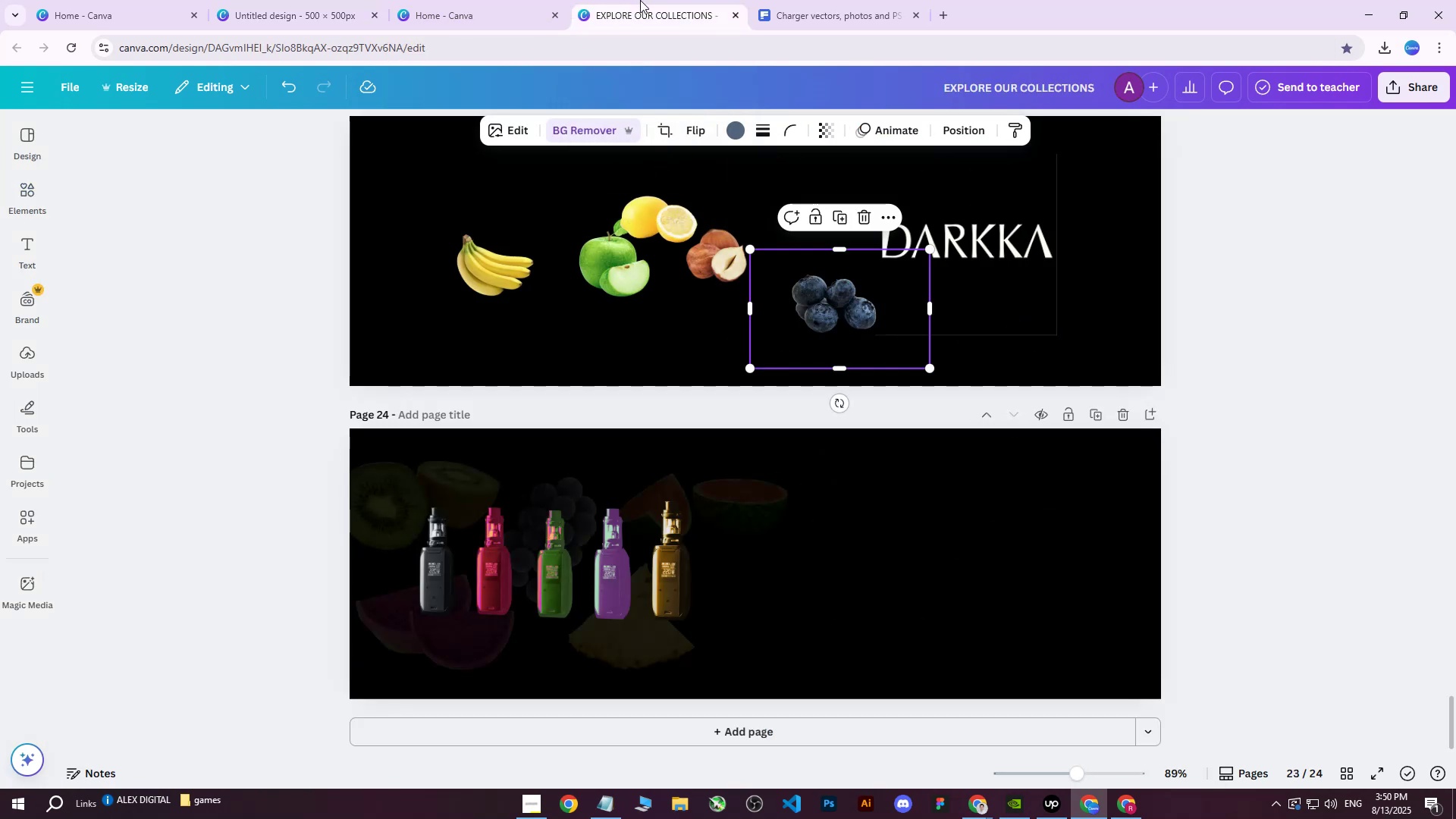 
key(Control+V)
 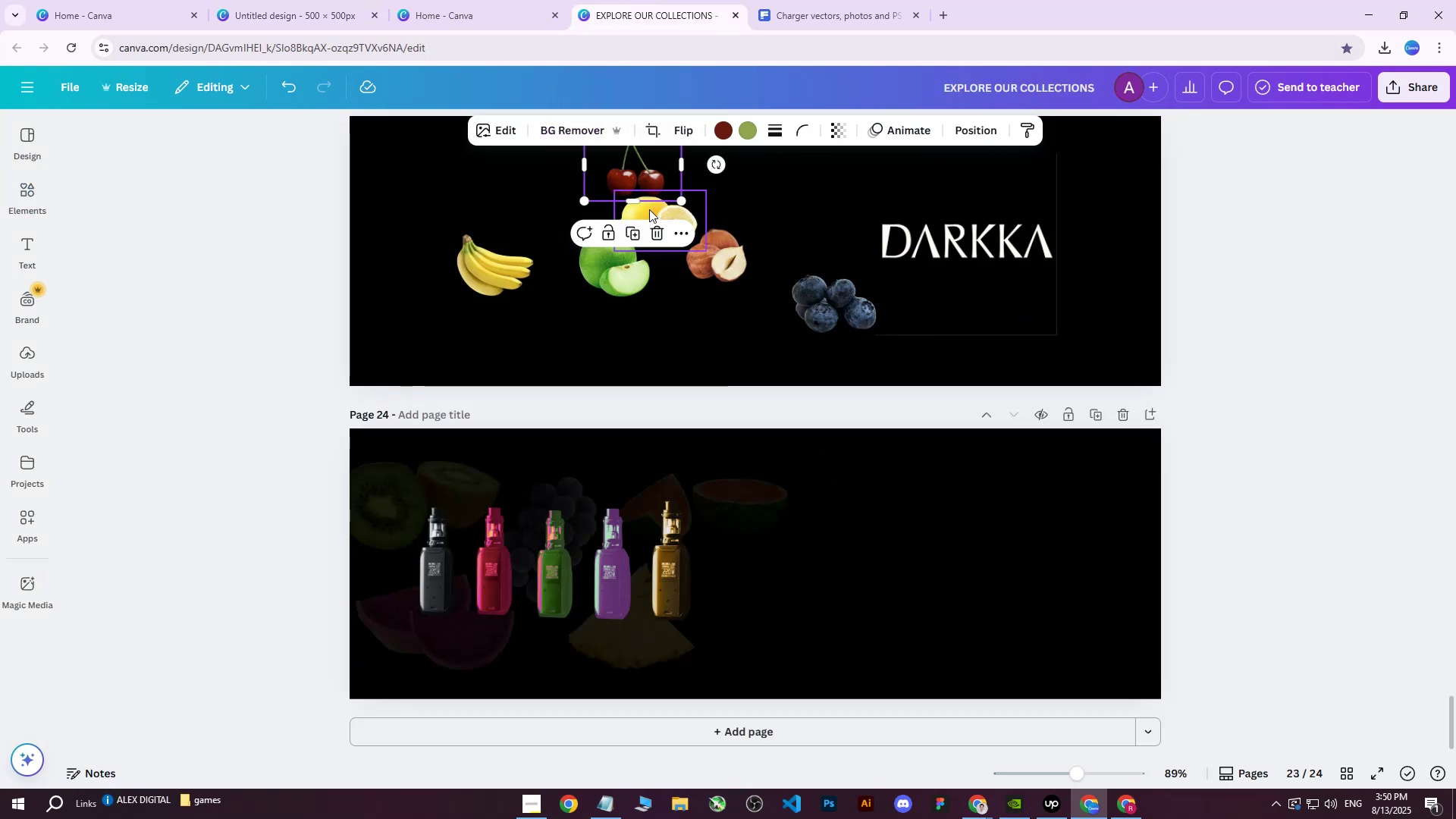 
left_click_drag(start_coordinate=[645, 177], to_coordinate=[431, 218])
 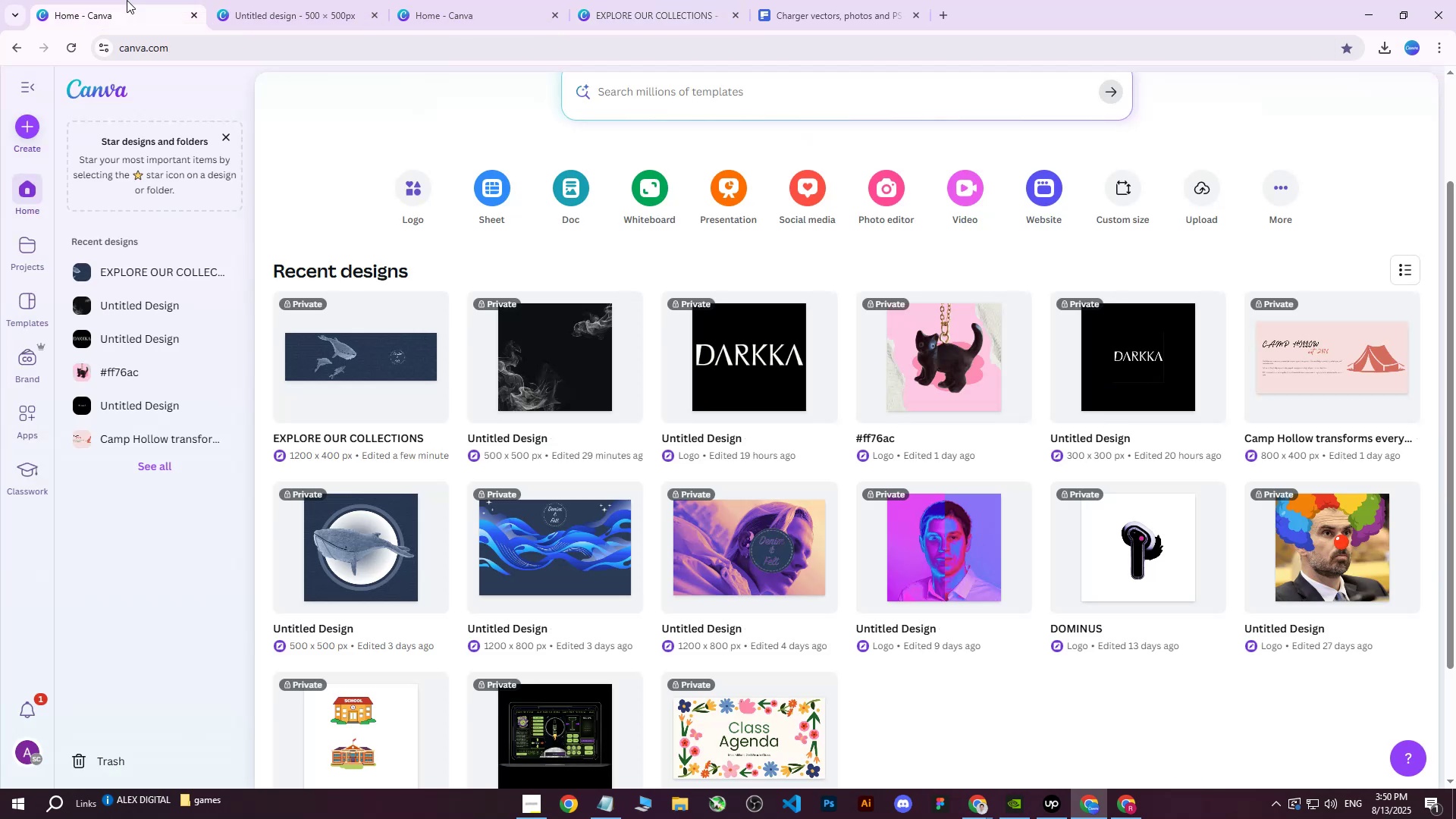 
double_click([312, 0])
 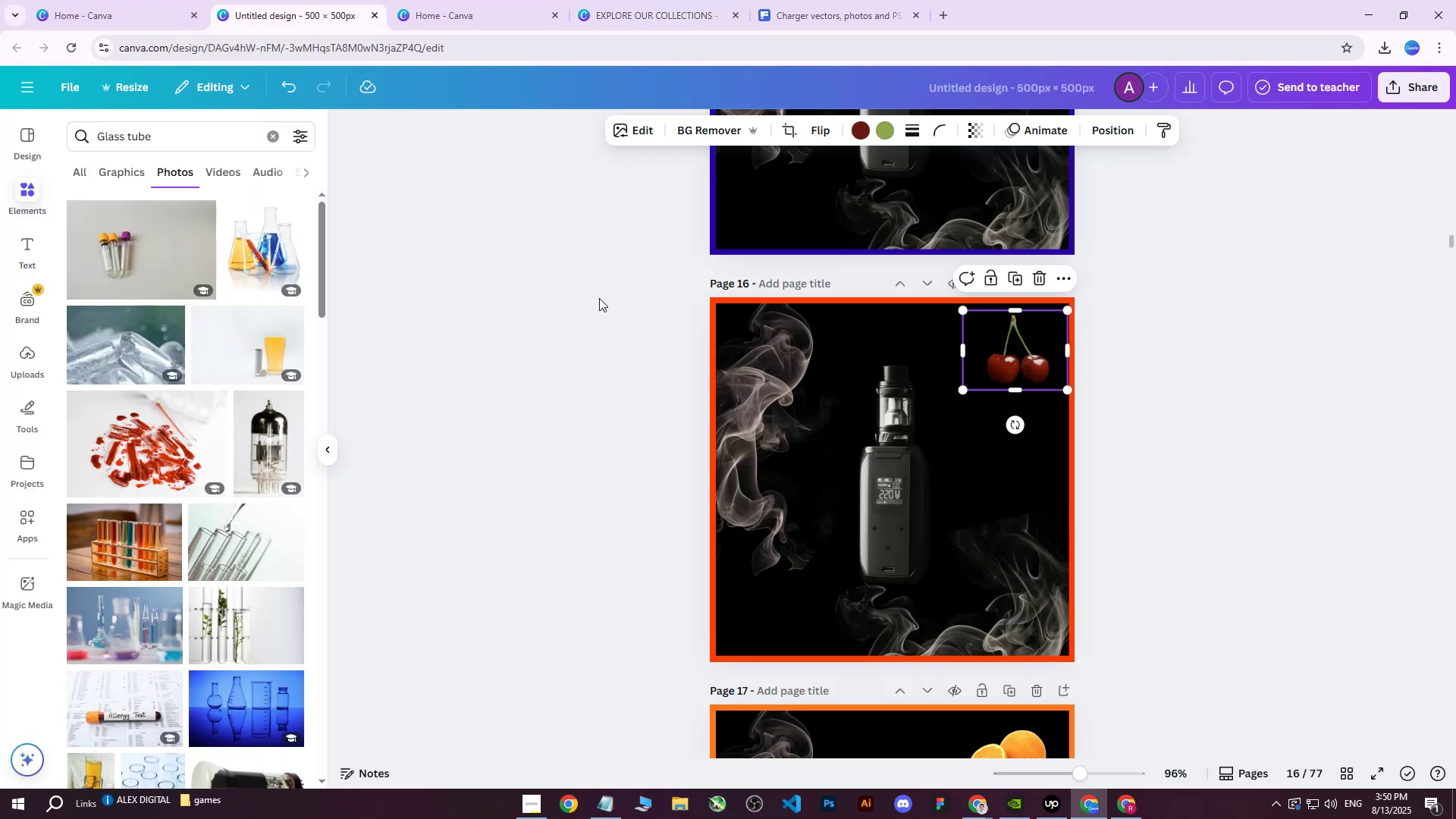 
scroll: coordinate [837, 434], scroll_direction: down, amount: 5.0
 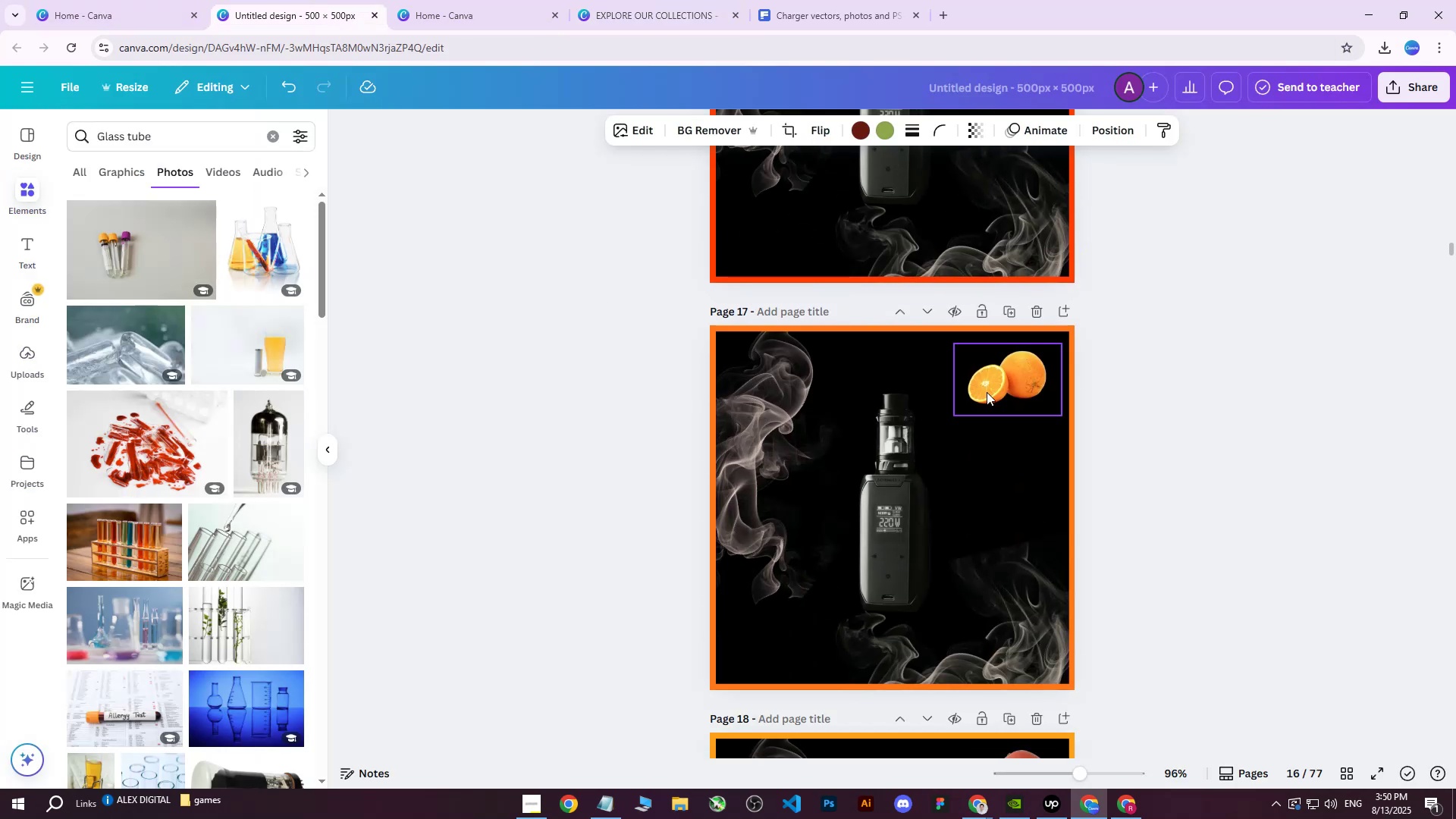 
left_click([993, 390])
 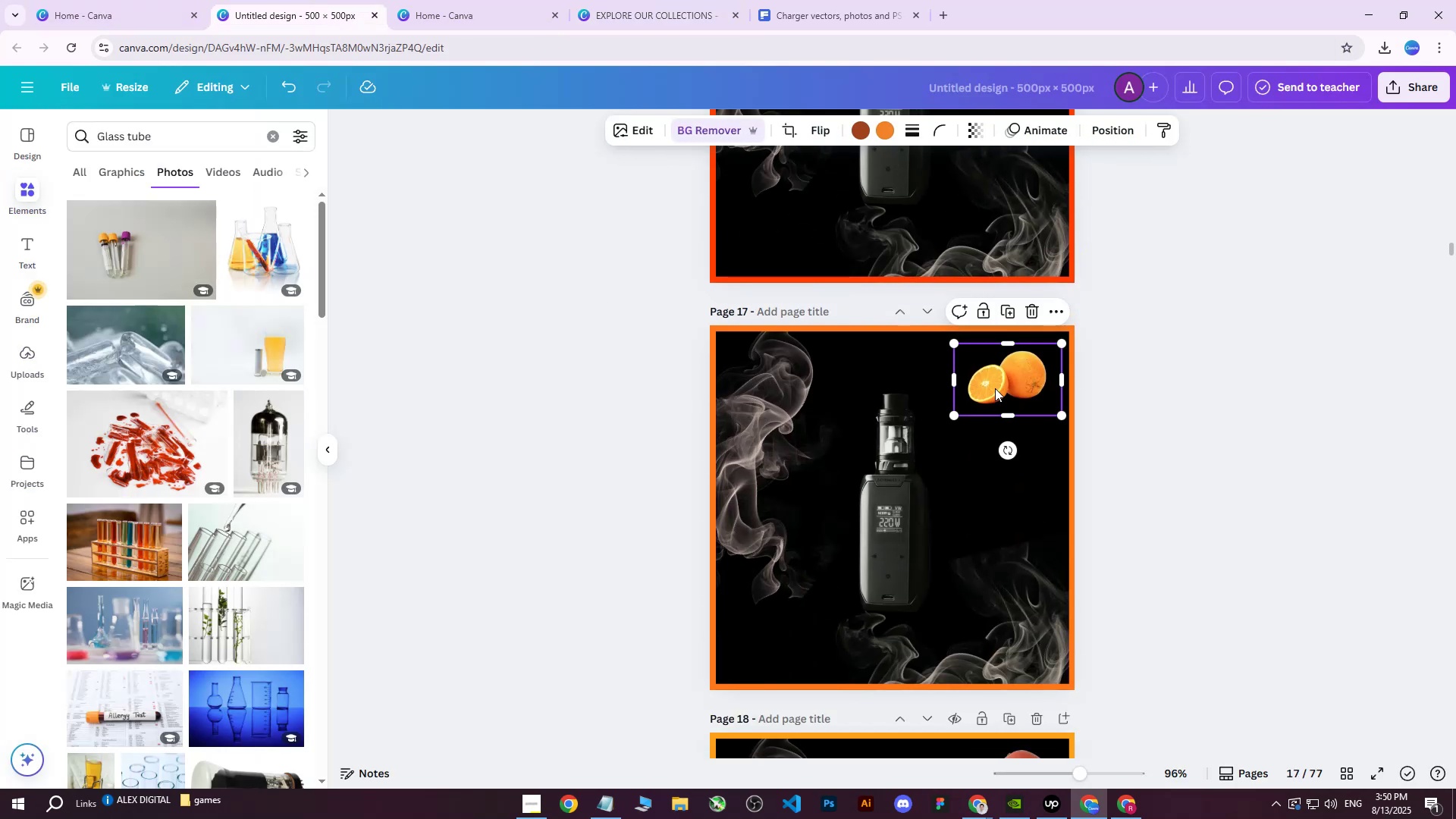 
right_click([995, 388])
 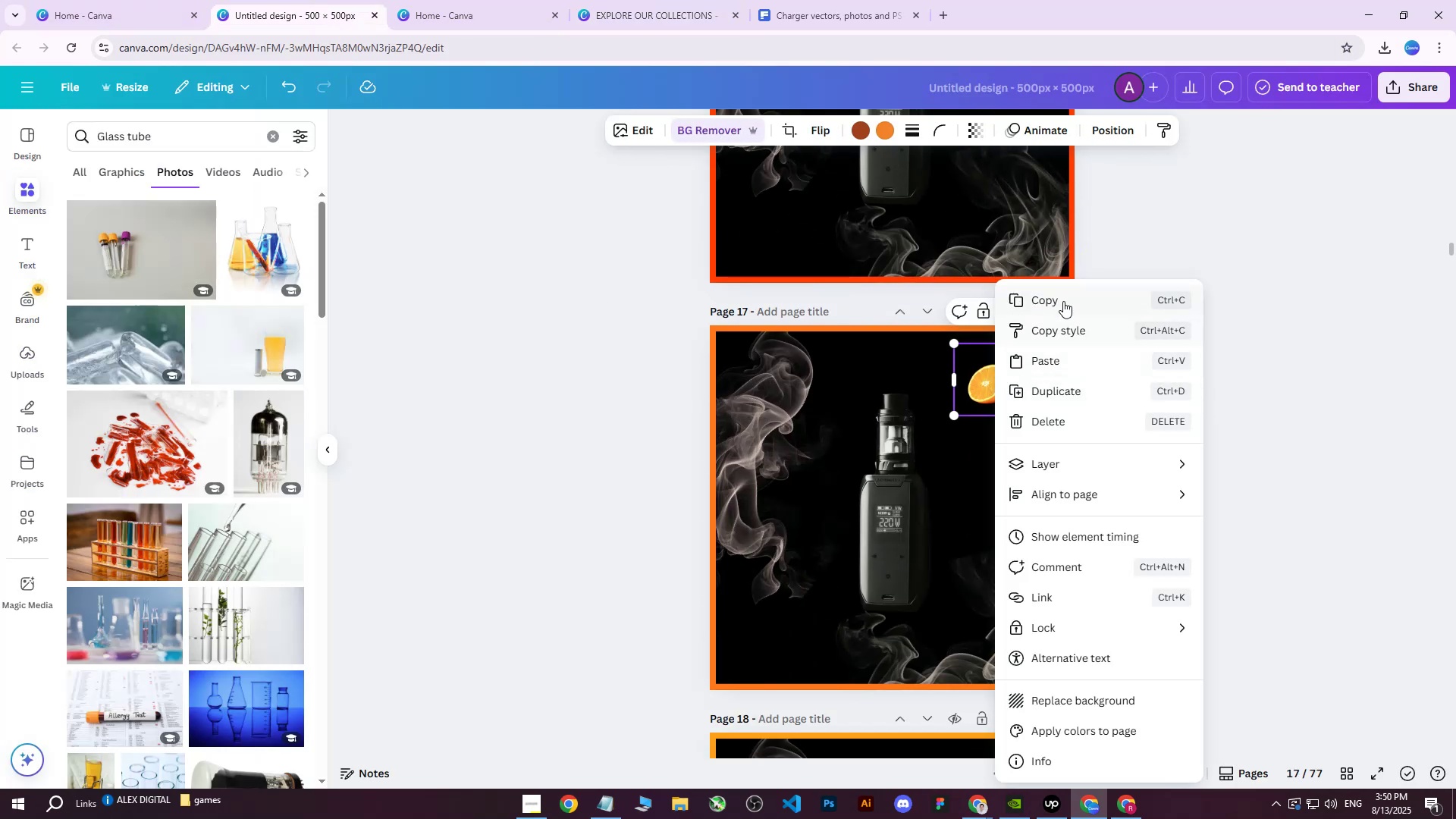 
left_click([1063, 300])
 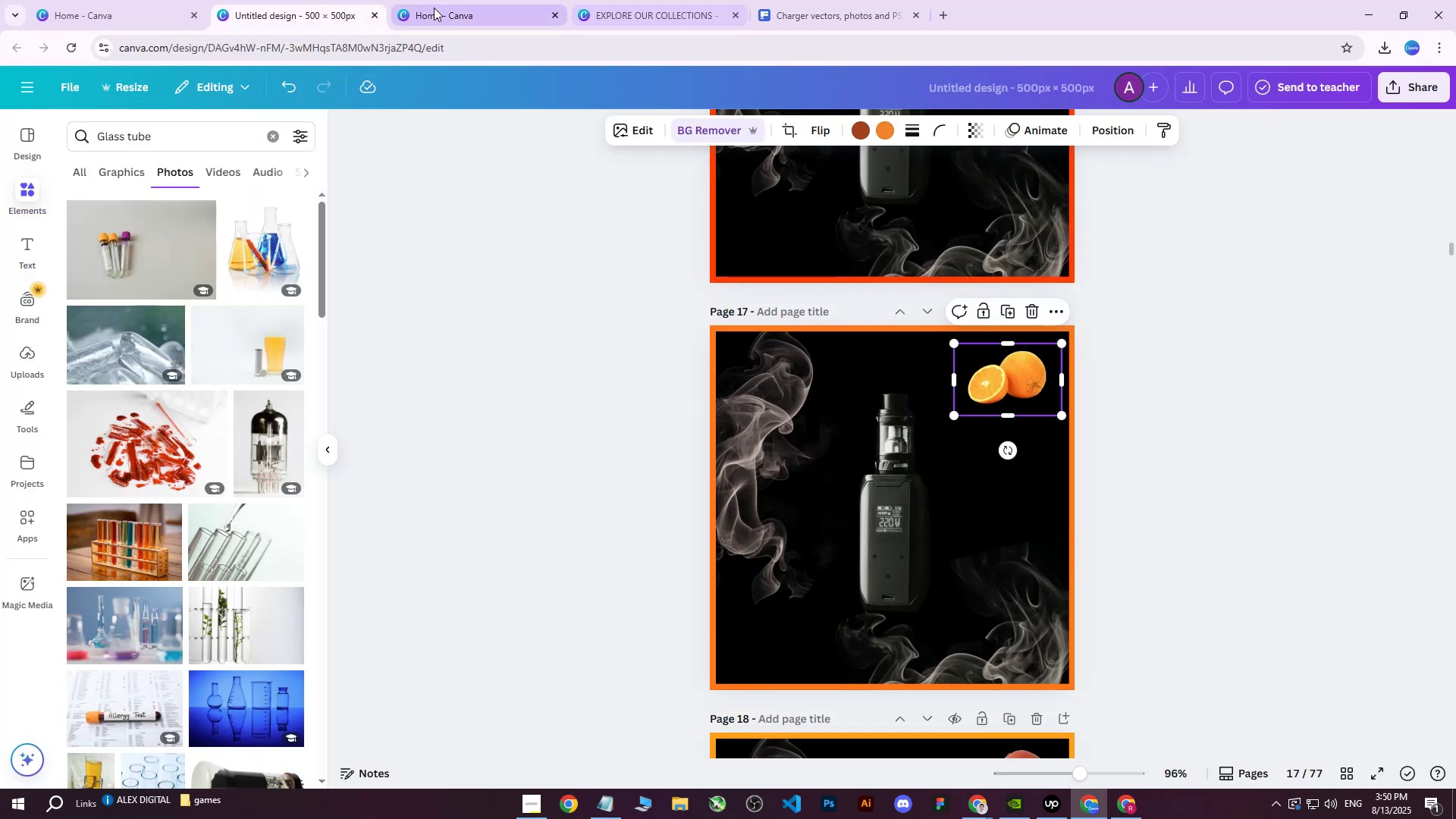 
double_click([610, 0])
 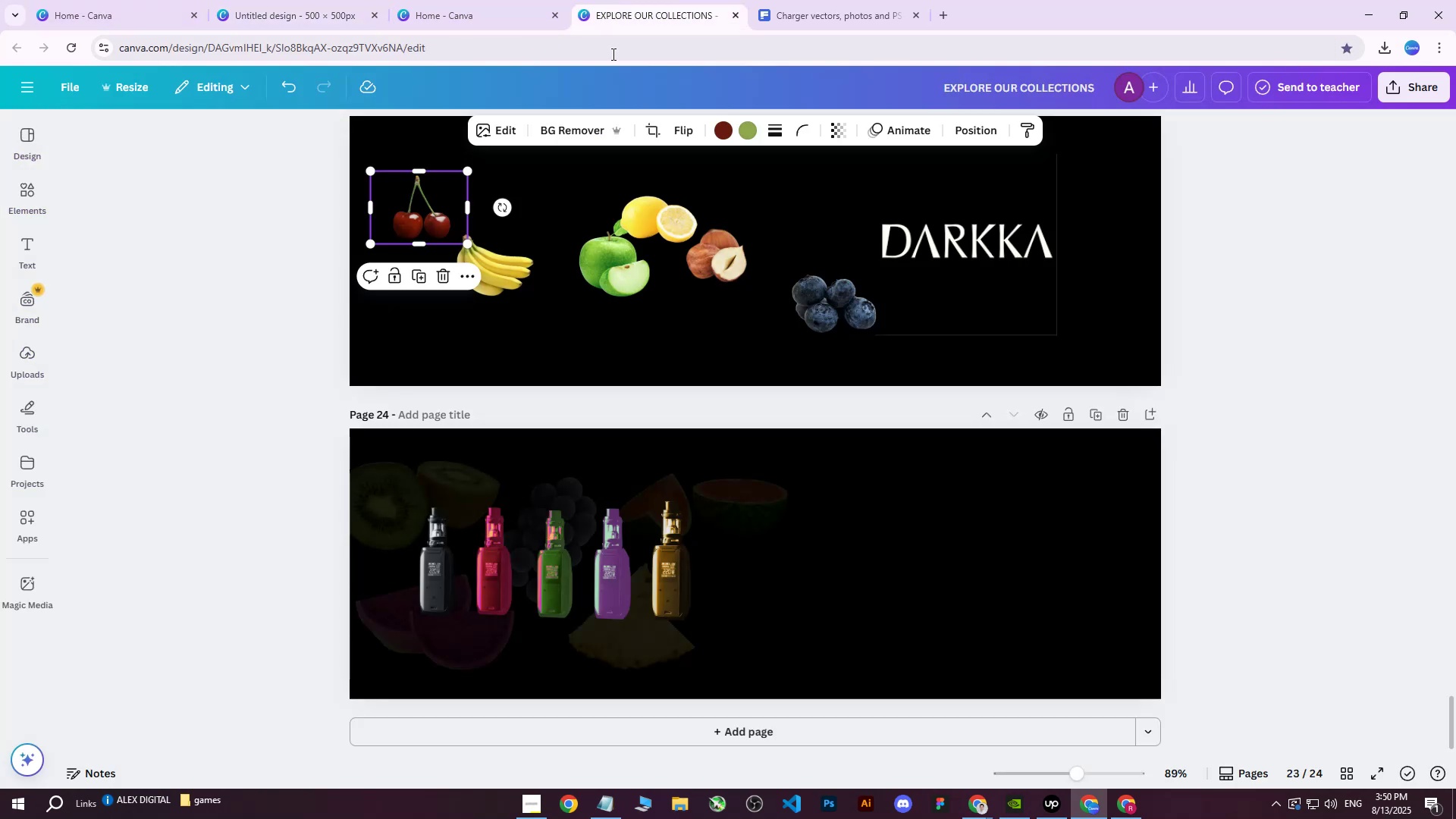 
key(Control+V)
 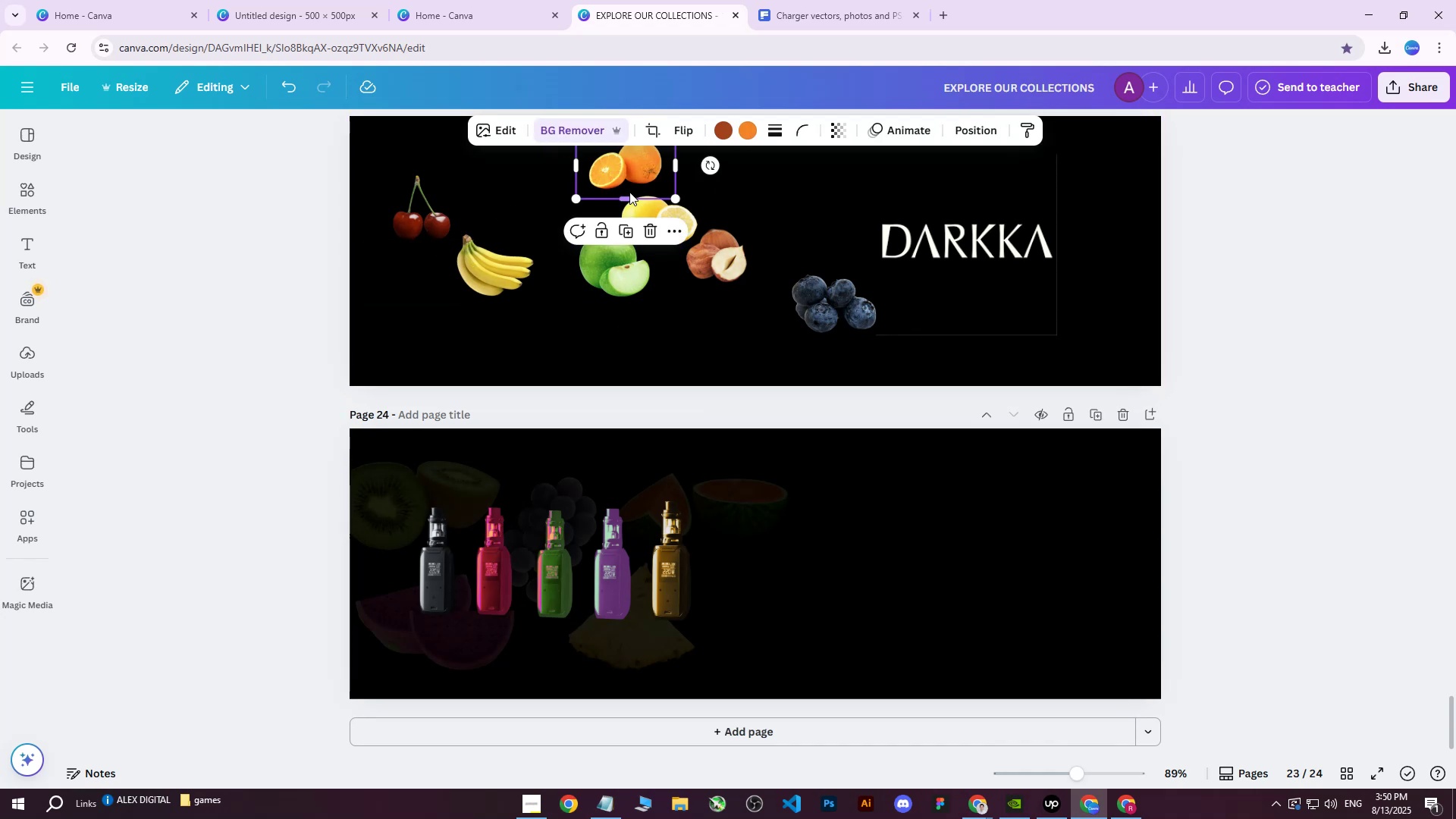 
left_click_drag(start_coordinate=[626, 179], to_coordinate=[563, 218])
 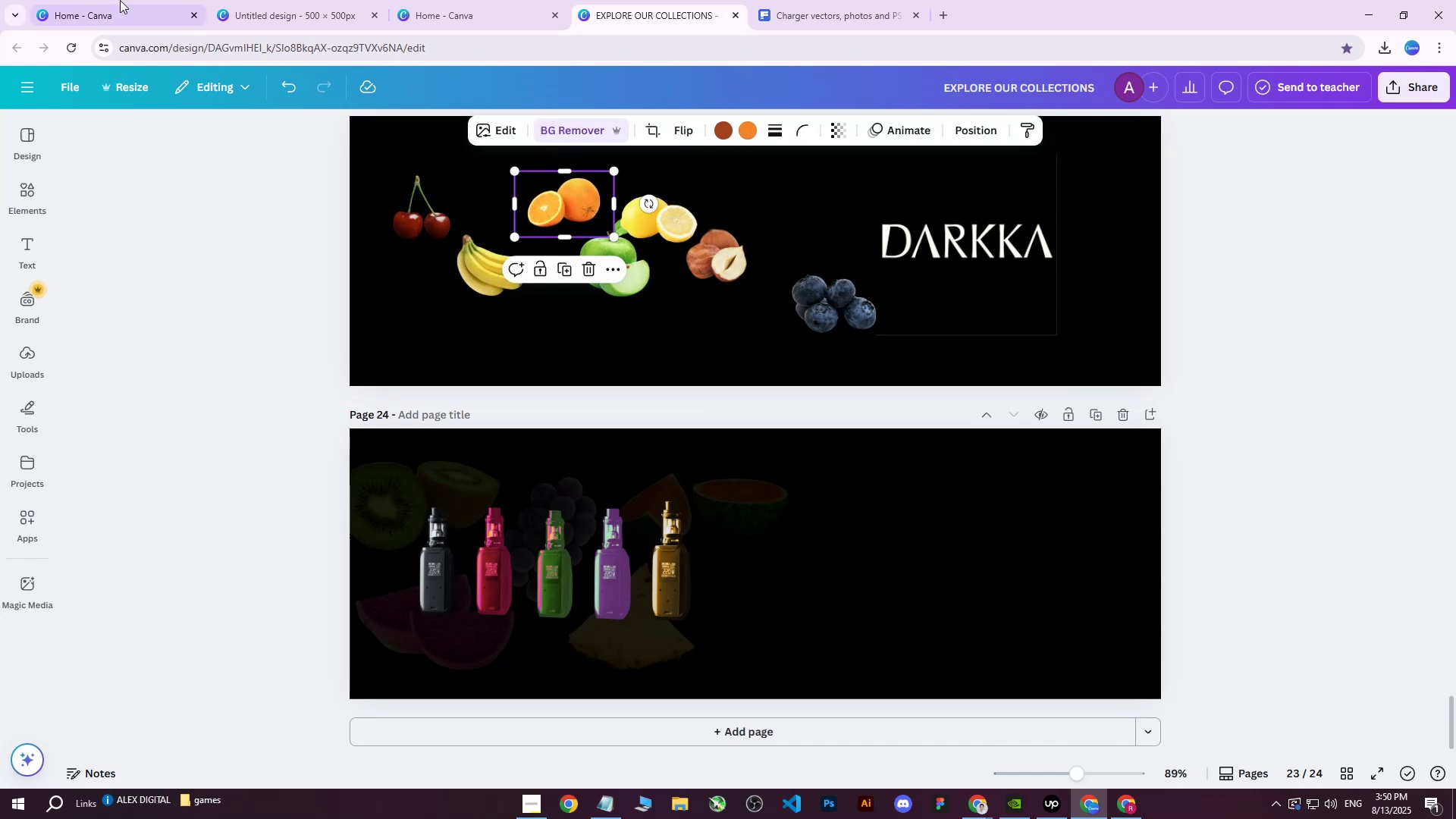 
left_click([102, 0])
 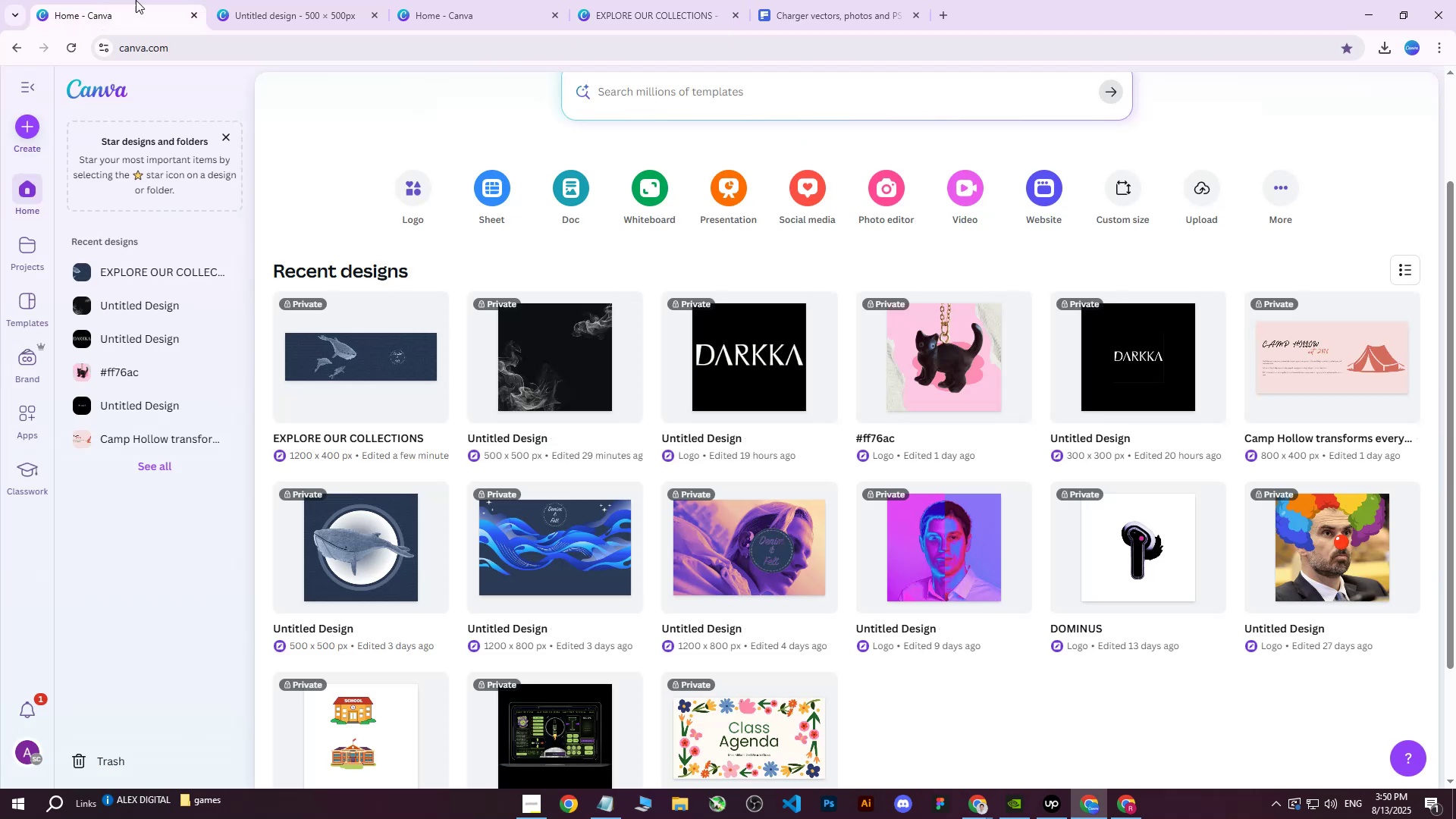 
left_click_drag(start_coordinate=[243, 0], to_coordinate=[248, 0])
 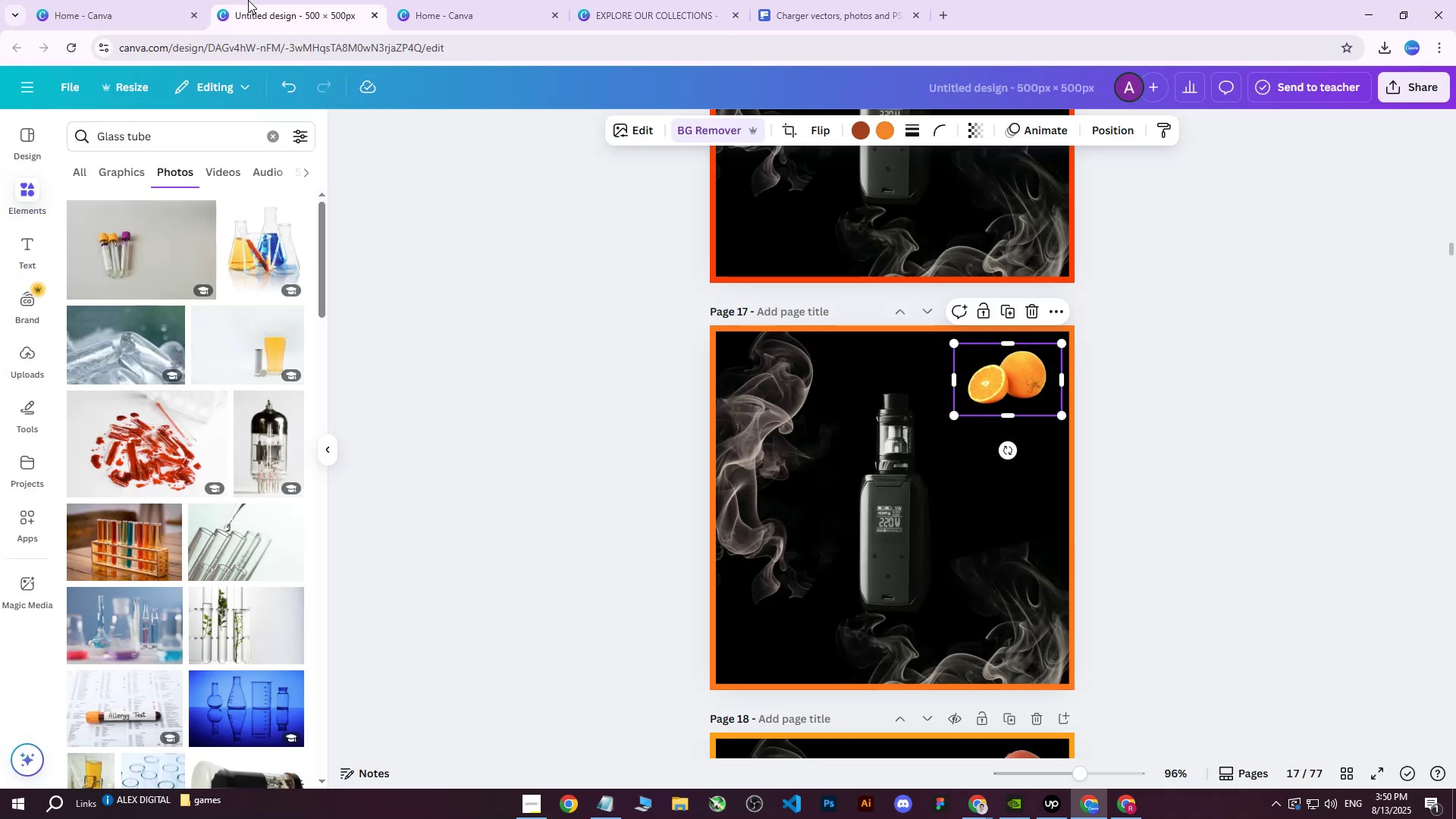 
wait(5.67)
 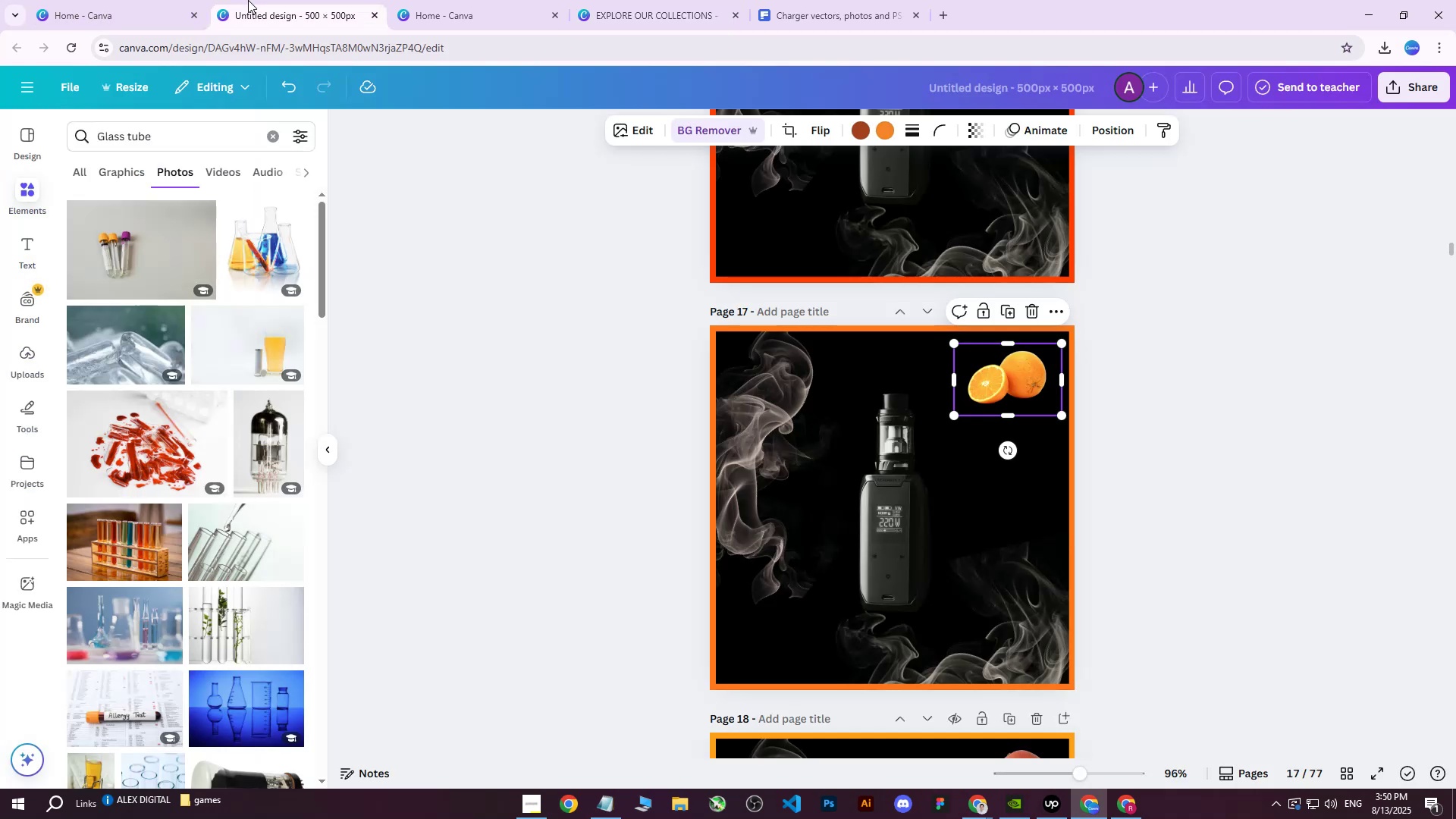 
scroll: coordinate [914, 390], scroll_direction: down, amount: 4.0
 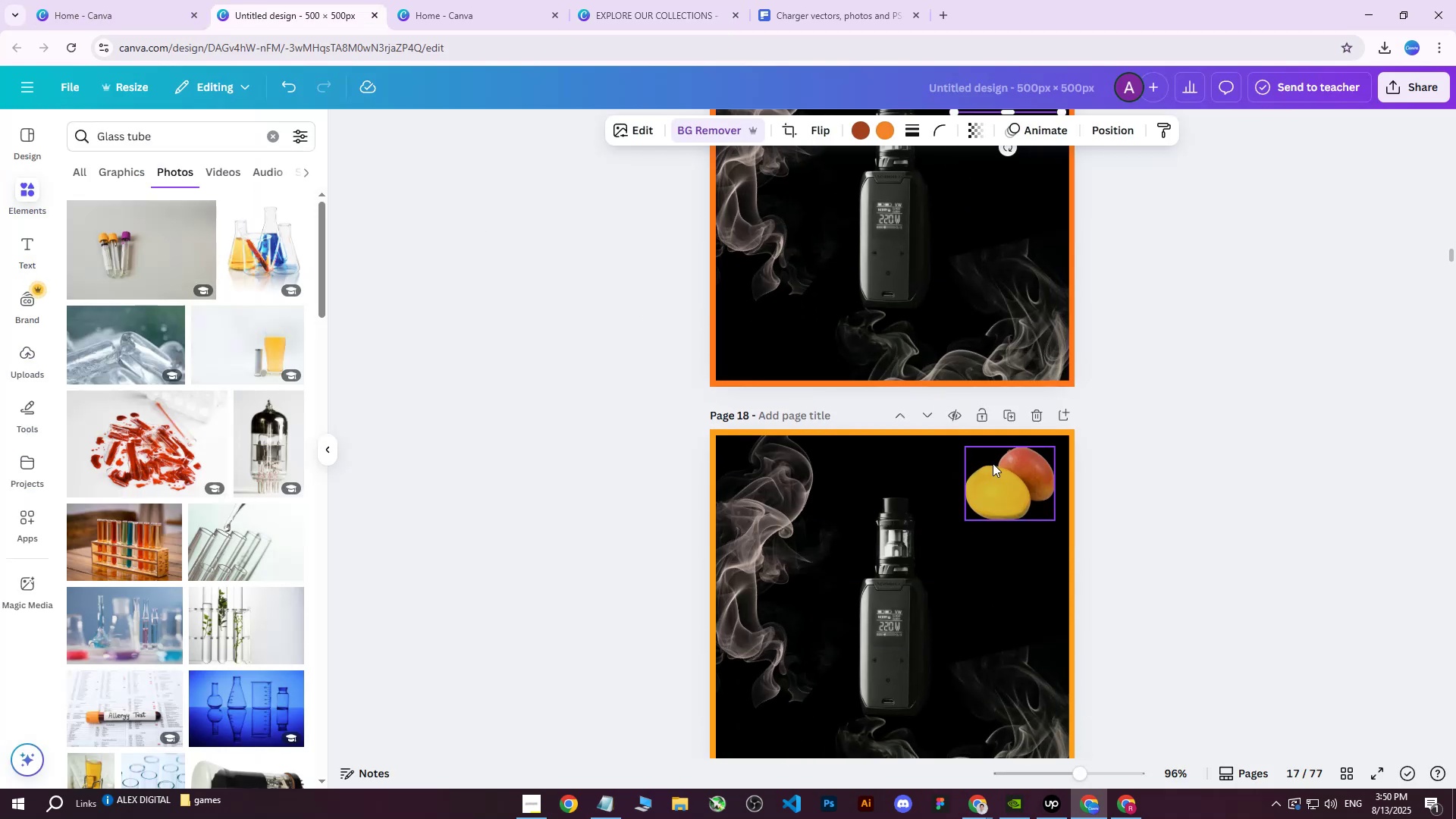 
left_click([1008, 485])
 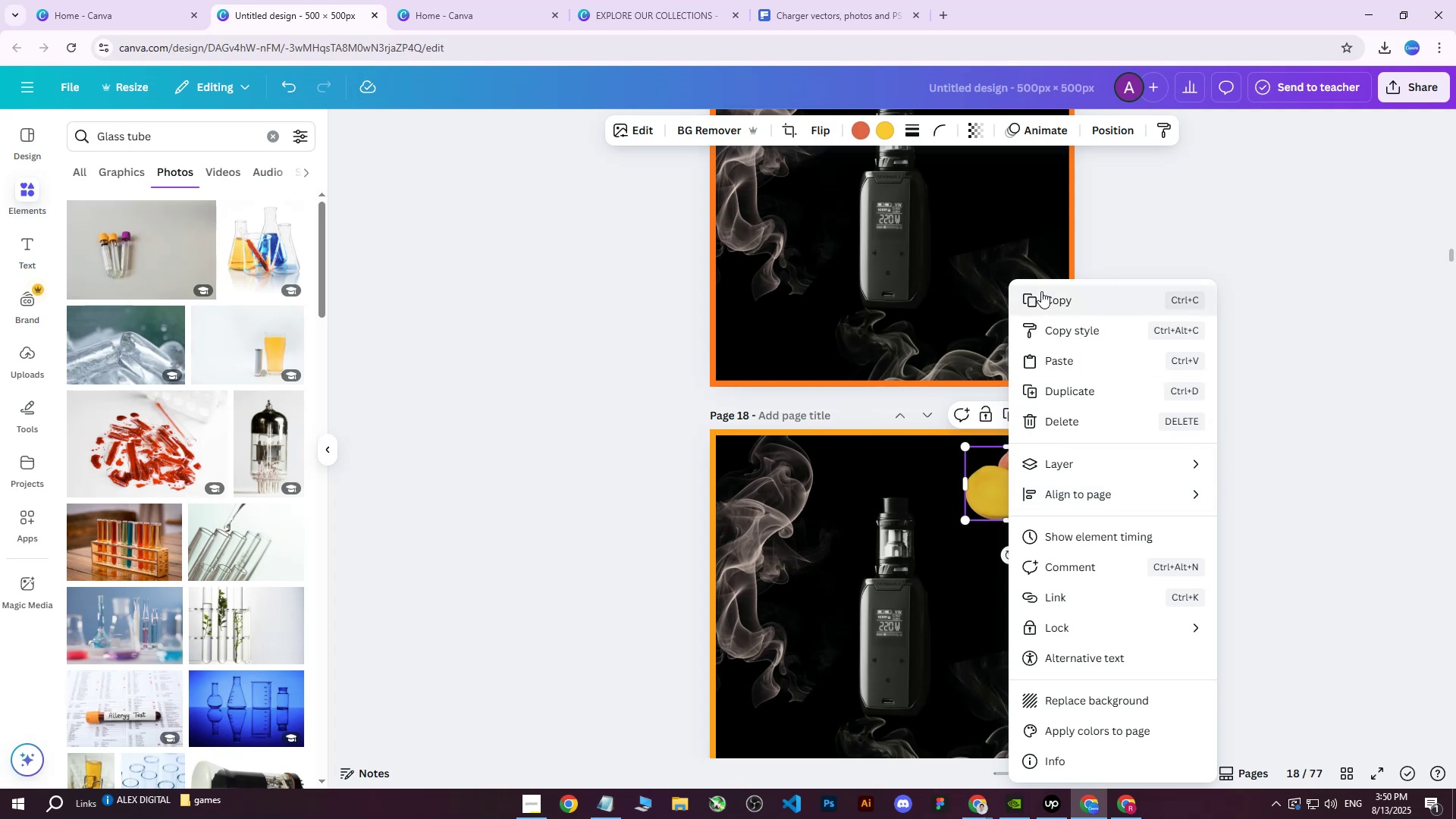 
left_click([1043, 304])
 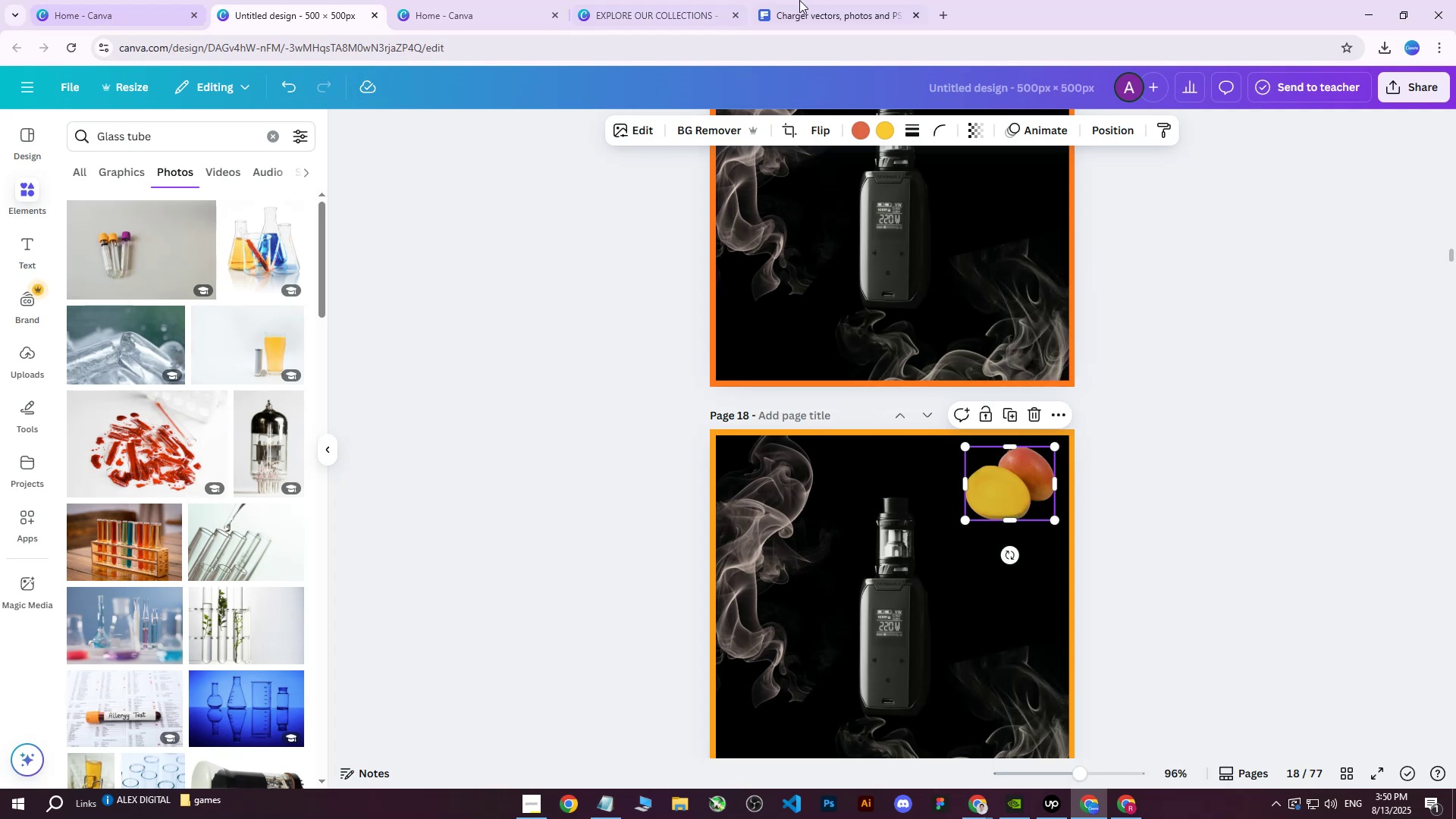 
left_click([671, 0])
 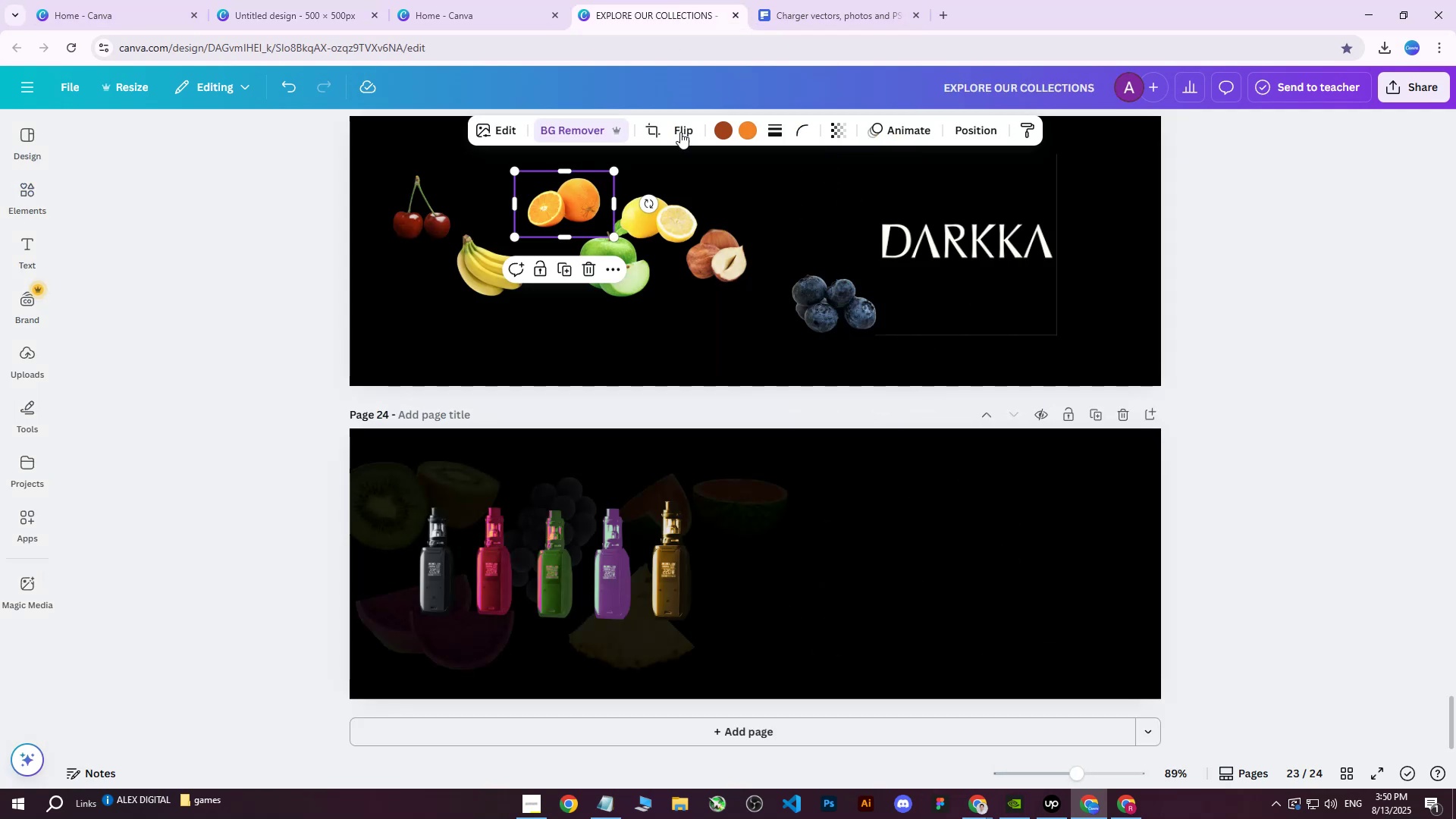 
key(Control+V)
 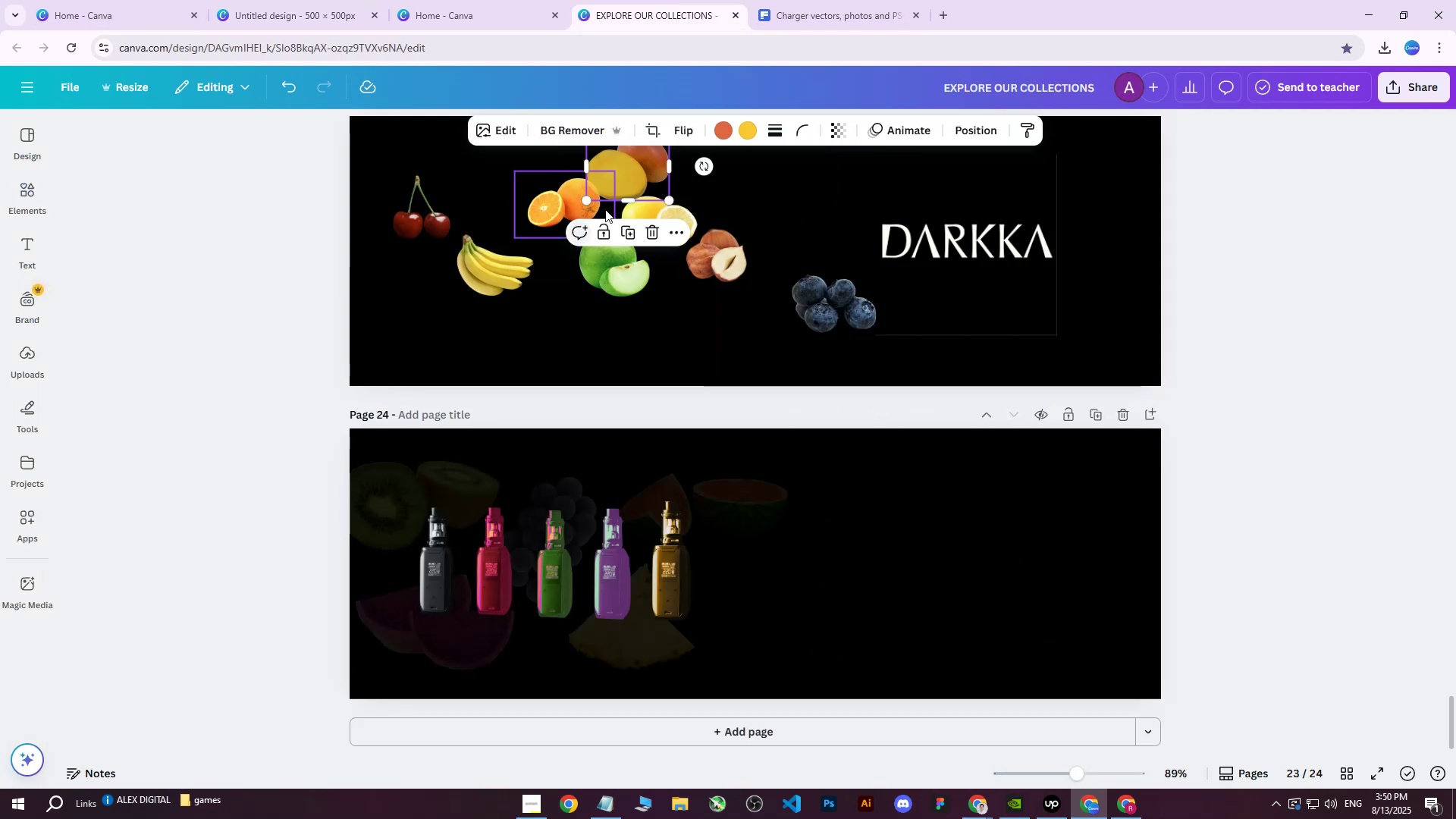 
left_click_drag(start_coordinate=[627, 180], to_coordinate=[696, 308])
 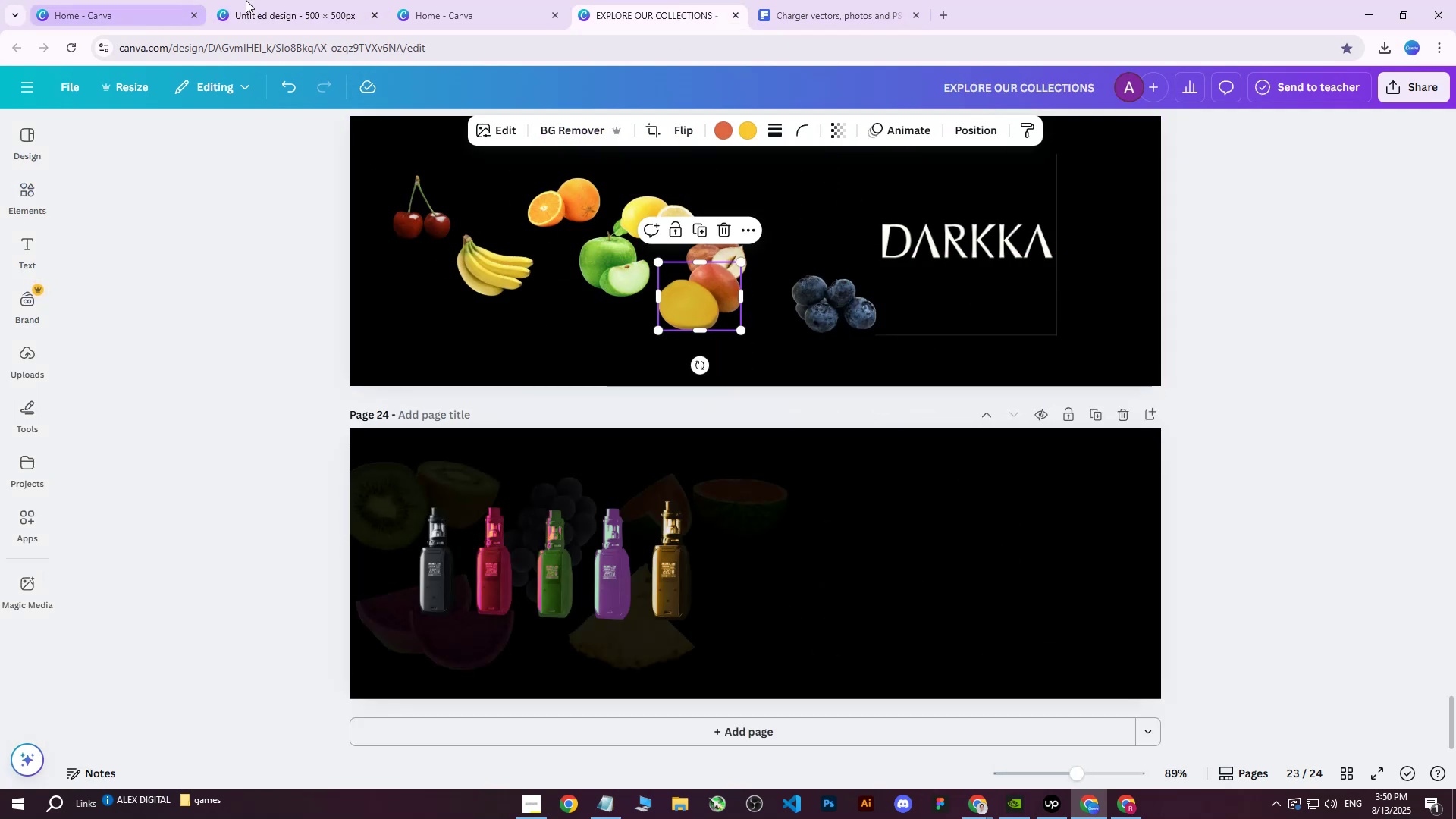 
left_click([340, 0])
 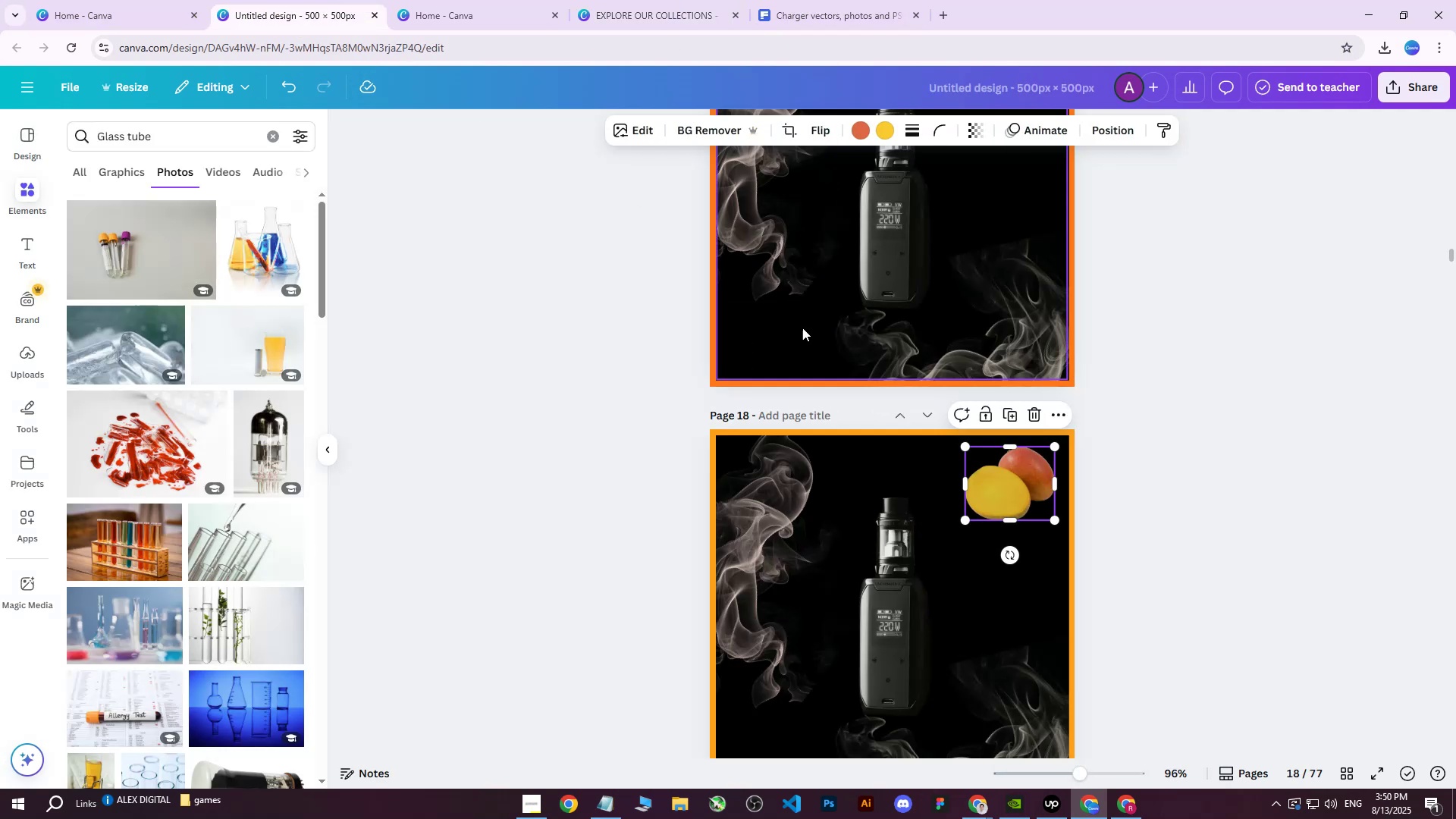 
scroll: coordinate [964, 469], scroll_direction: down, amount: 7.0
 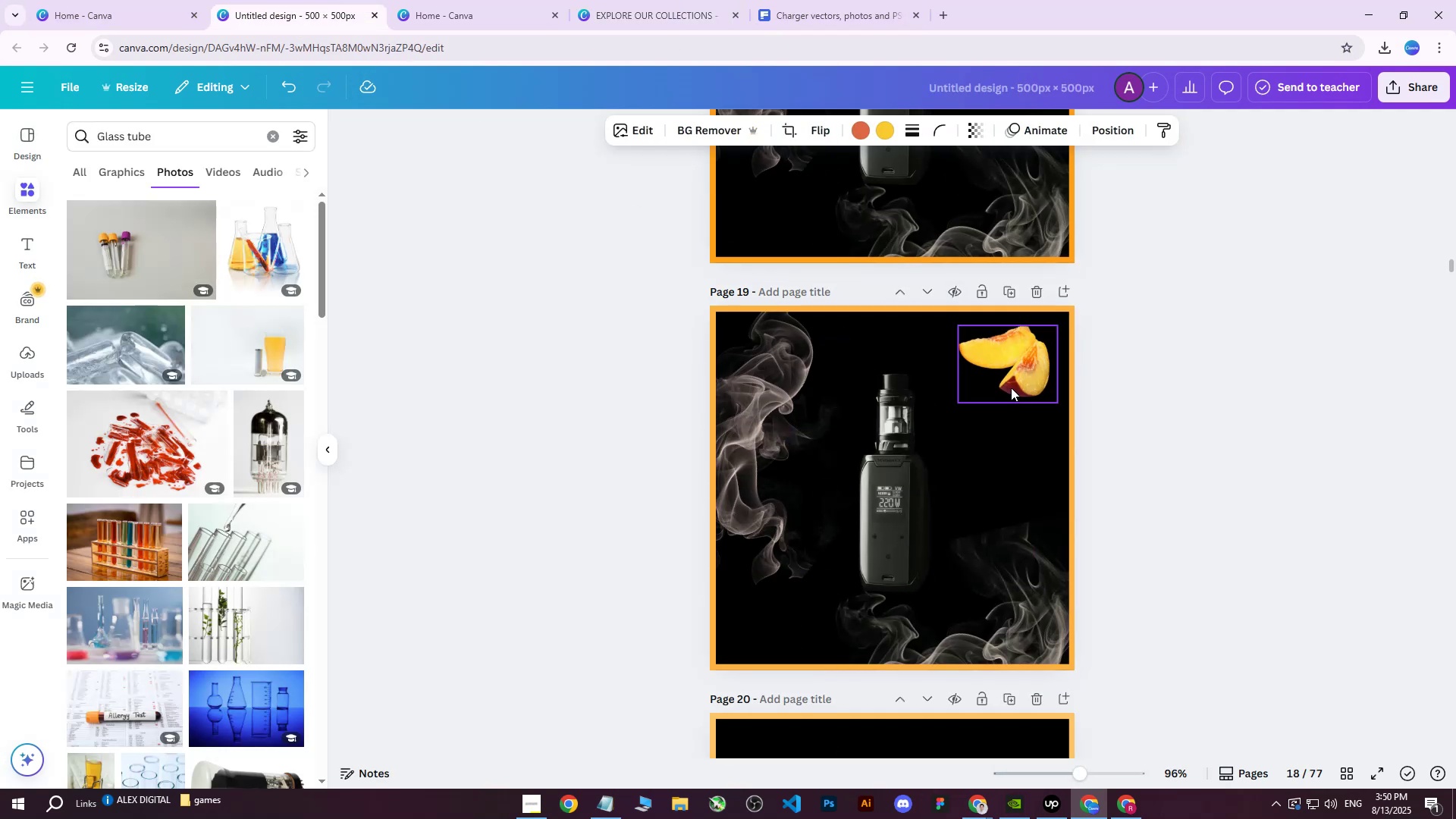 
right_click([1018, 377])
 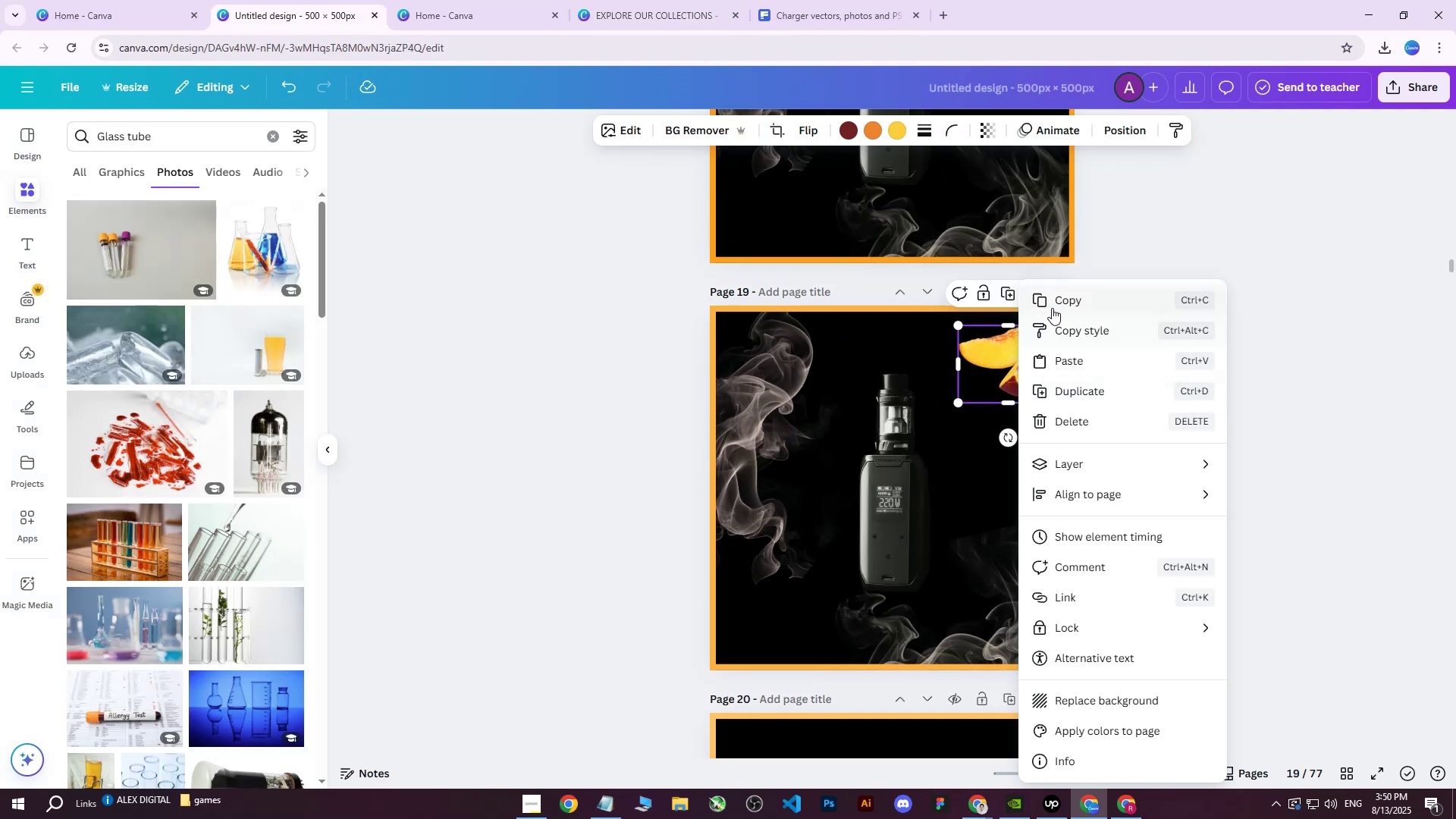 
left_click([1056, 304])
 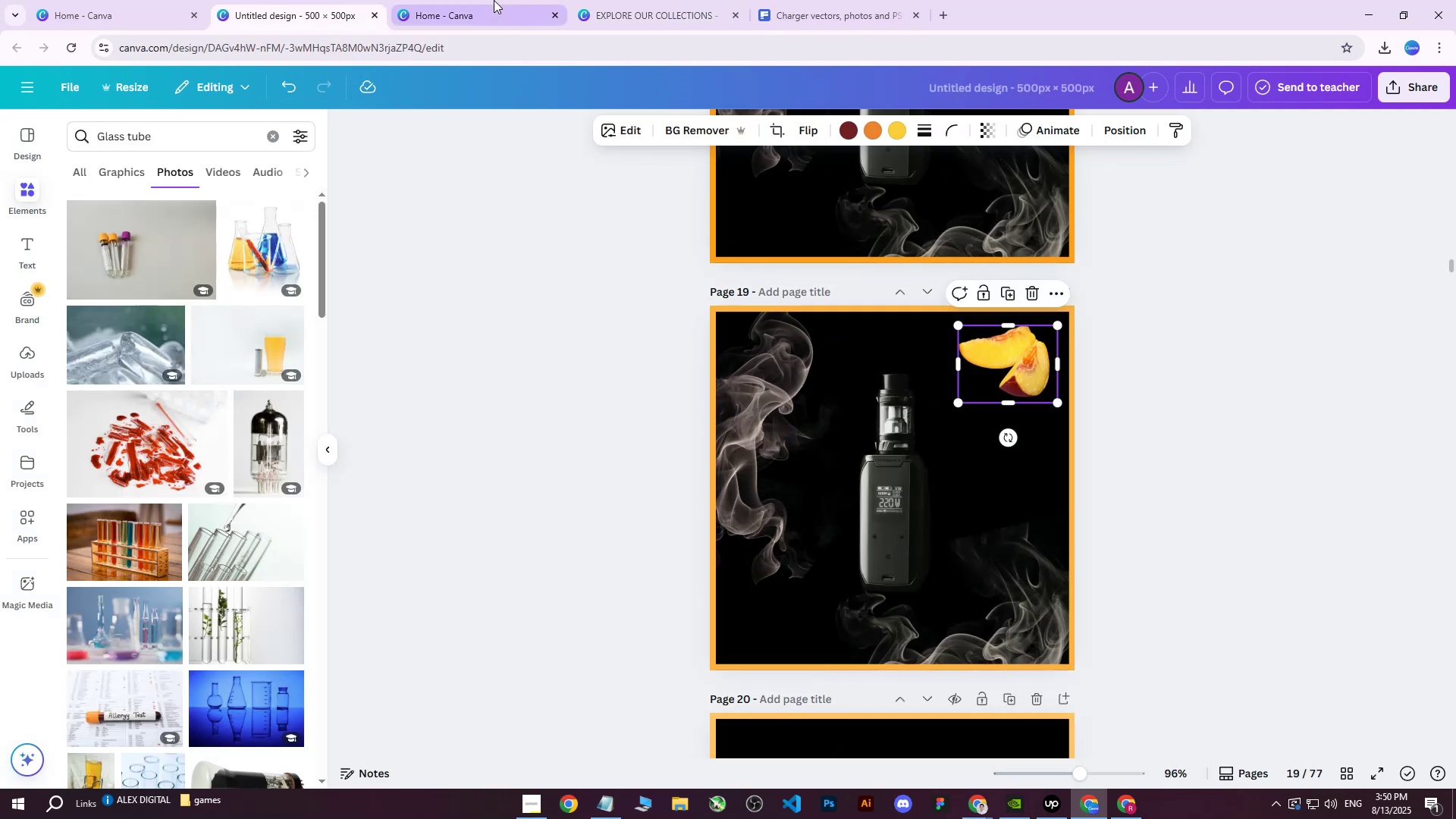 
left_click([642, 0])
 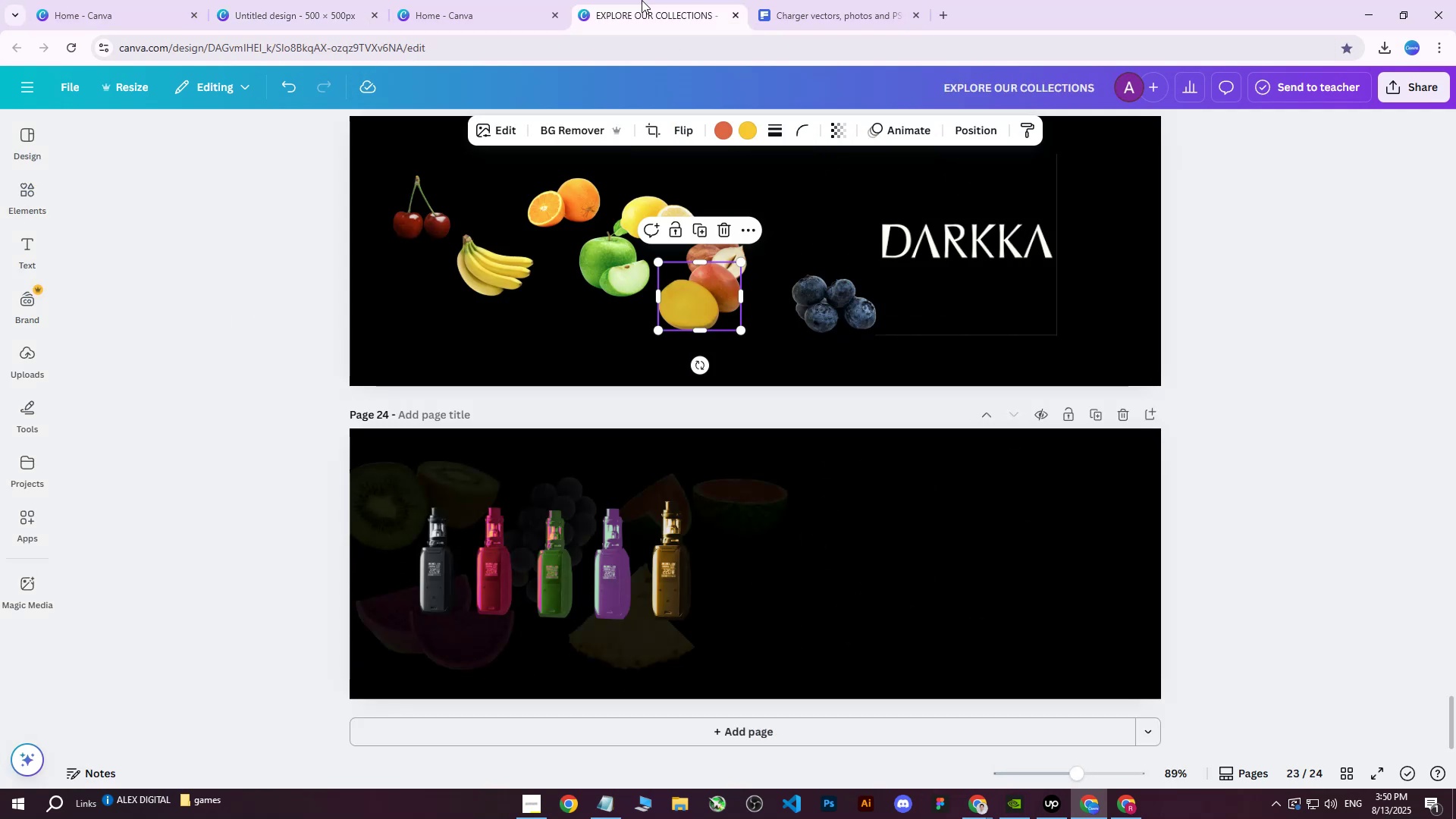 
key(Control+ControlLeft)
 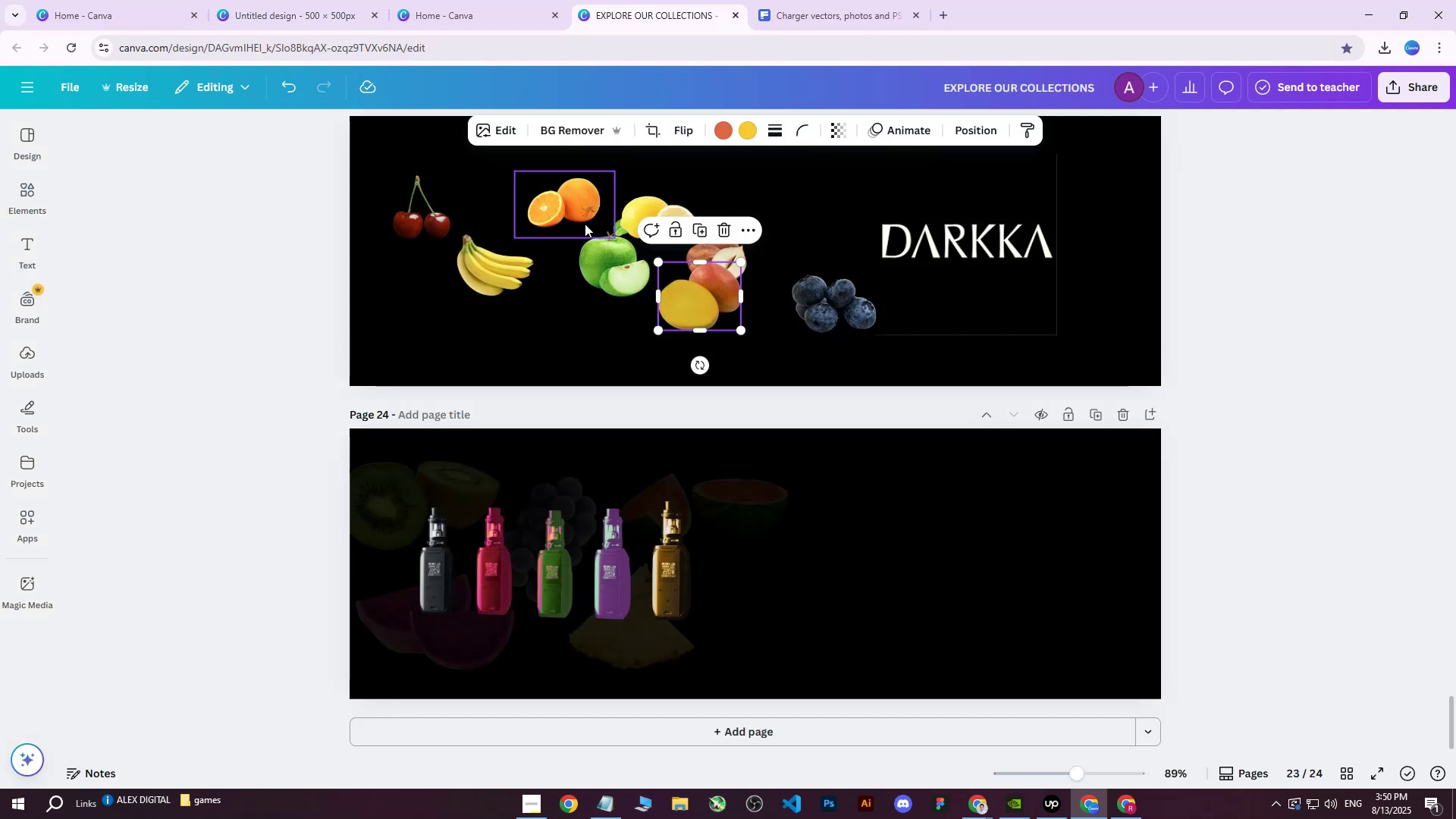 
key(Control+V)
 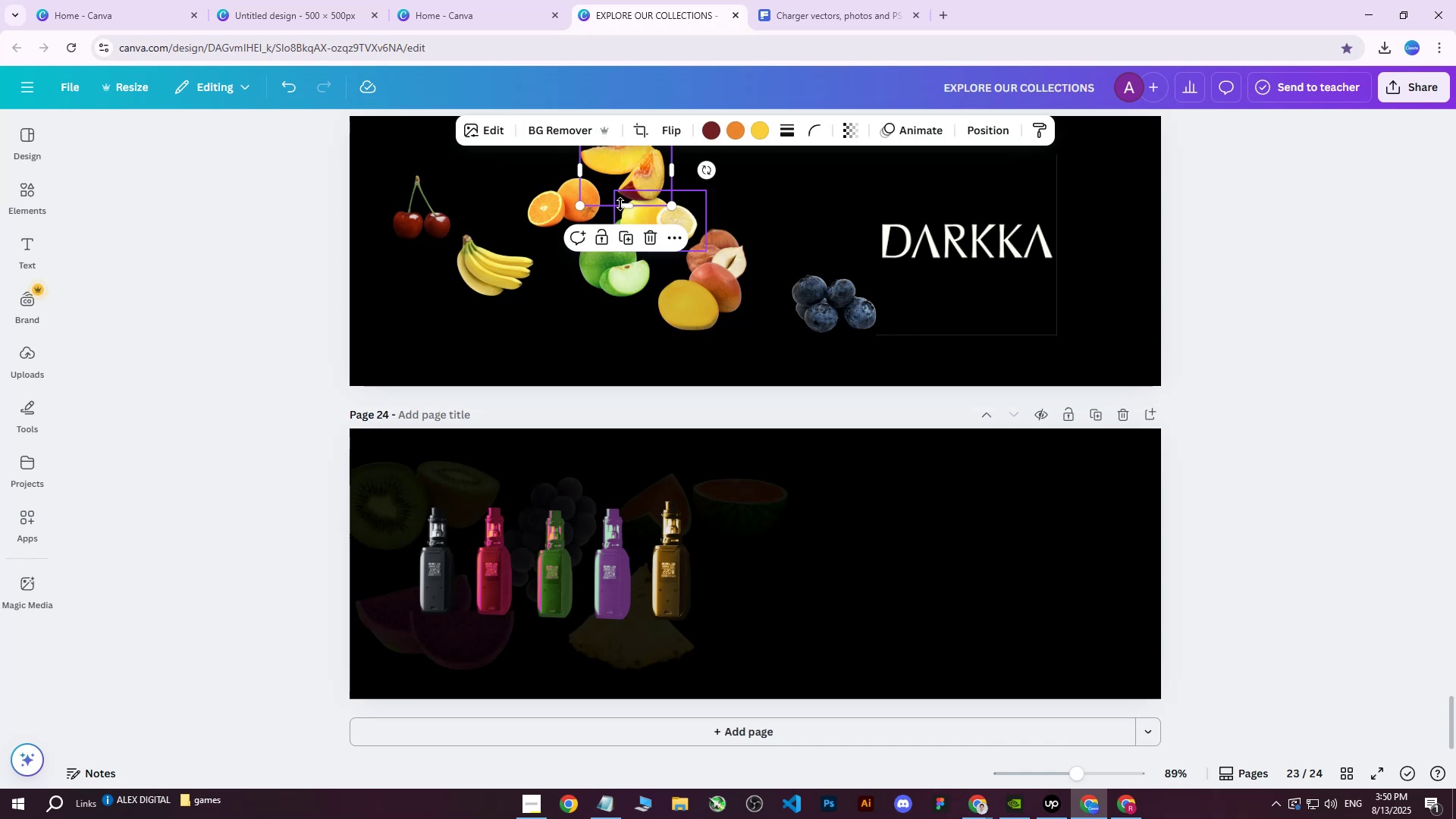 
left_click_drag(start_coordinate=[642, 168], to_coordinate=[807, 205])
 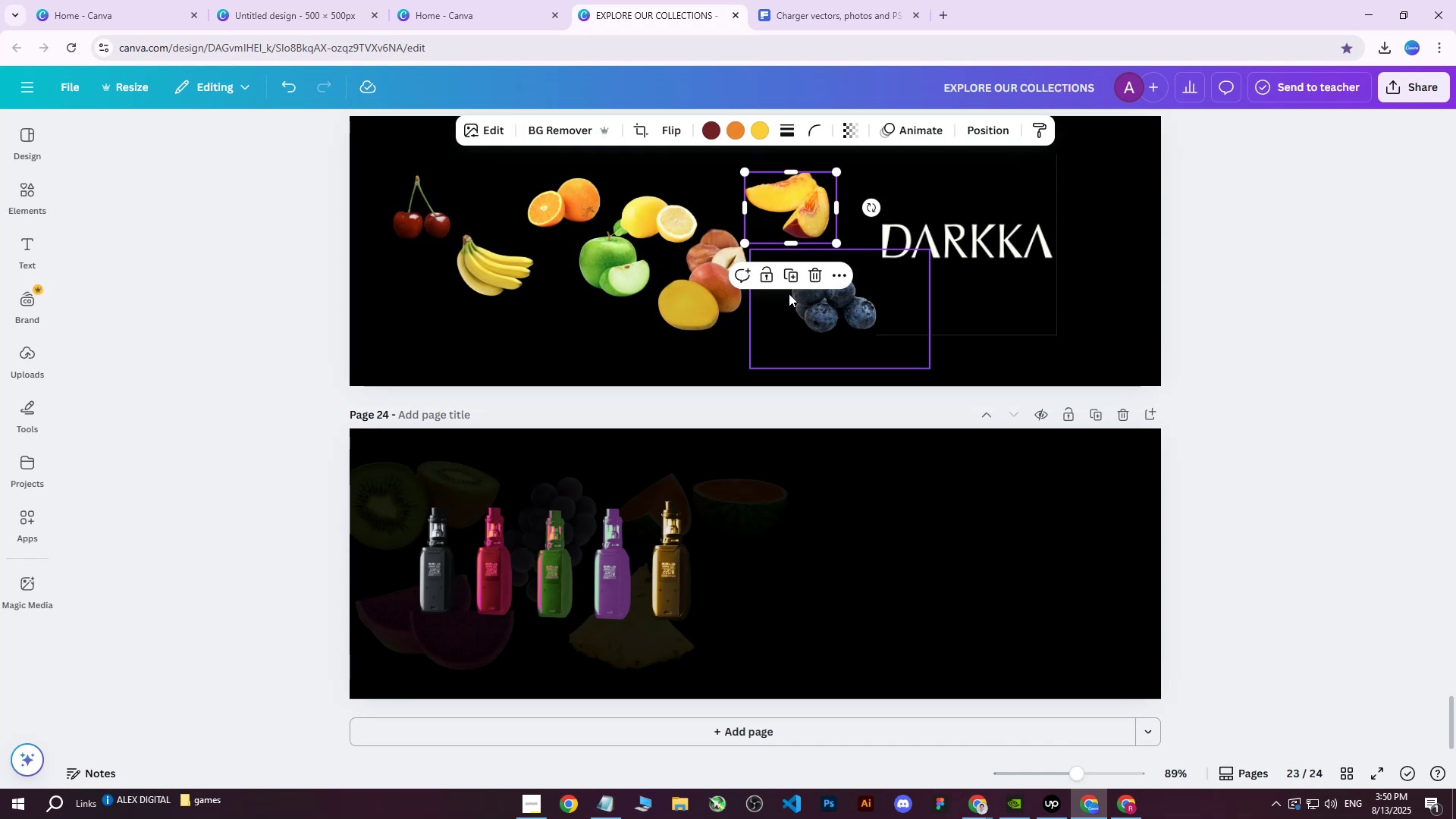 
left_click([728, 291])
 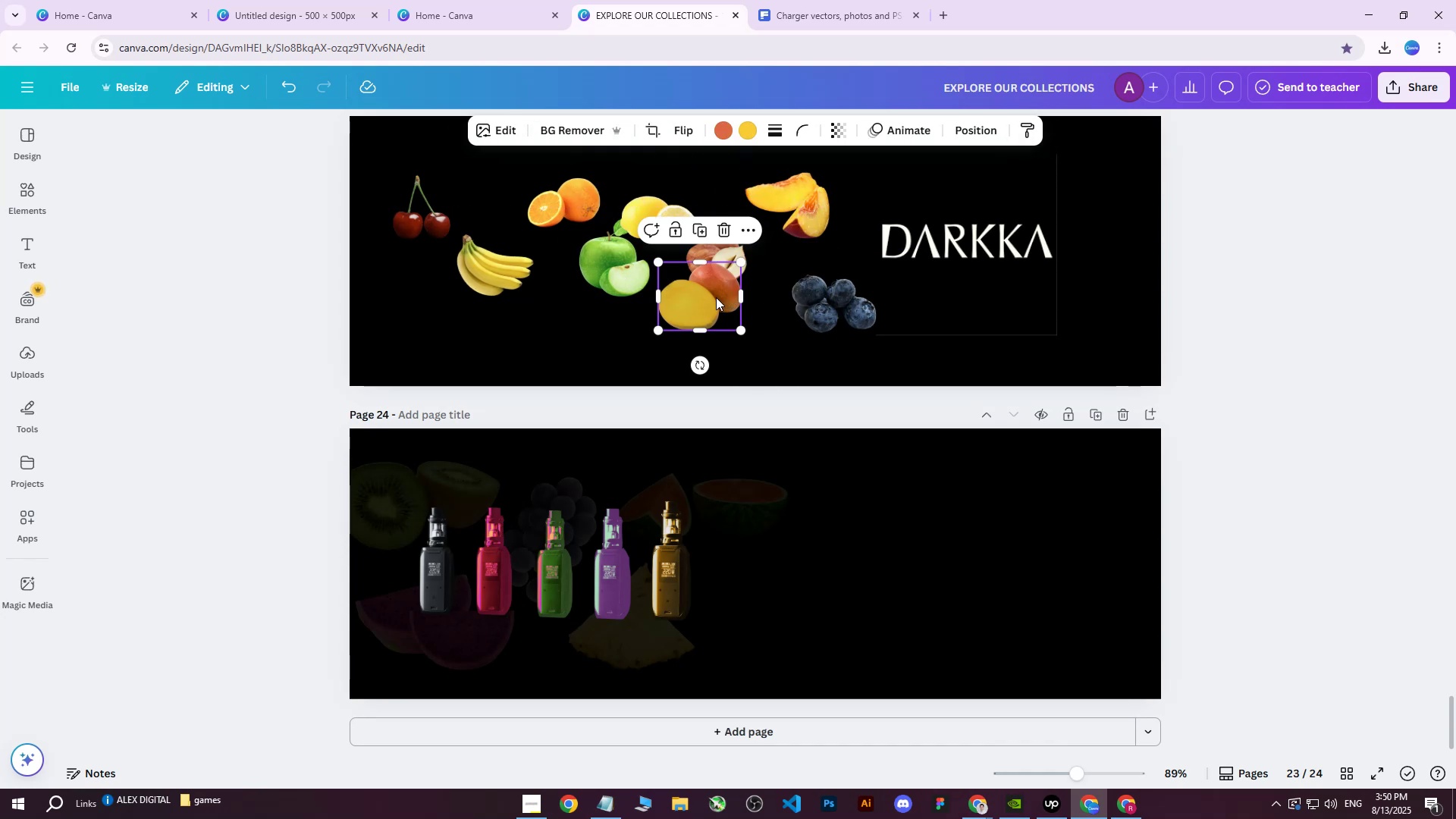 
left_click_drag(start_coordinate=[693, 312], to_coordinate=[670, 334])
 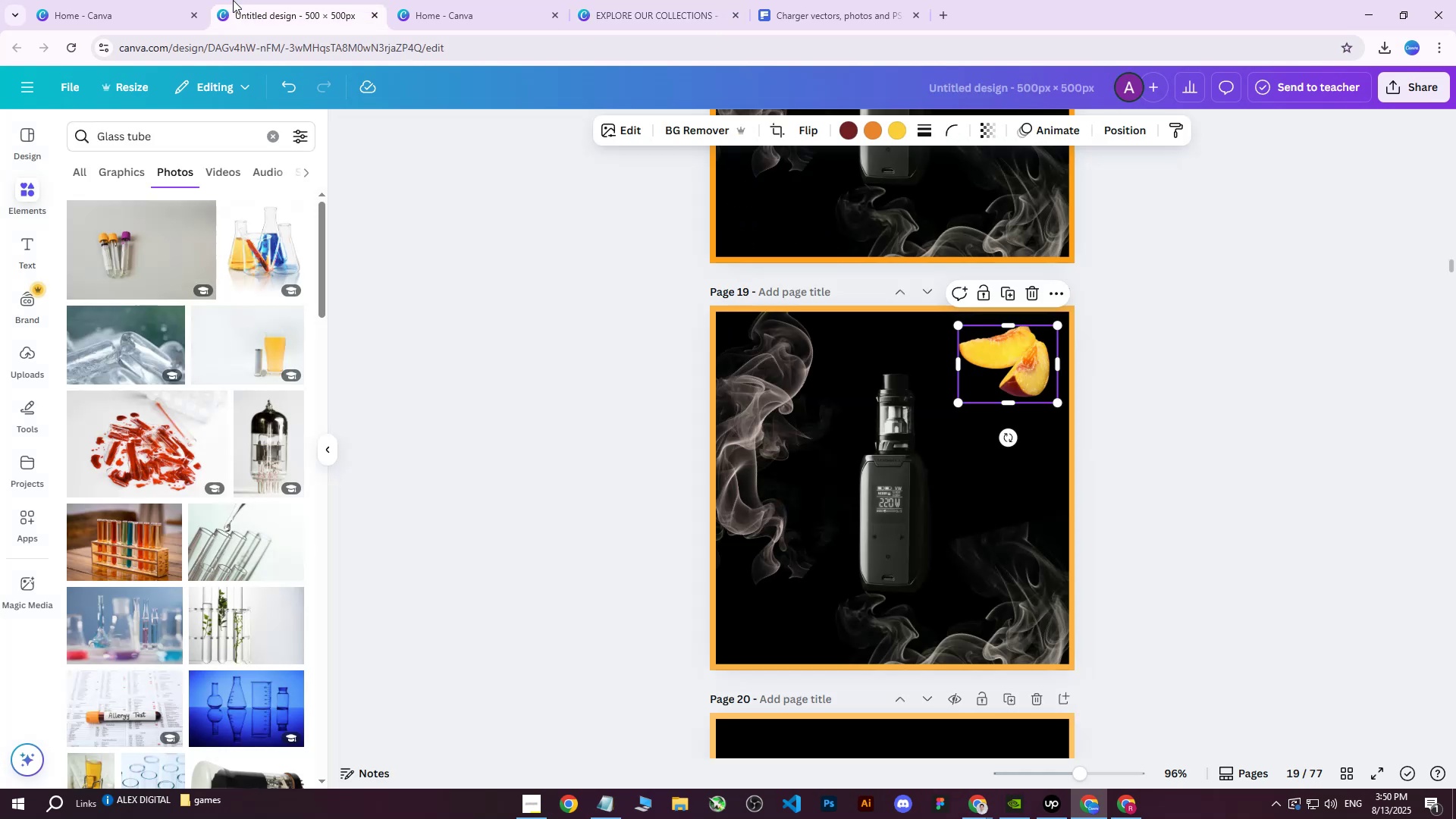 
double_click([475, 0])
 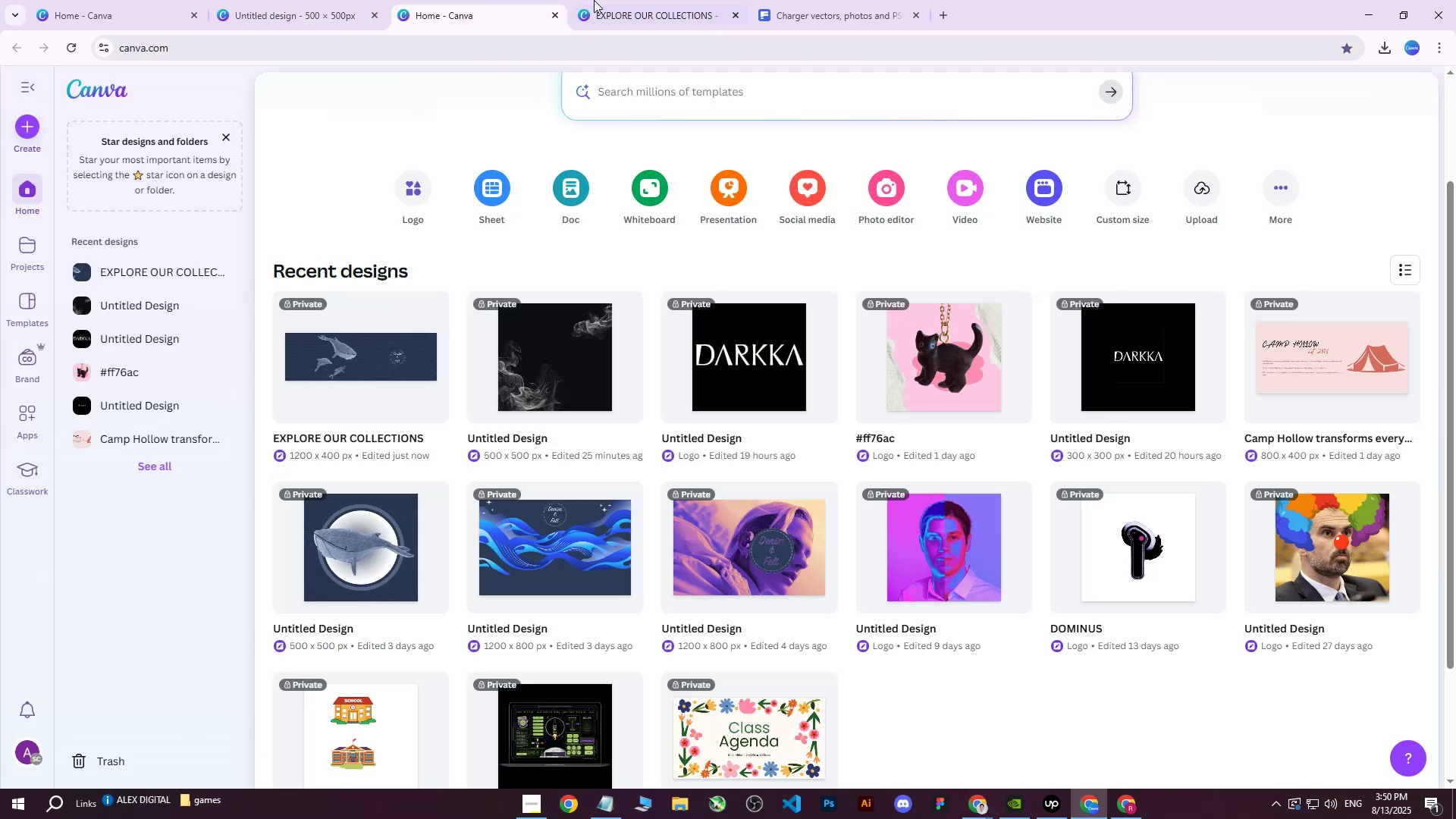 
left_click([642, 0])
 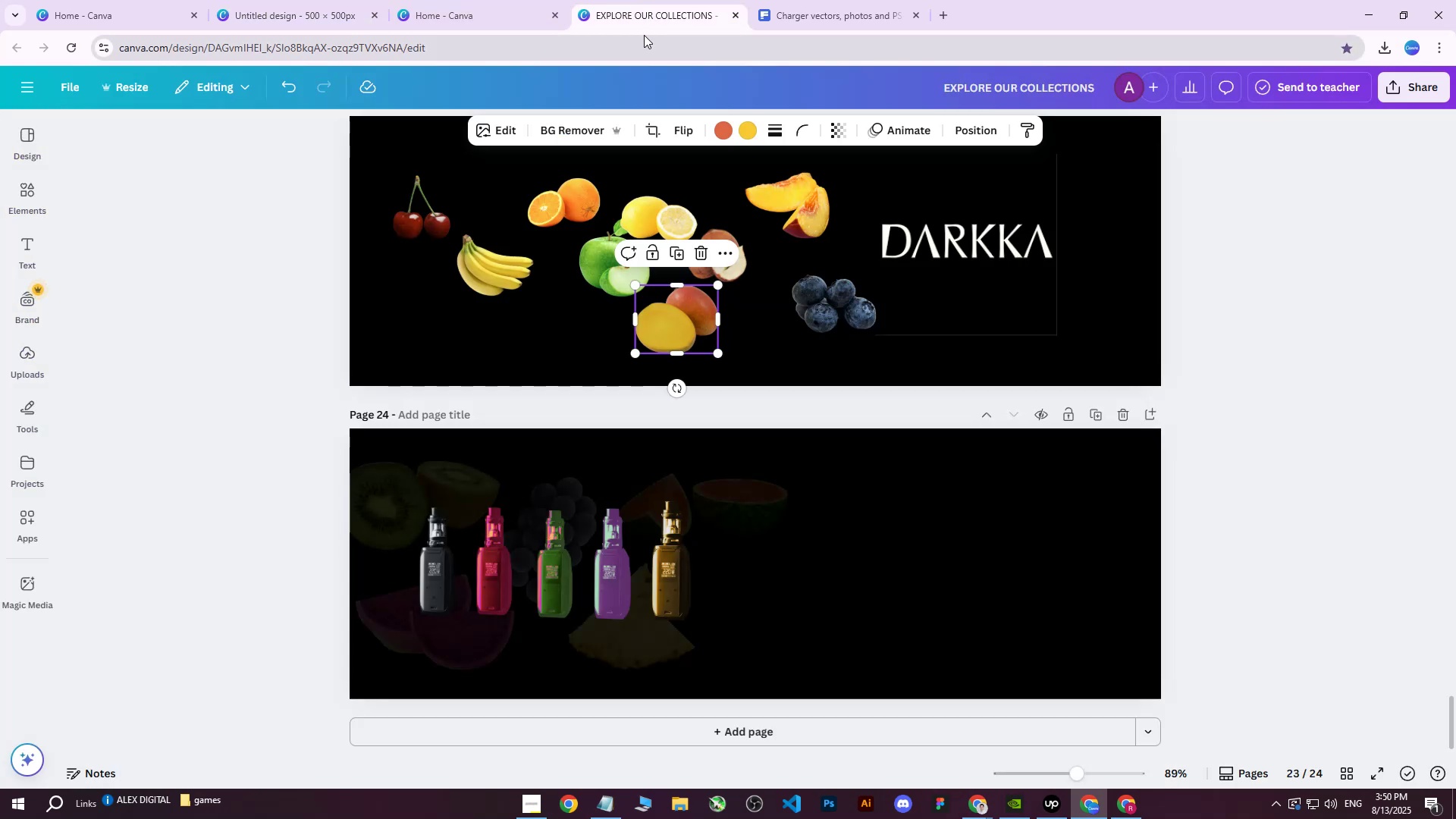 
left_click([310, 0])
 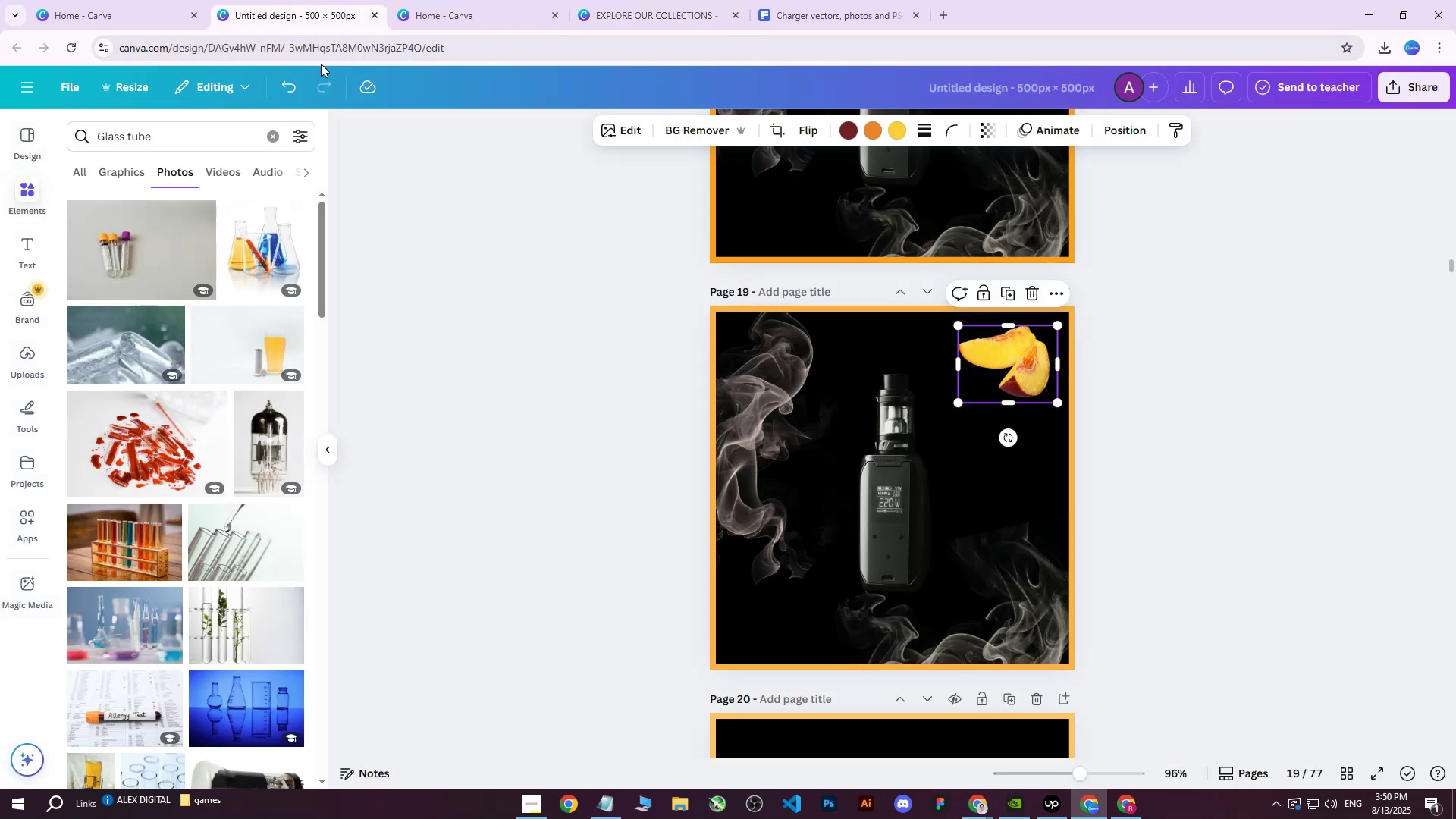 
scroll: coordinate [801, 410], scroll_direction: up, amount: 1.0
 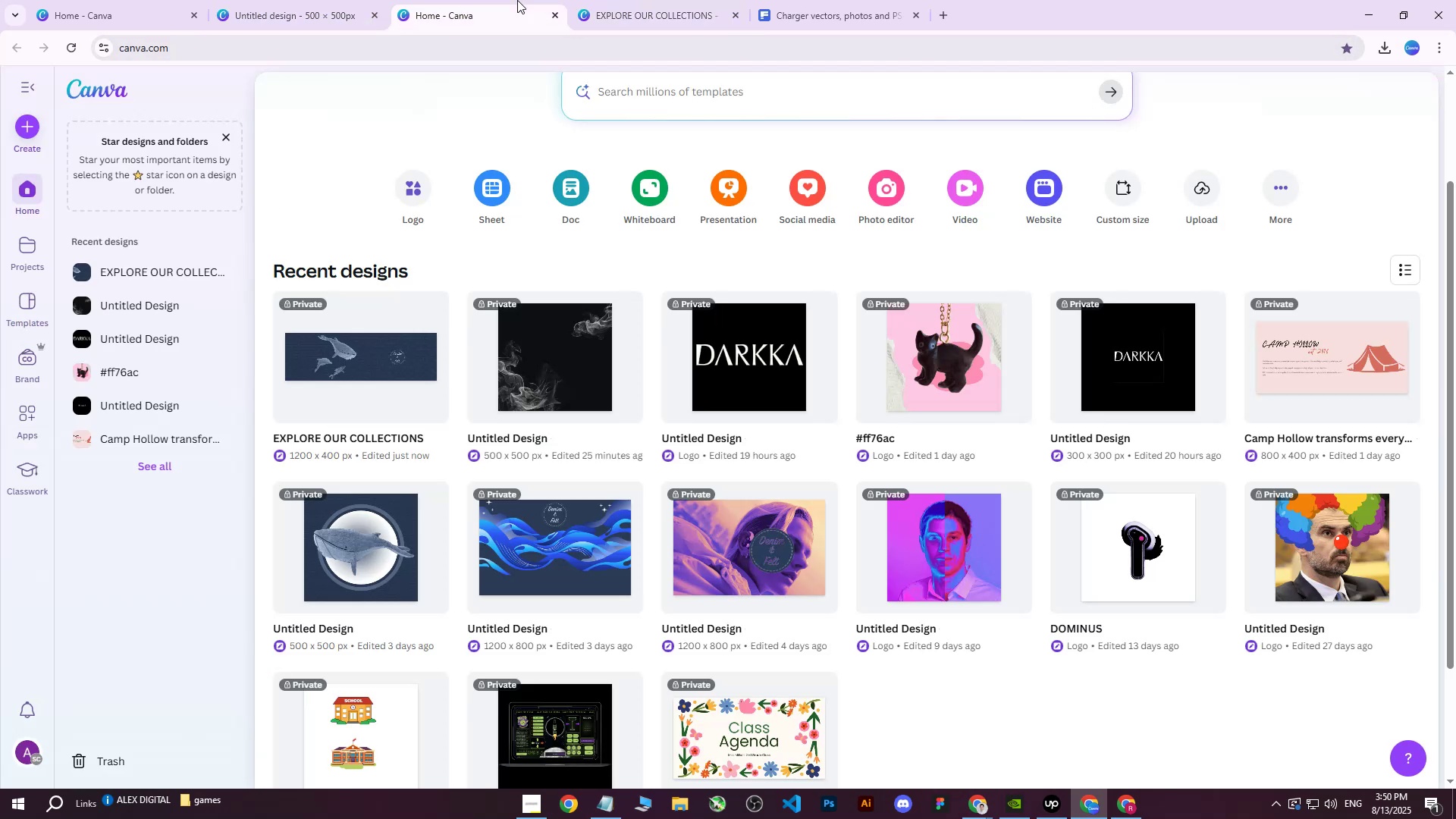 
double_click([686, 0])
 